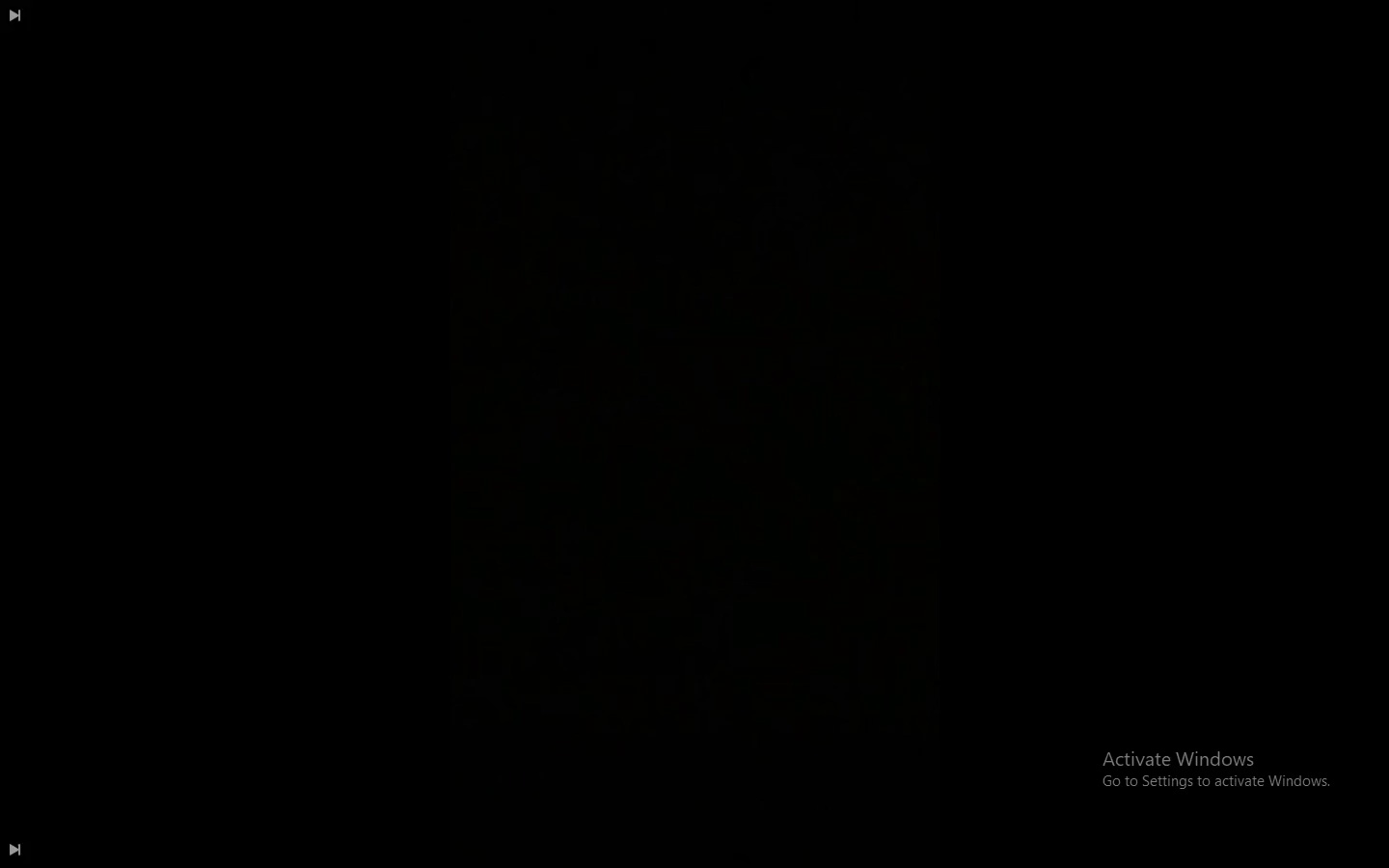 
key(Space)
 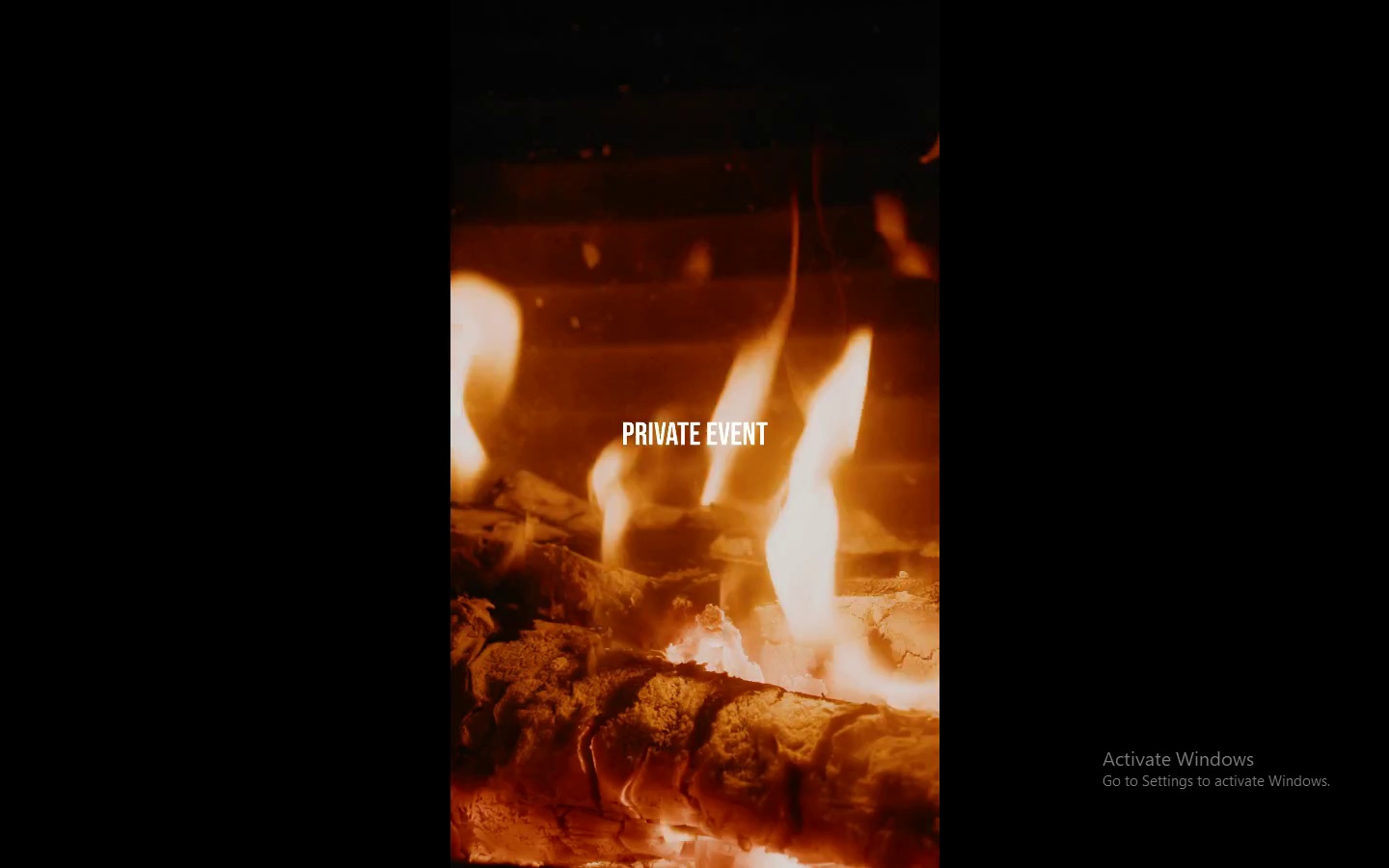 
key(Space)
 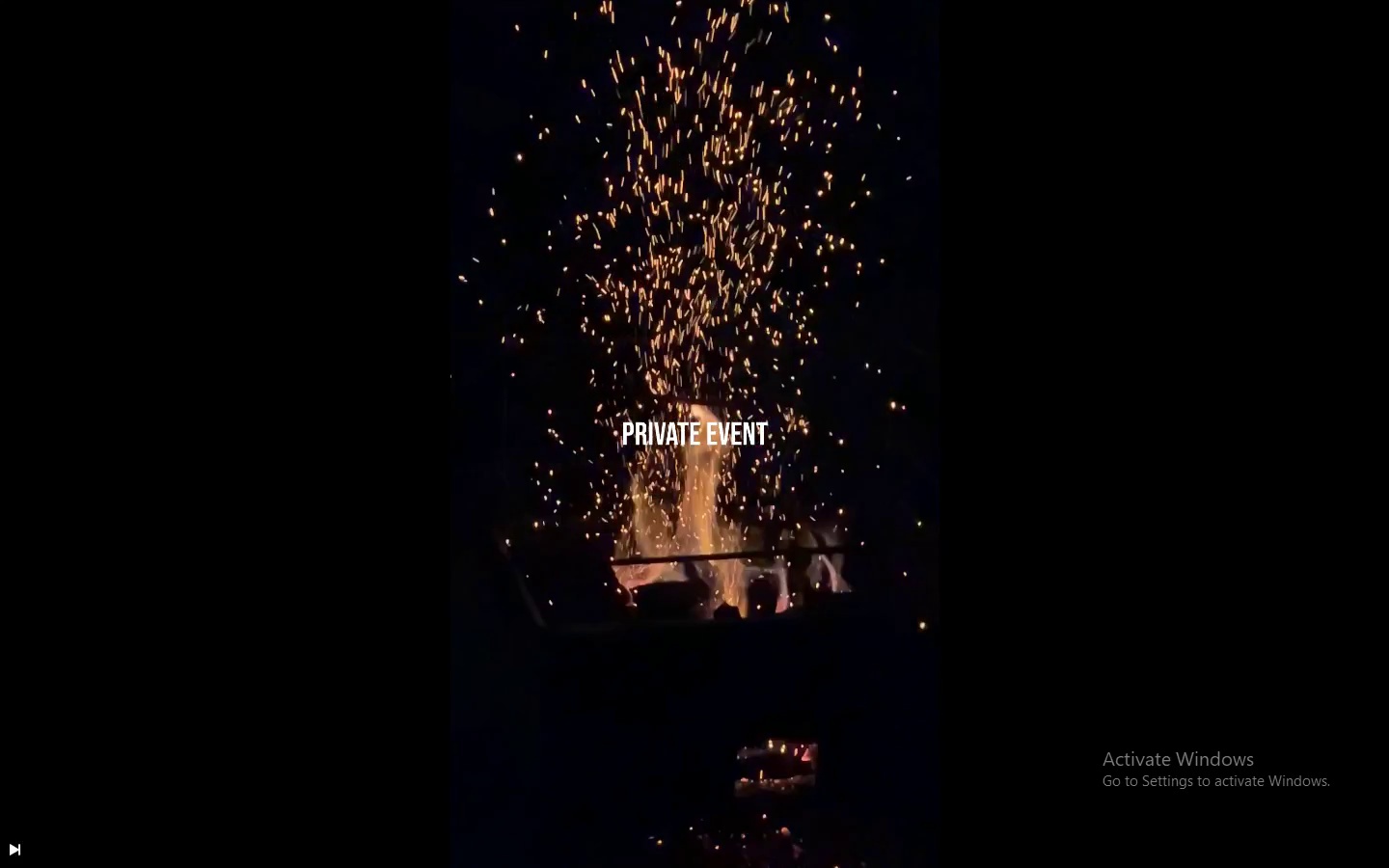 
key(Escape)
 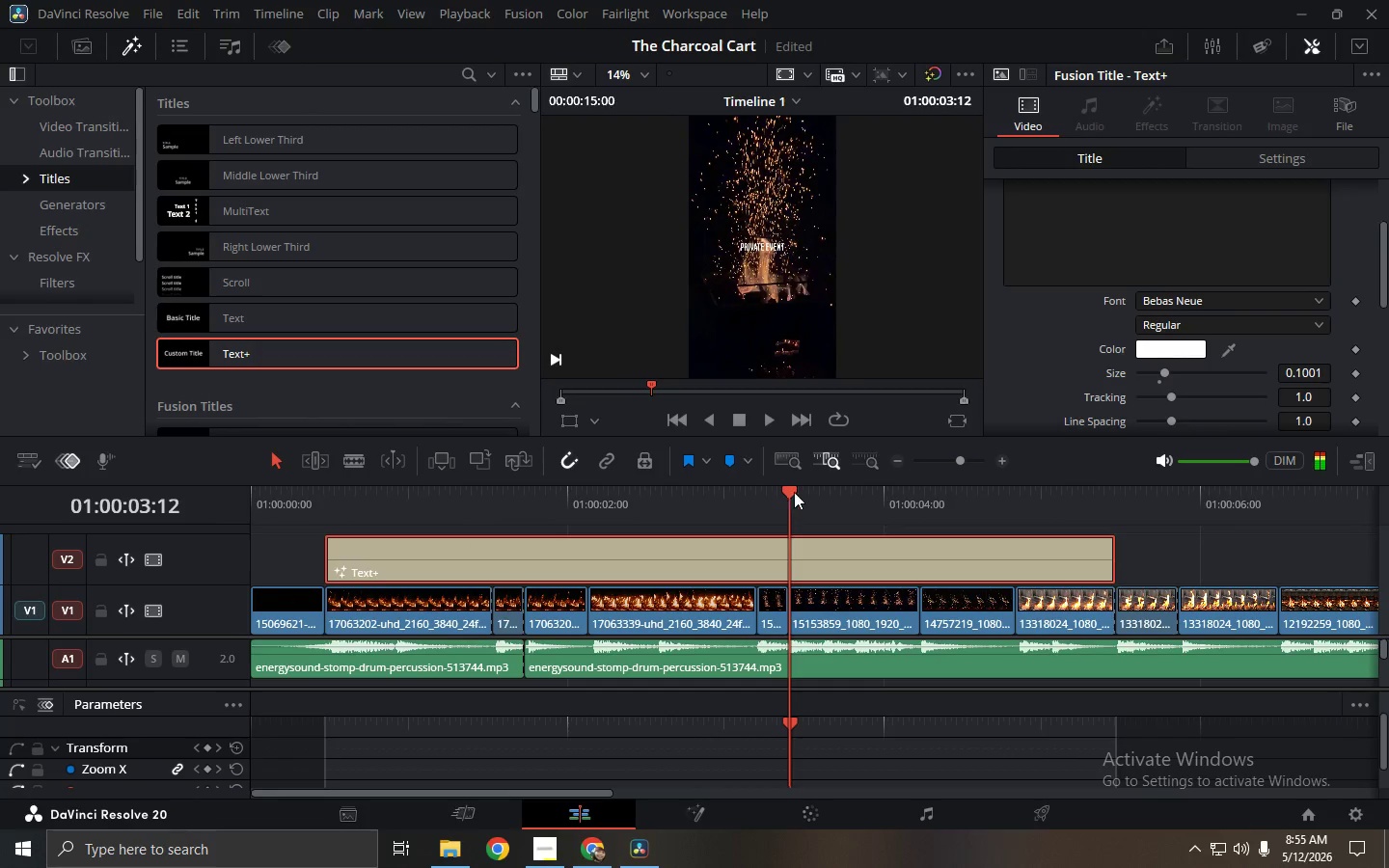 
mouse_move([348, 345])
 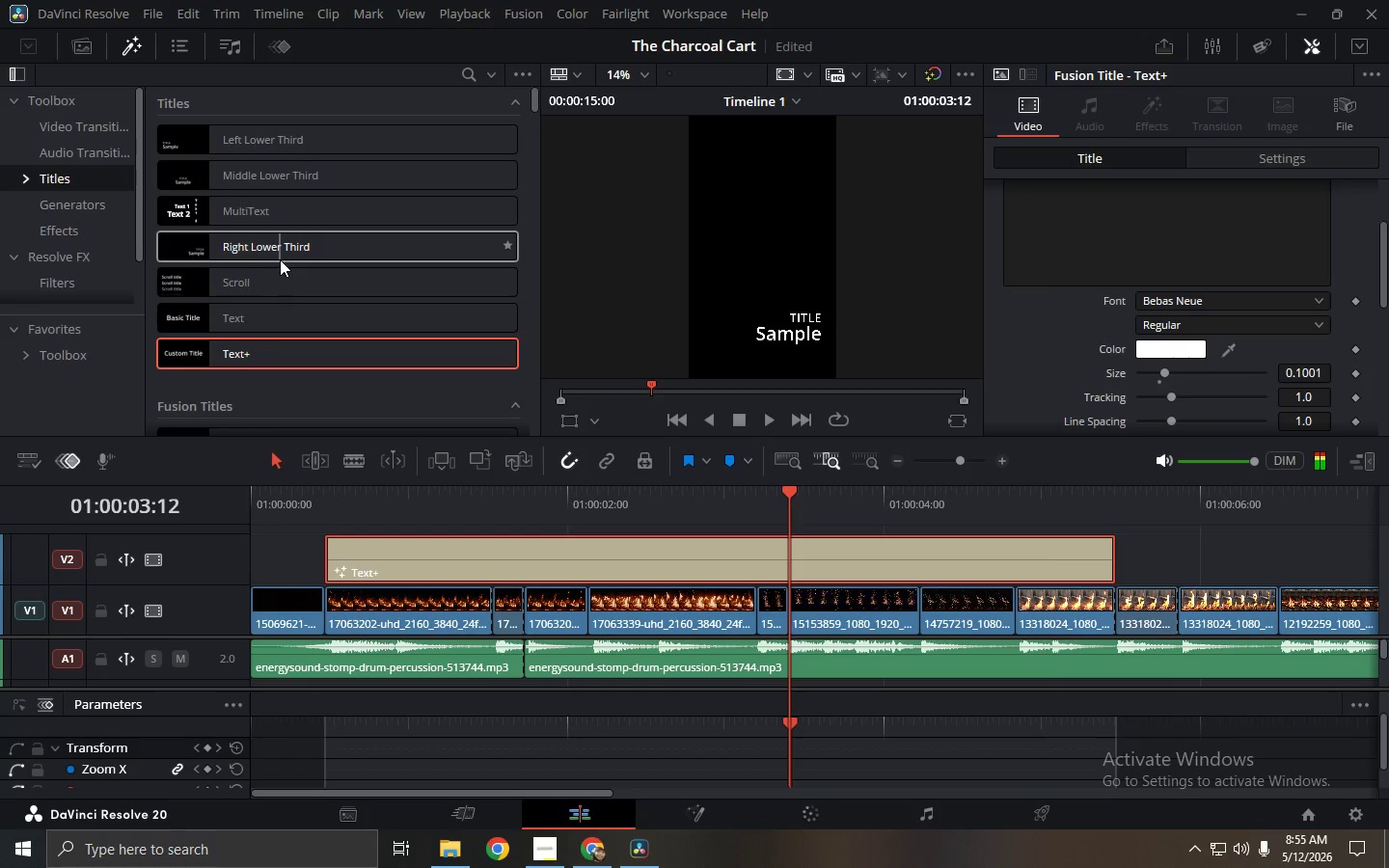 
scroll: coordinate [270, 391], scroll_direction: down, amount: 4.0
 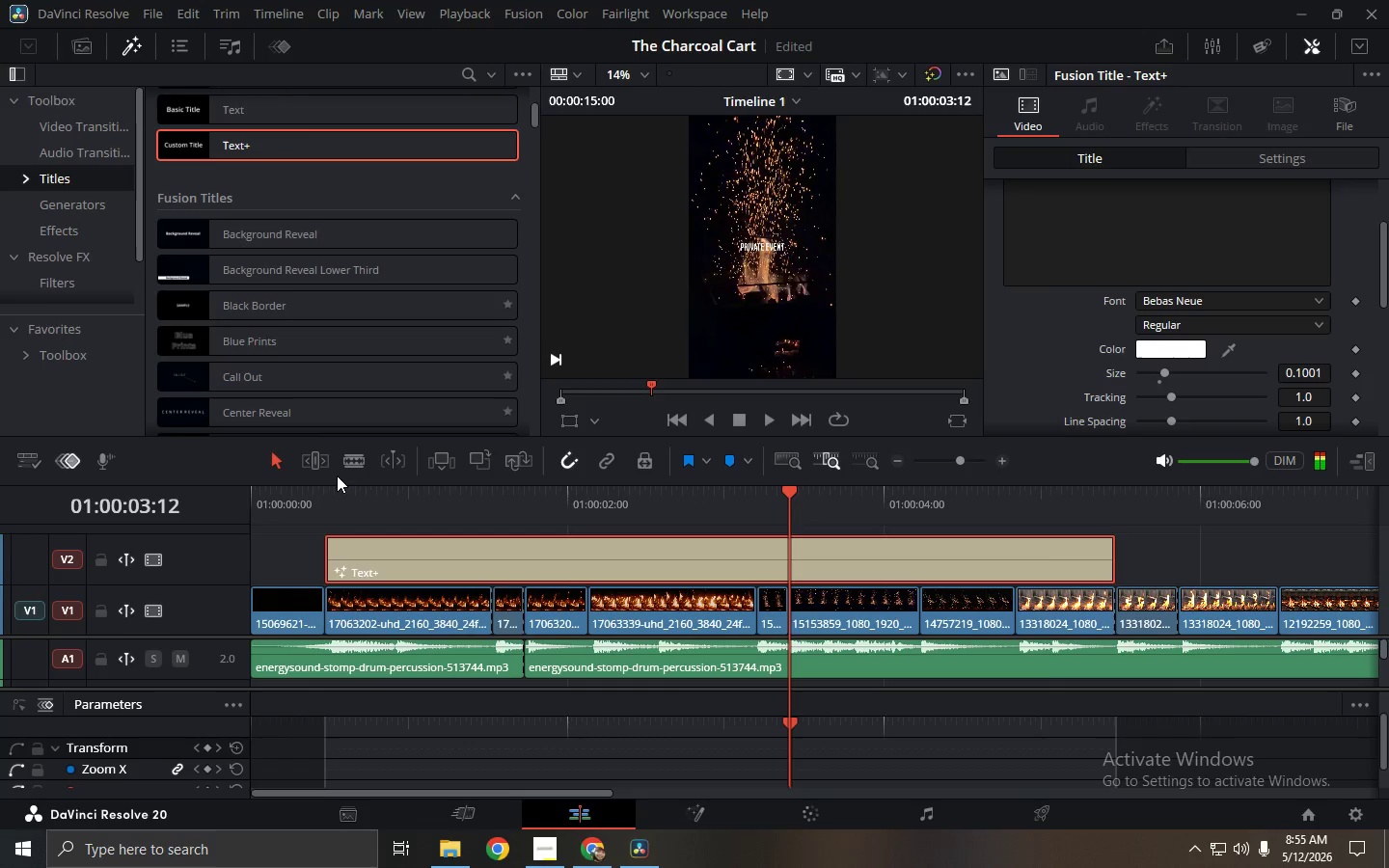 
left_click_drag(start_coordinate=[280, 499], to_coordinate=[224, 500])
 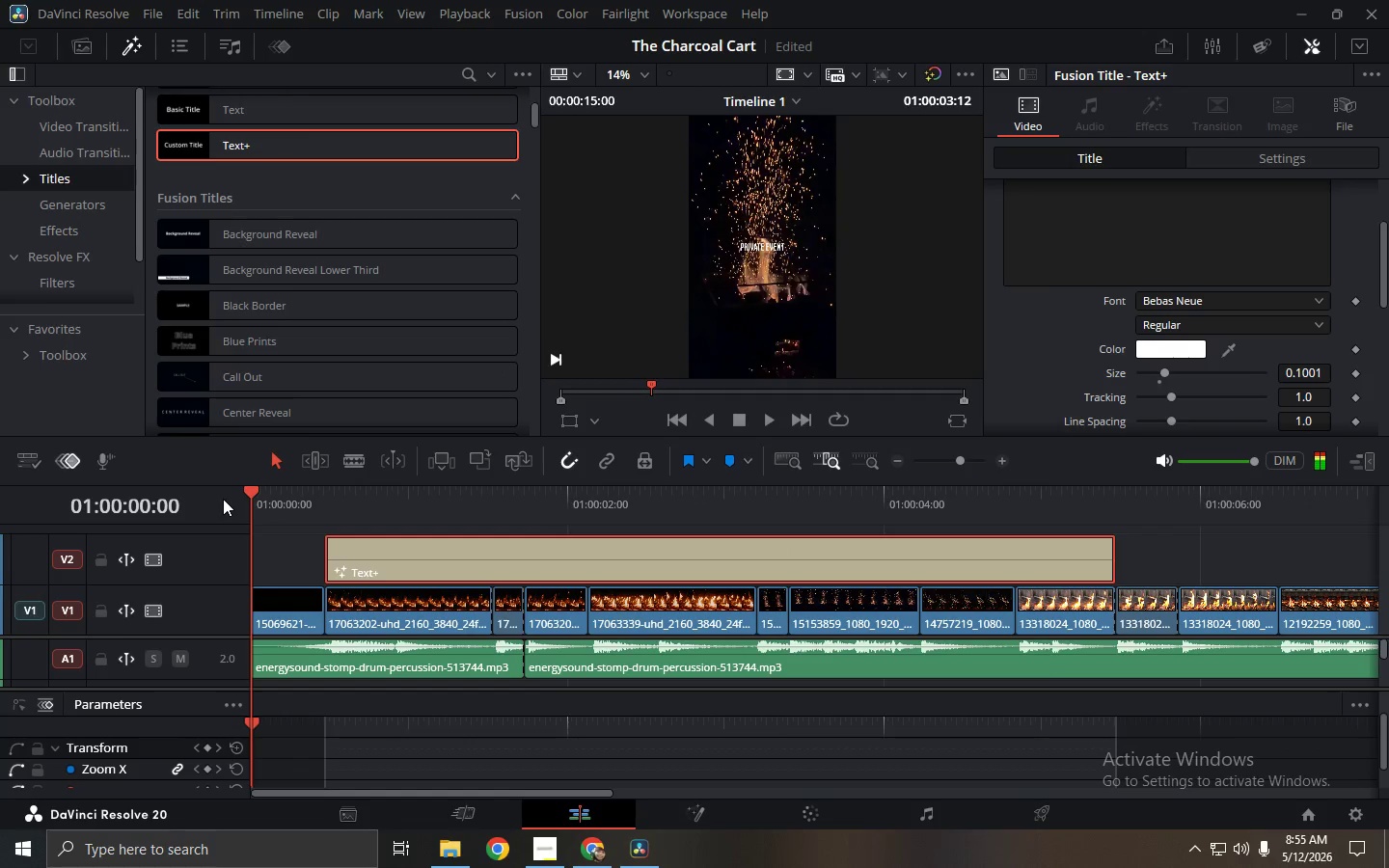 
key(Space)
 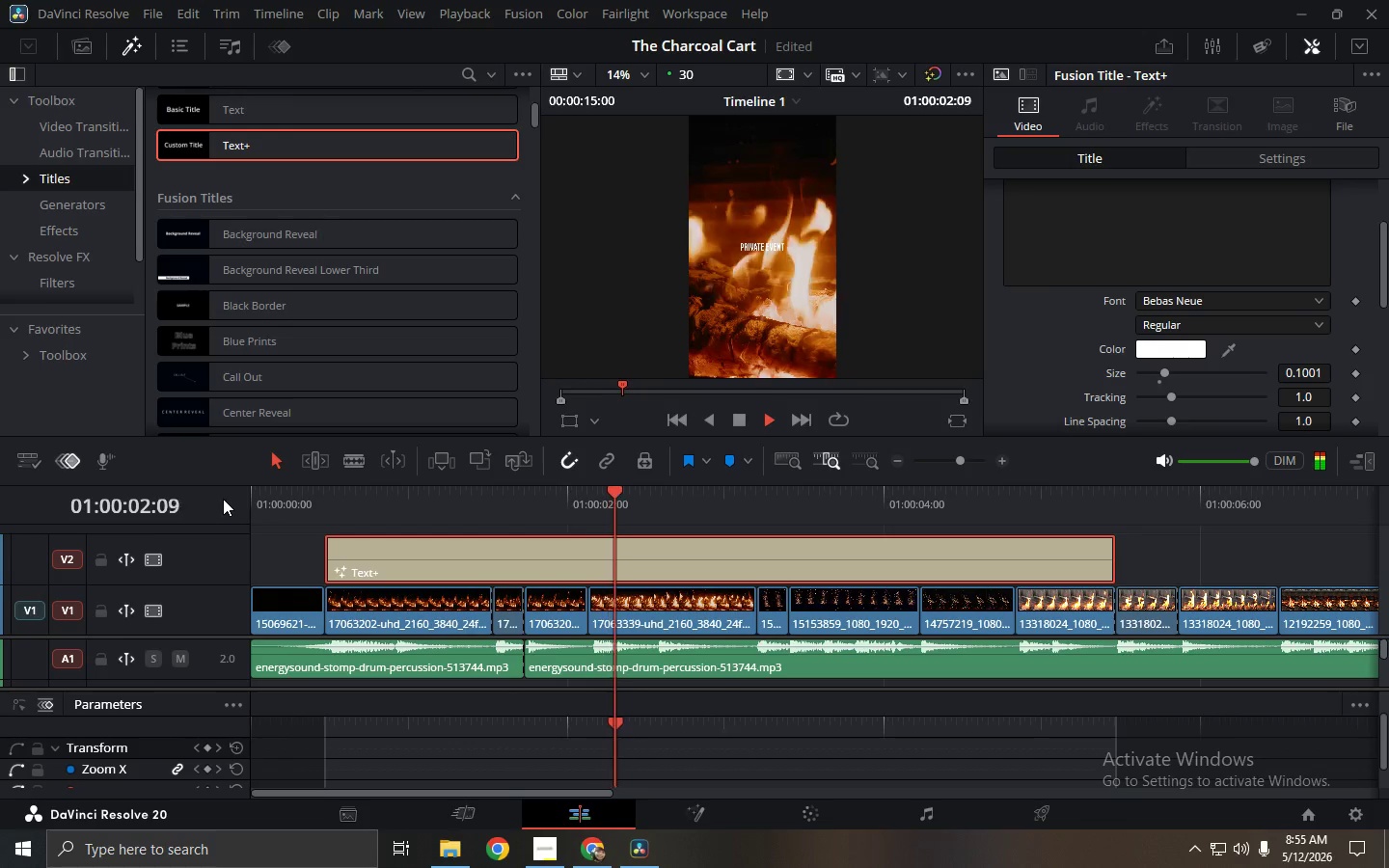 
key(Space)
 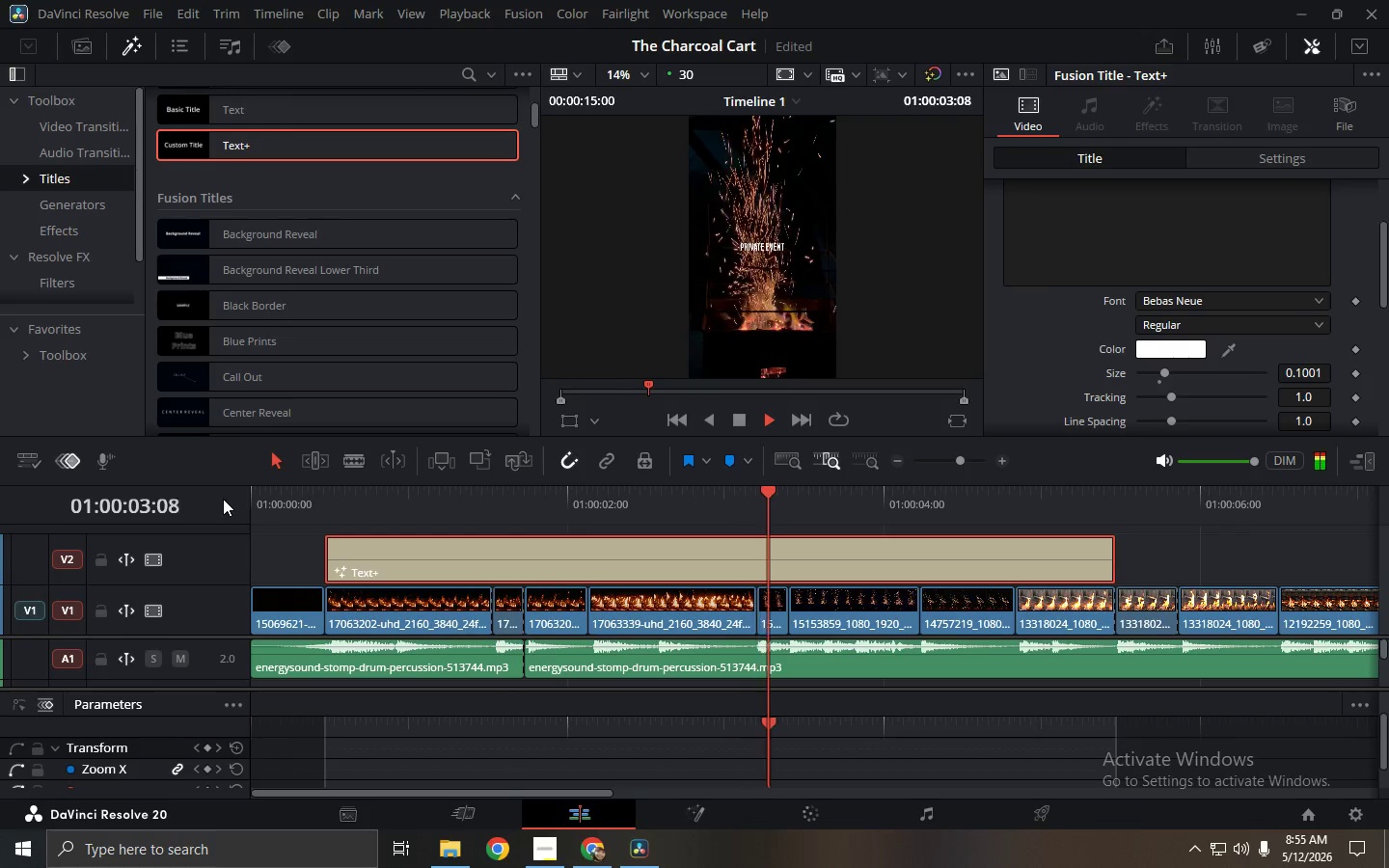 
key(Control+ControlLeft)
 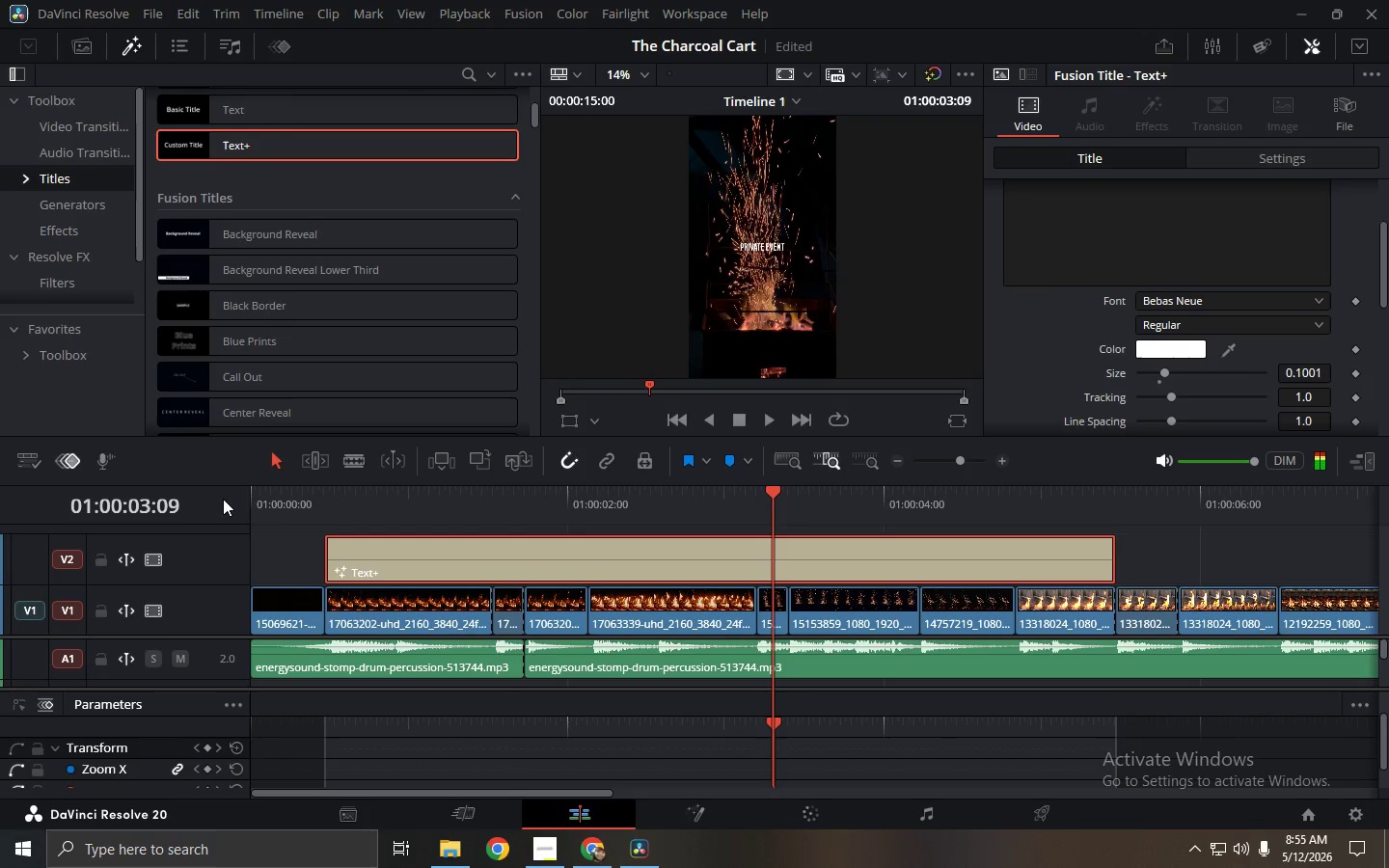 
key(Control+F)
 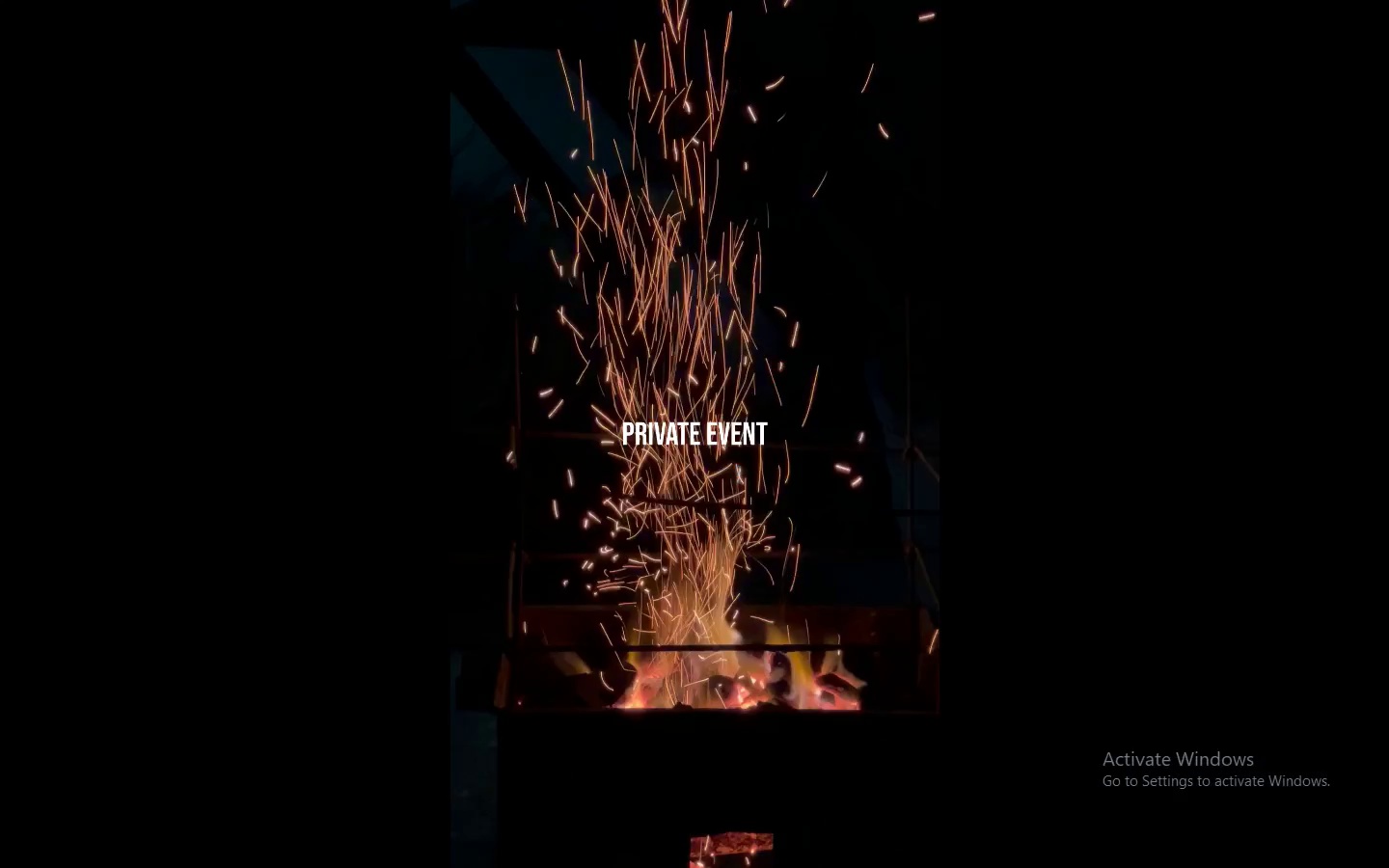 
key(Space)
 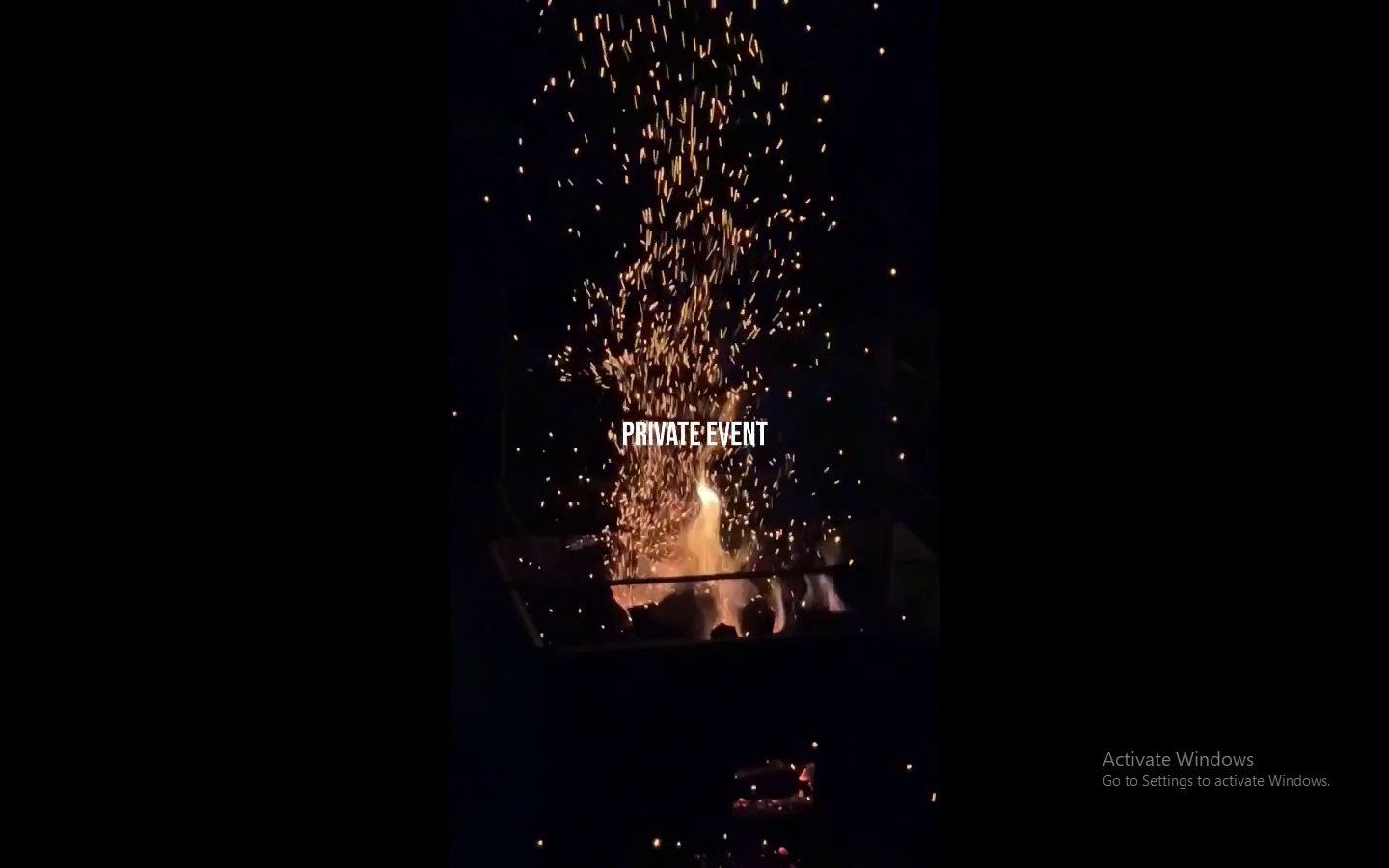 
key(Space)
 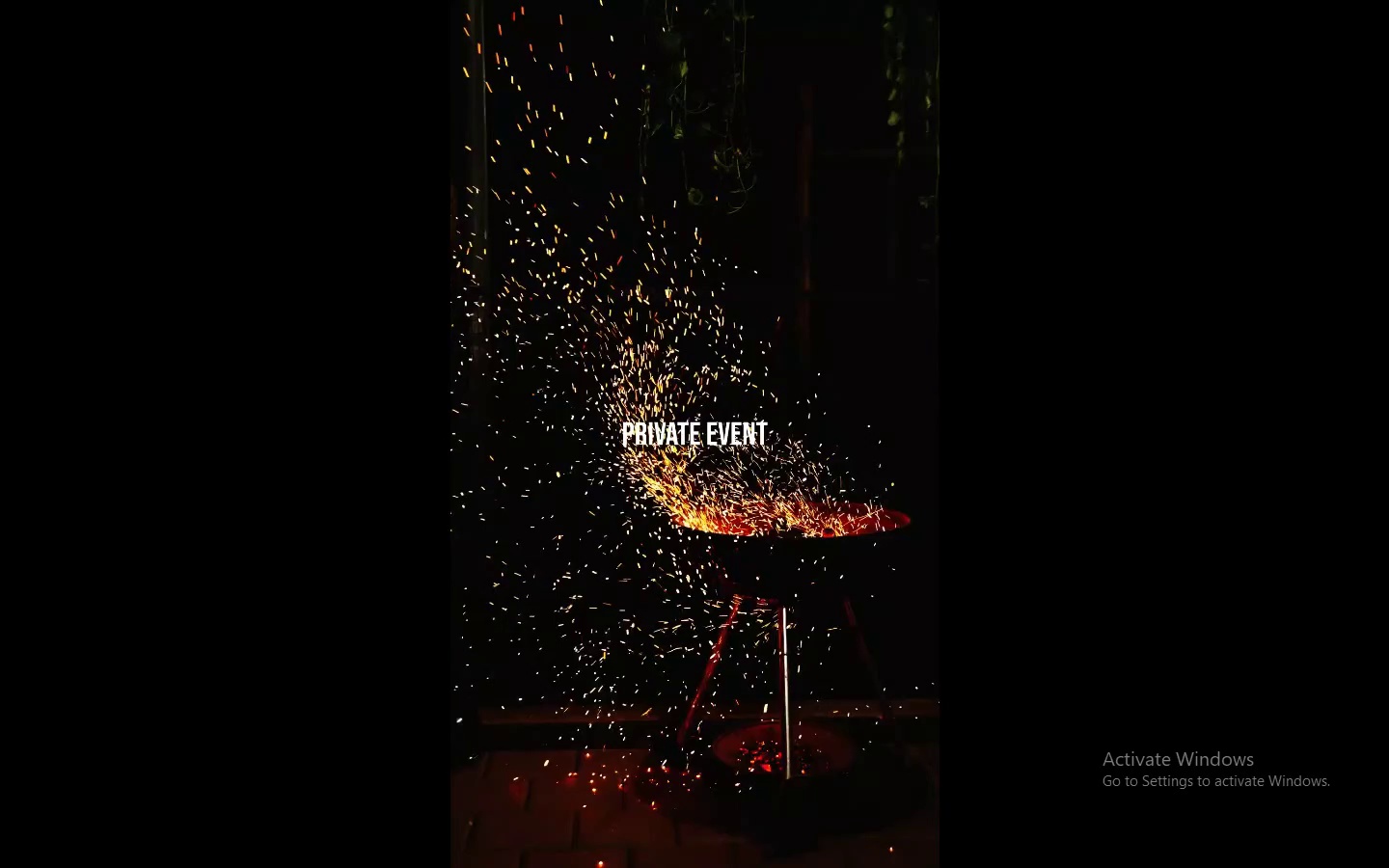 
key(Escape)
 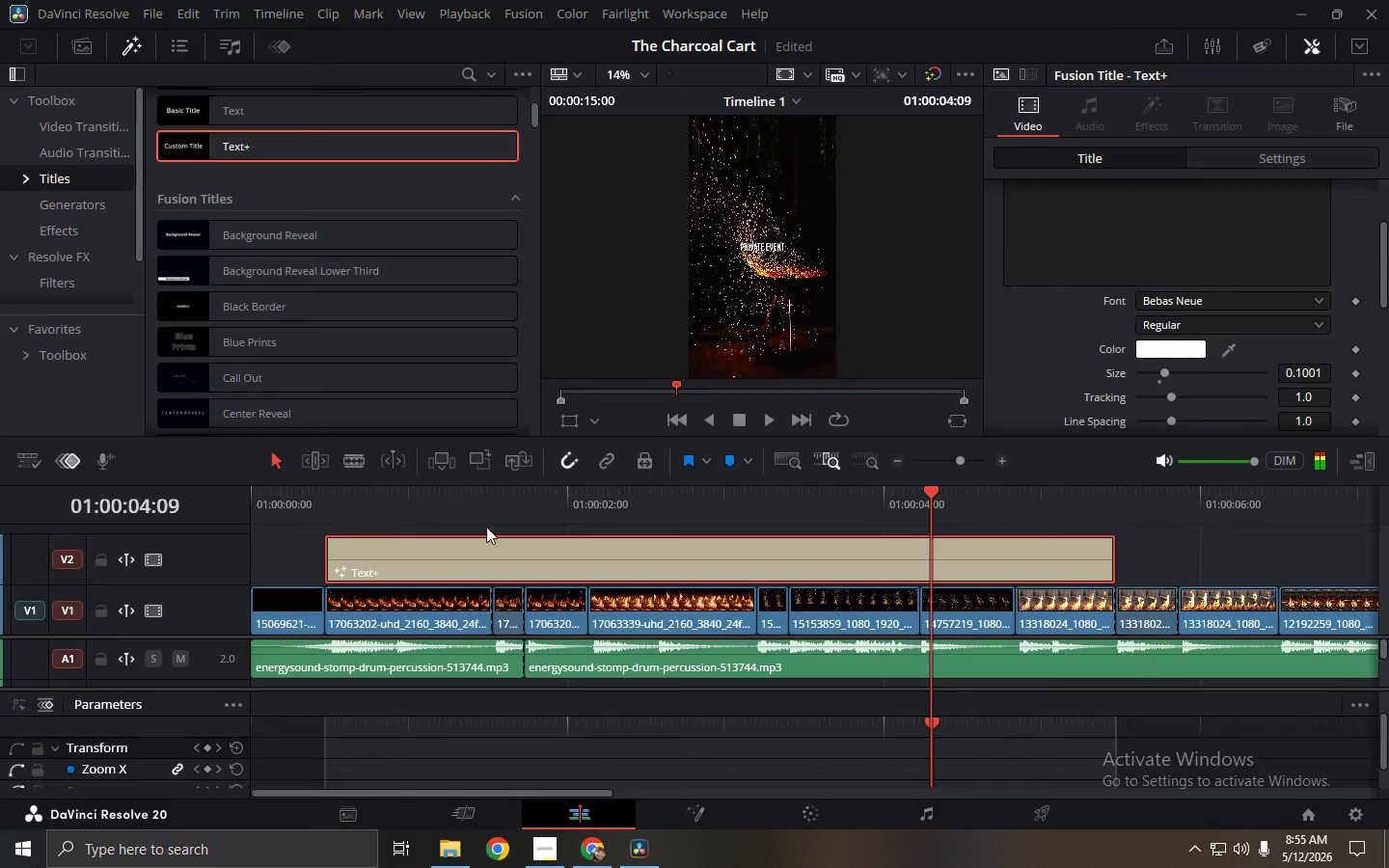 
left_click([505, 558])
 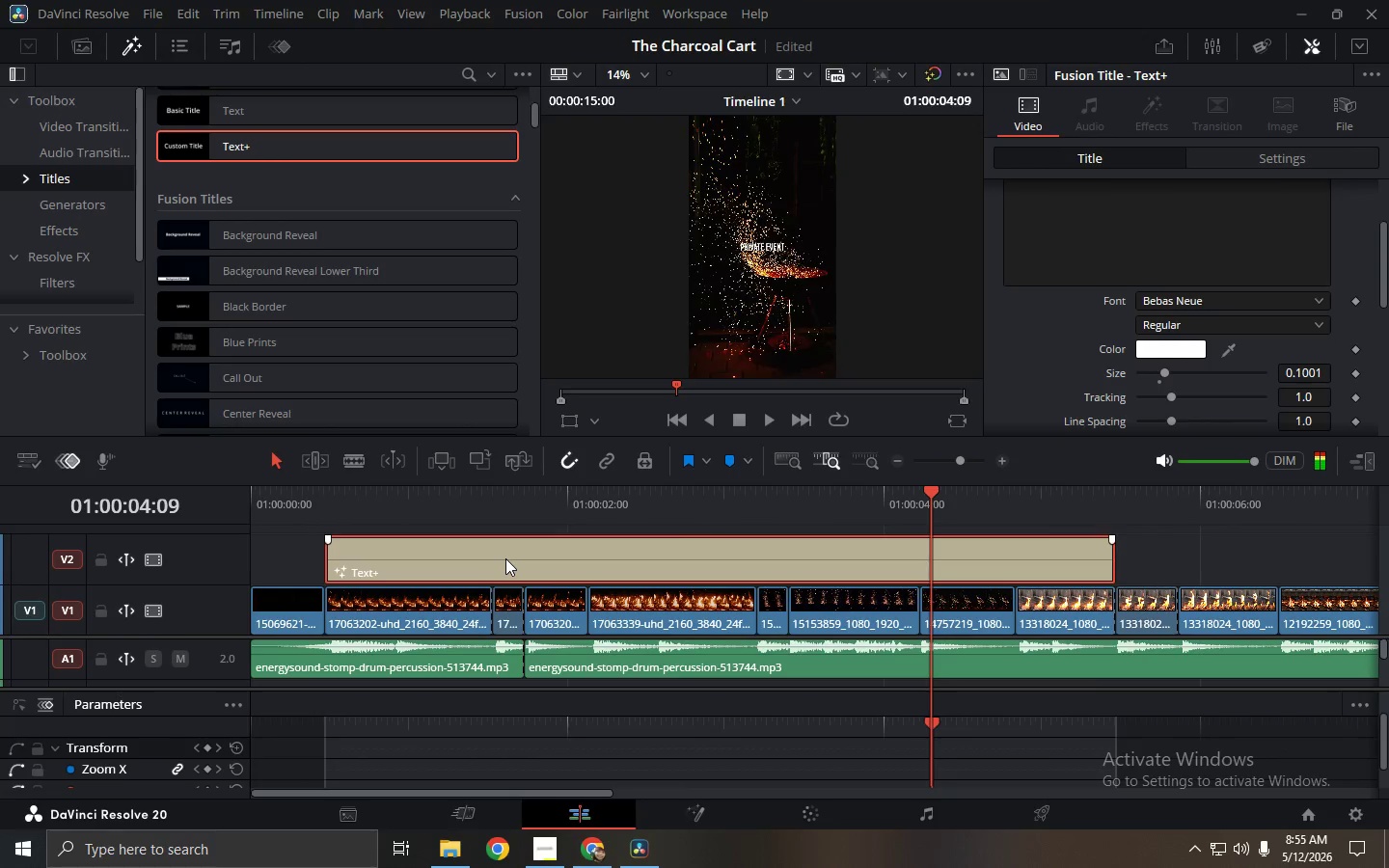 
key(Backspace)
 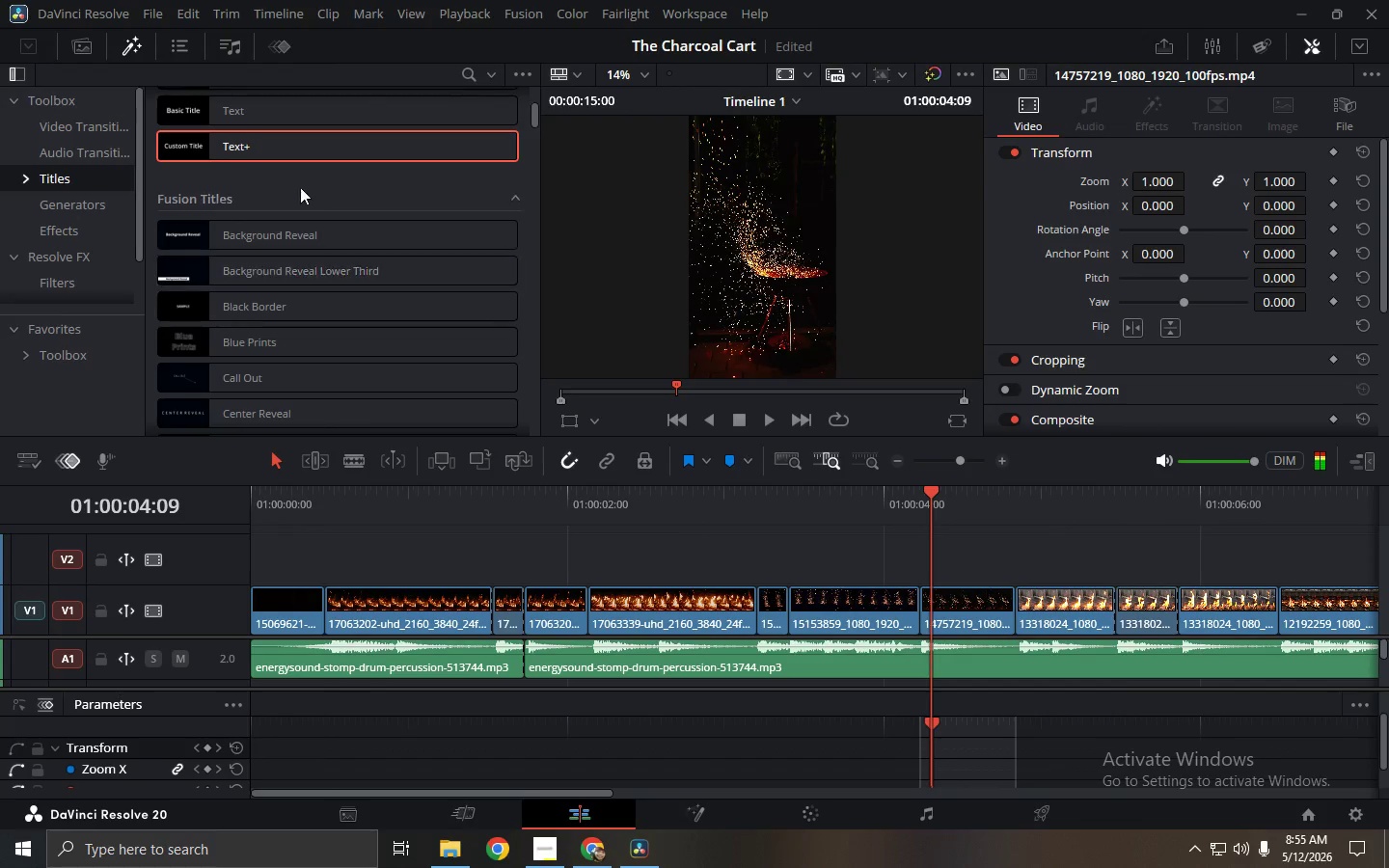 
scroll: coordinate [306, 244], scroll_direction: down, amount: 8.0
 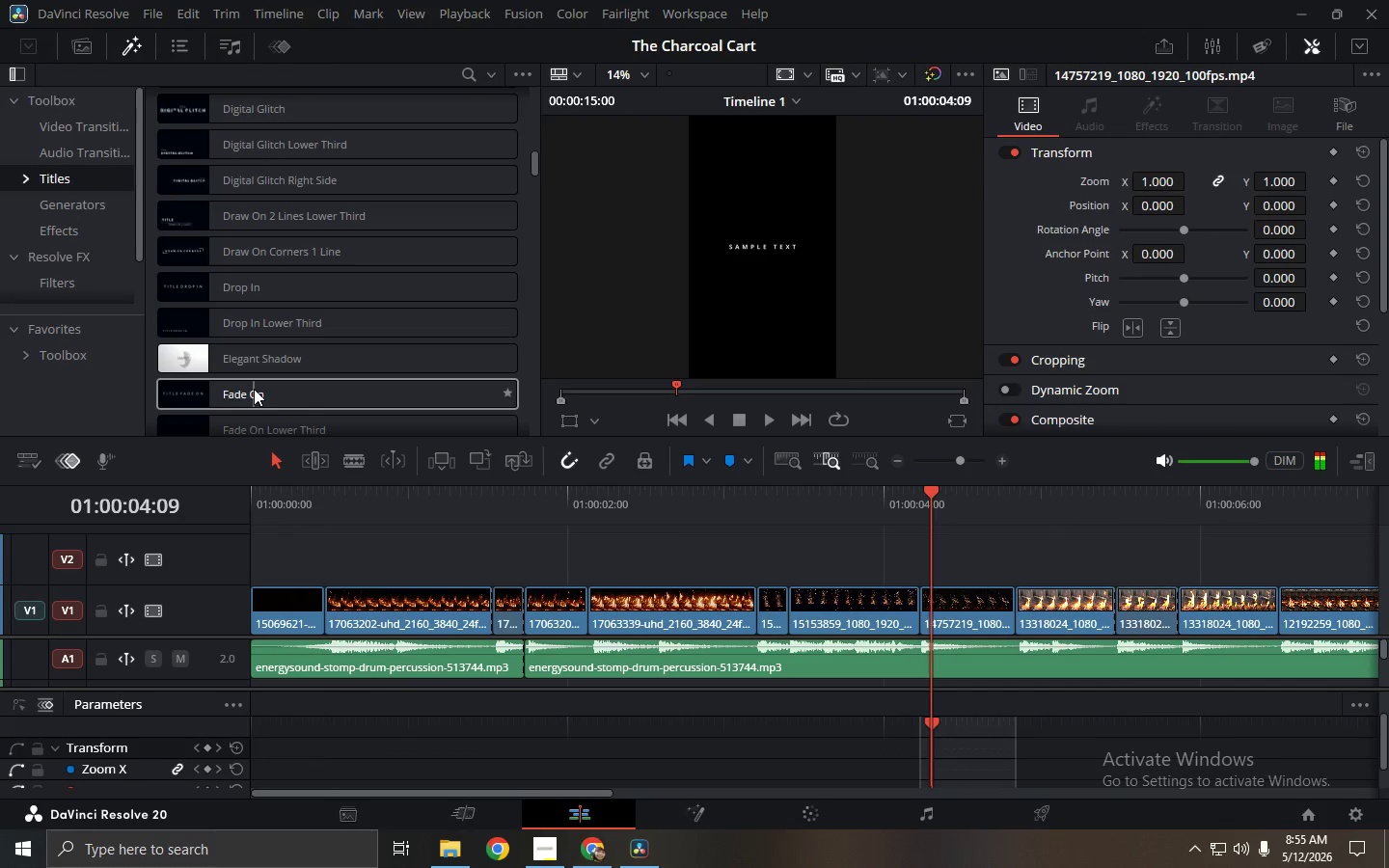 
left_click([246, 390])
 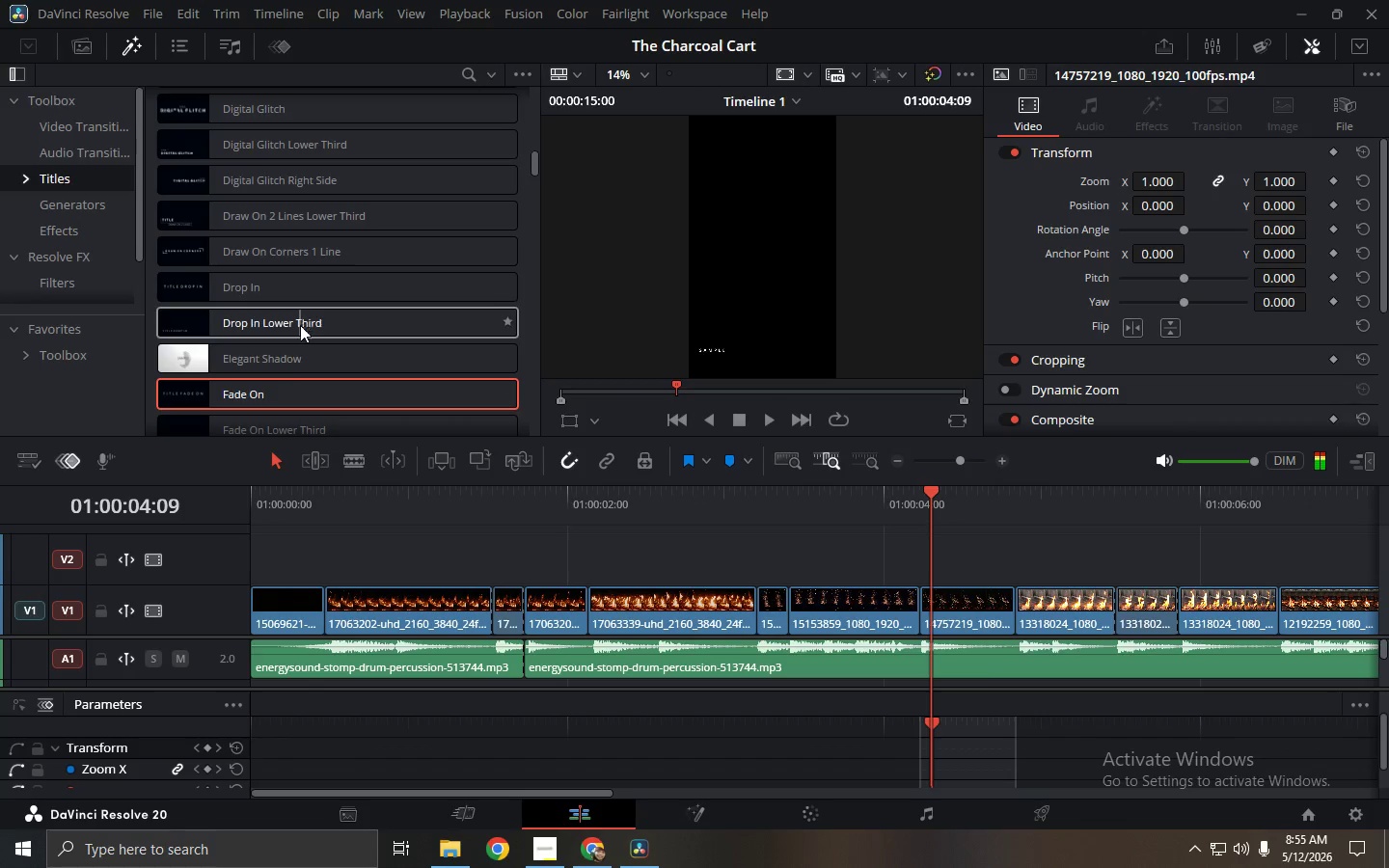 
left_click([449, 502])
 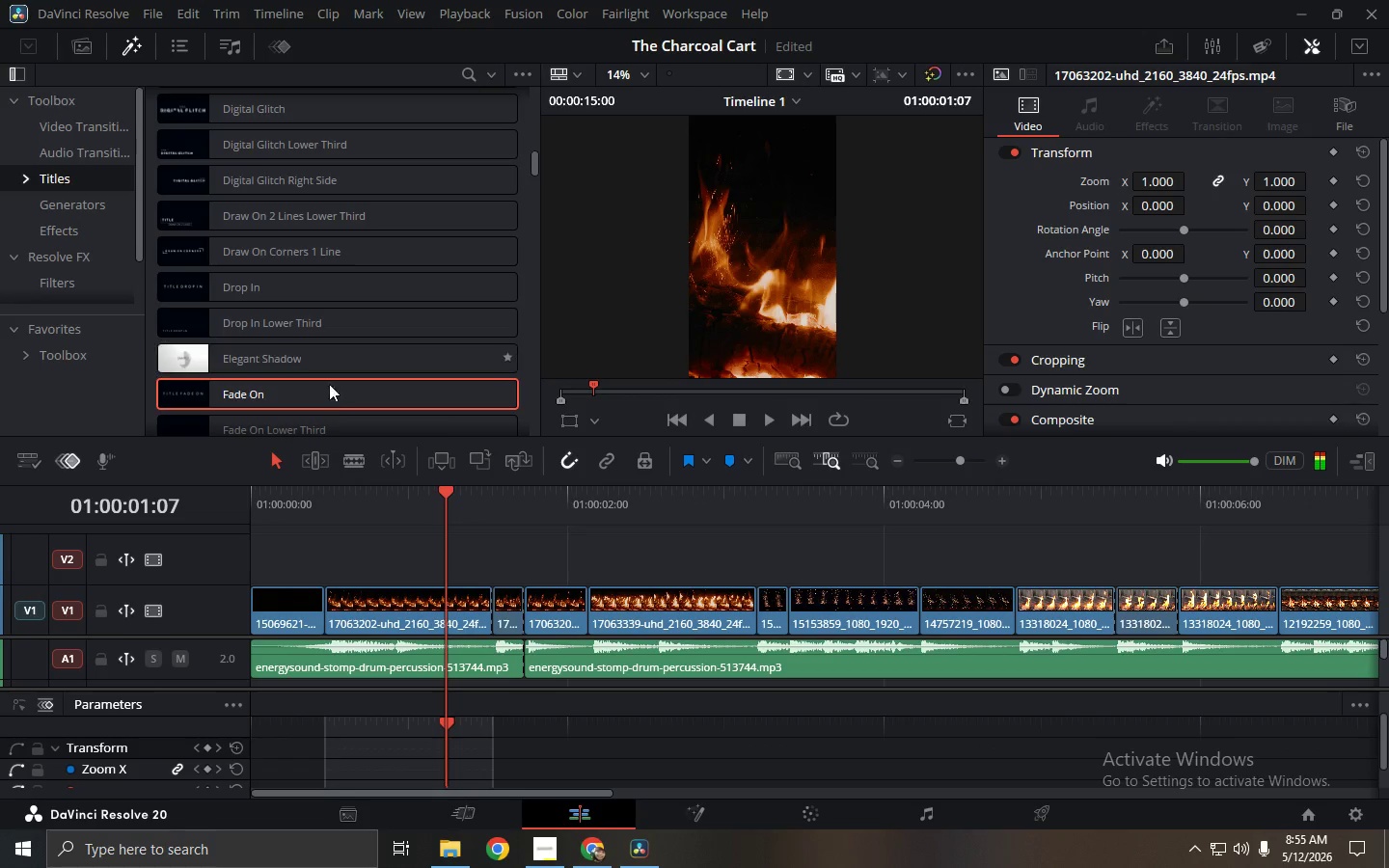 
scroll: coordinate [359, 392], scroll_direction: down, amount: 3.0
 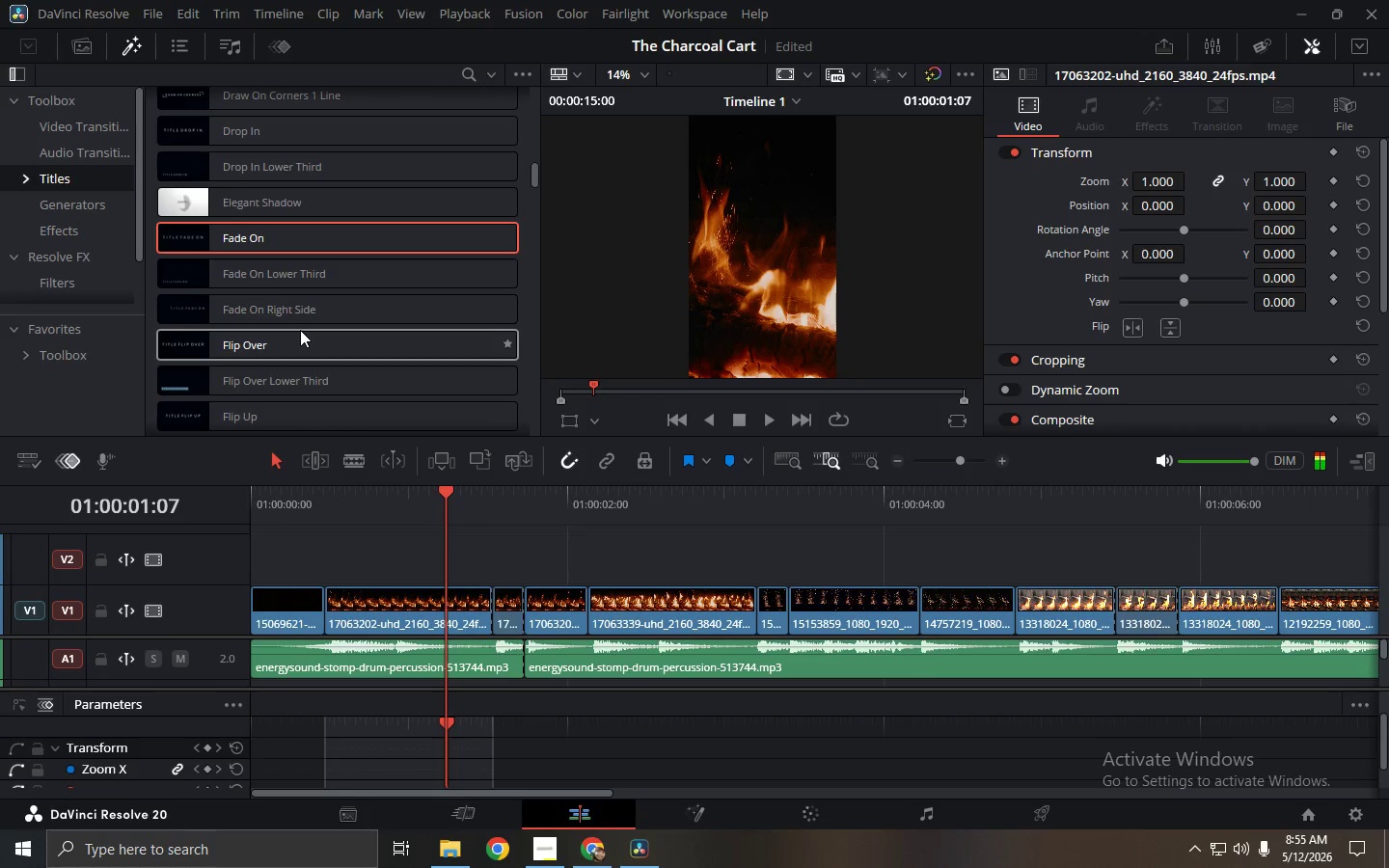 
scroll: coordinate [313, 342], scroll_direction: up, amount: 4.0
 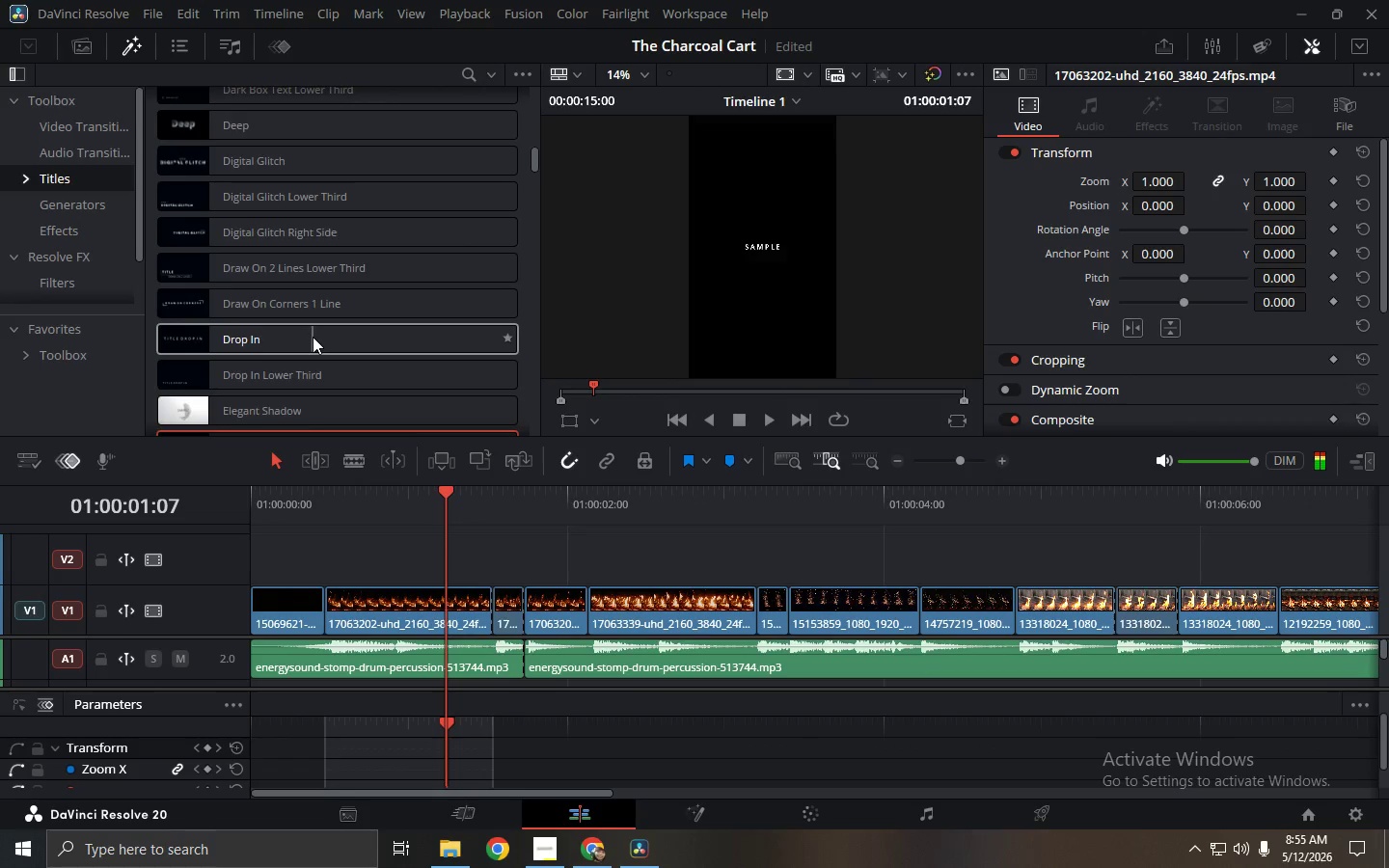 
scroll: coordinate [269, 393], scroll_direction: down, amount: 4.0
 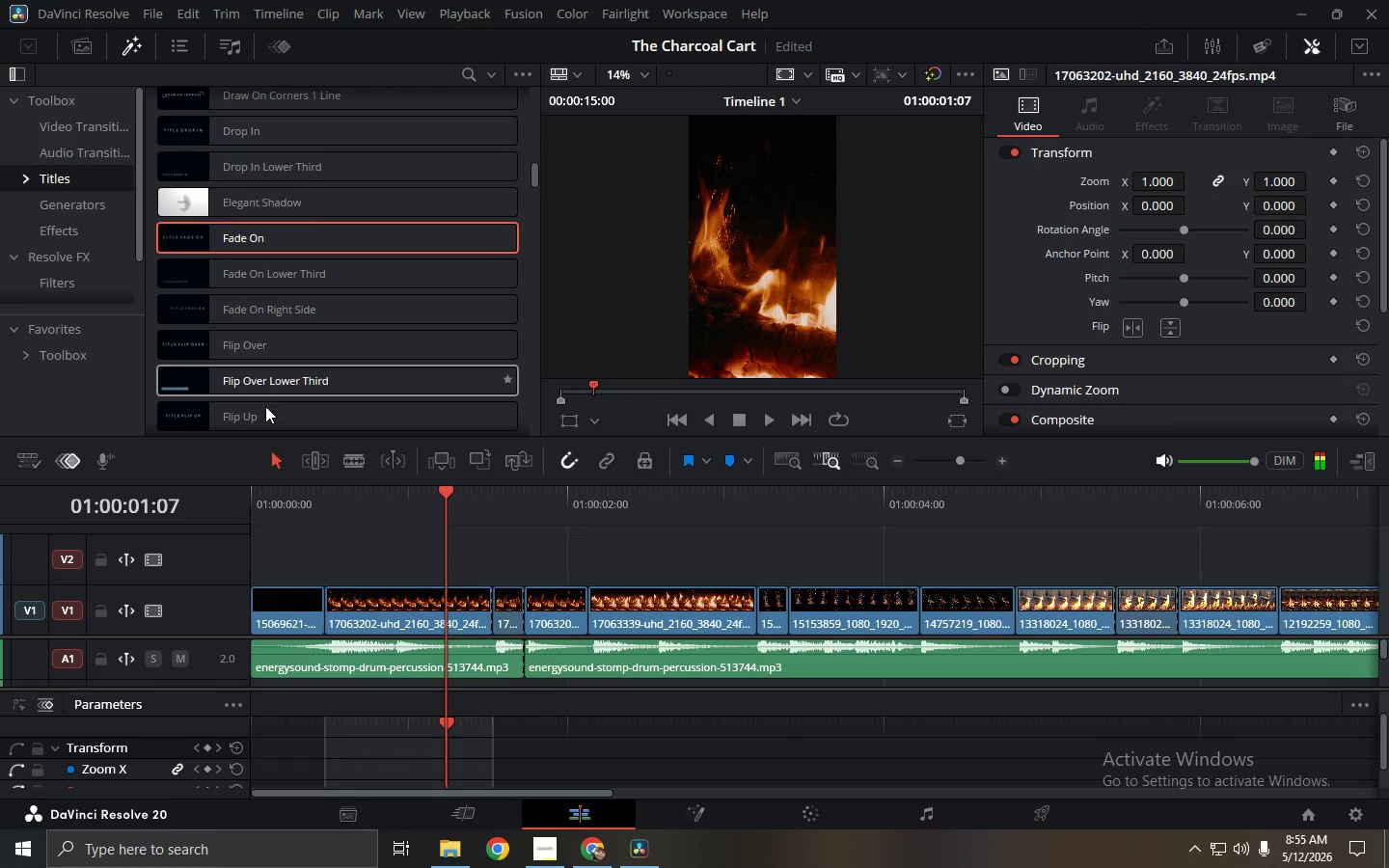 
left_click([262, 412])
 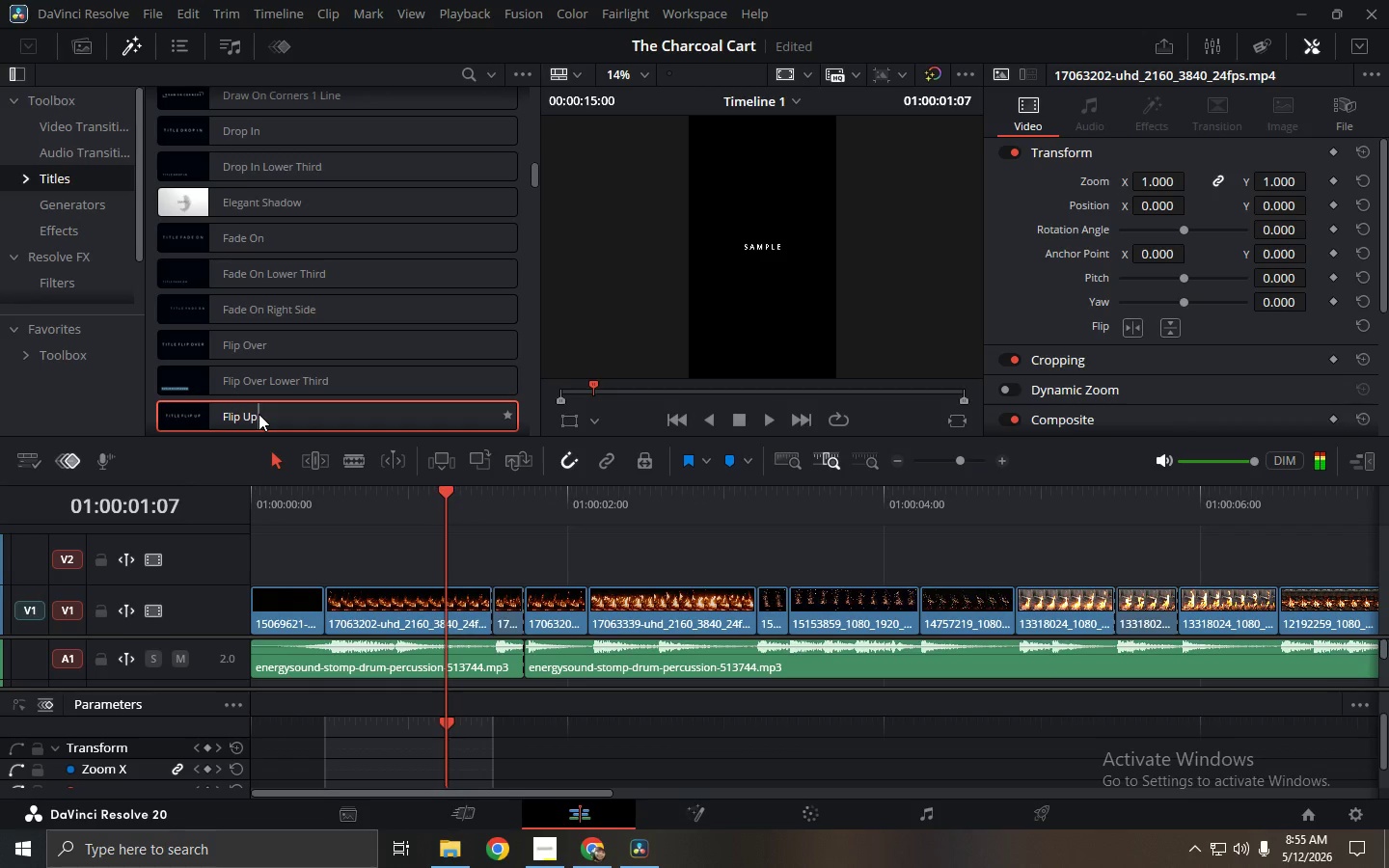 
left_click_drag(start_coordinate=[259, 414], to_coordinate=[420, 569])
 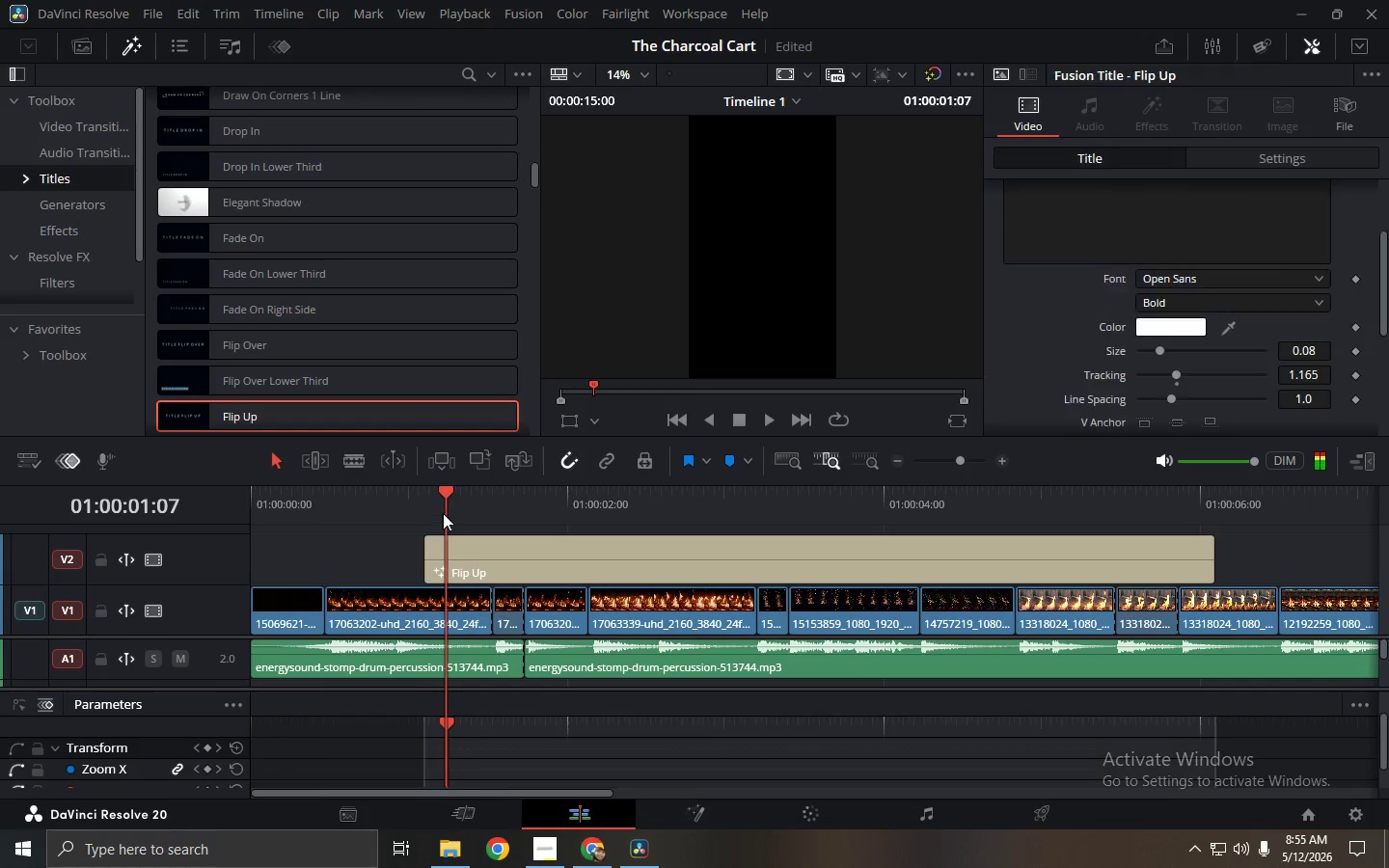 
left_click([404, 501])
 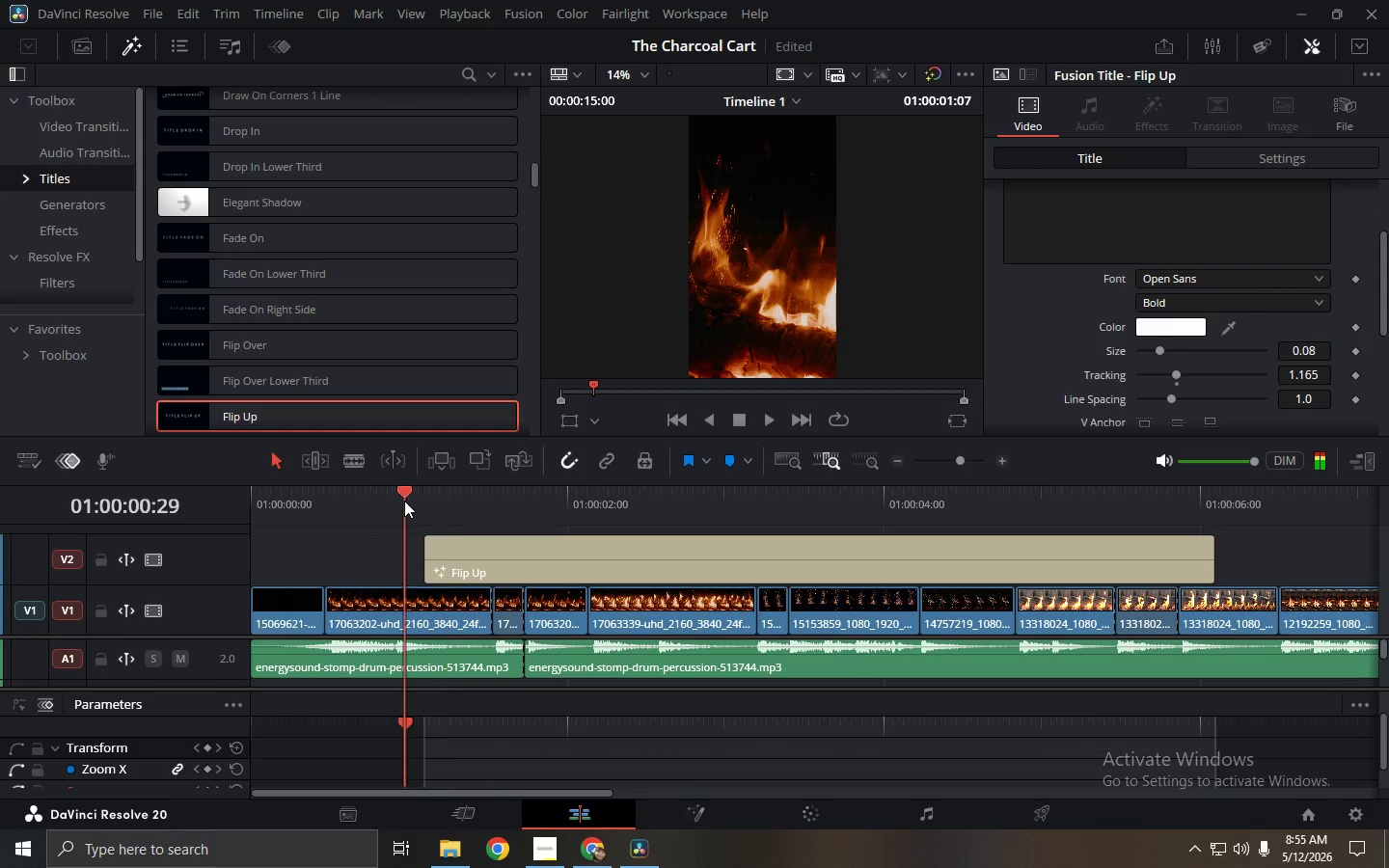 
key(Space)
 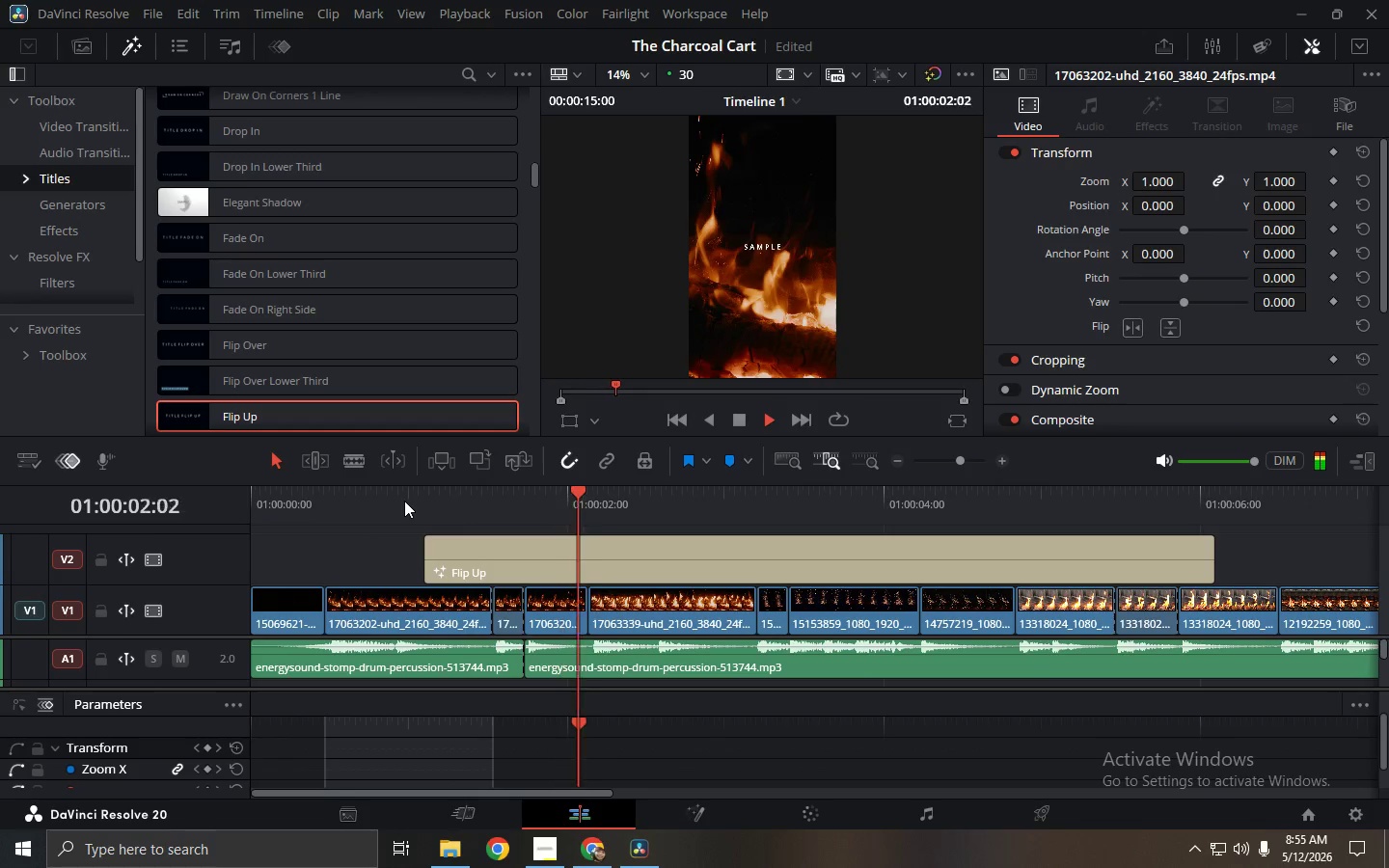 
key(Space)
 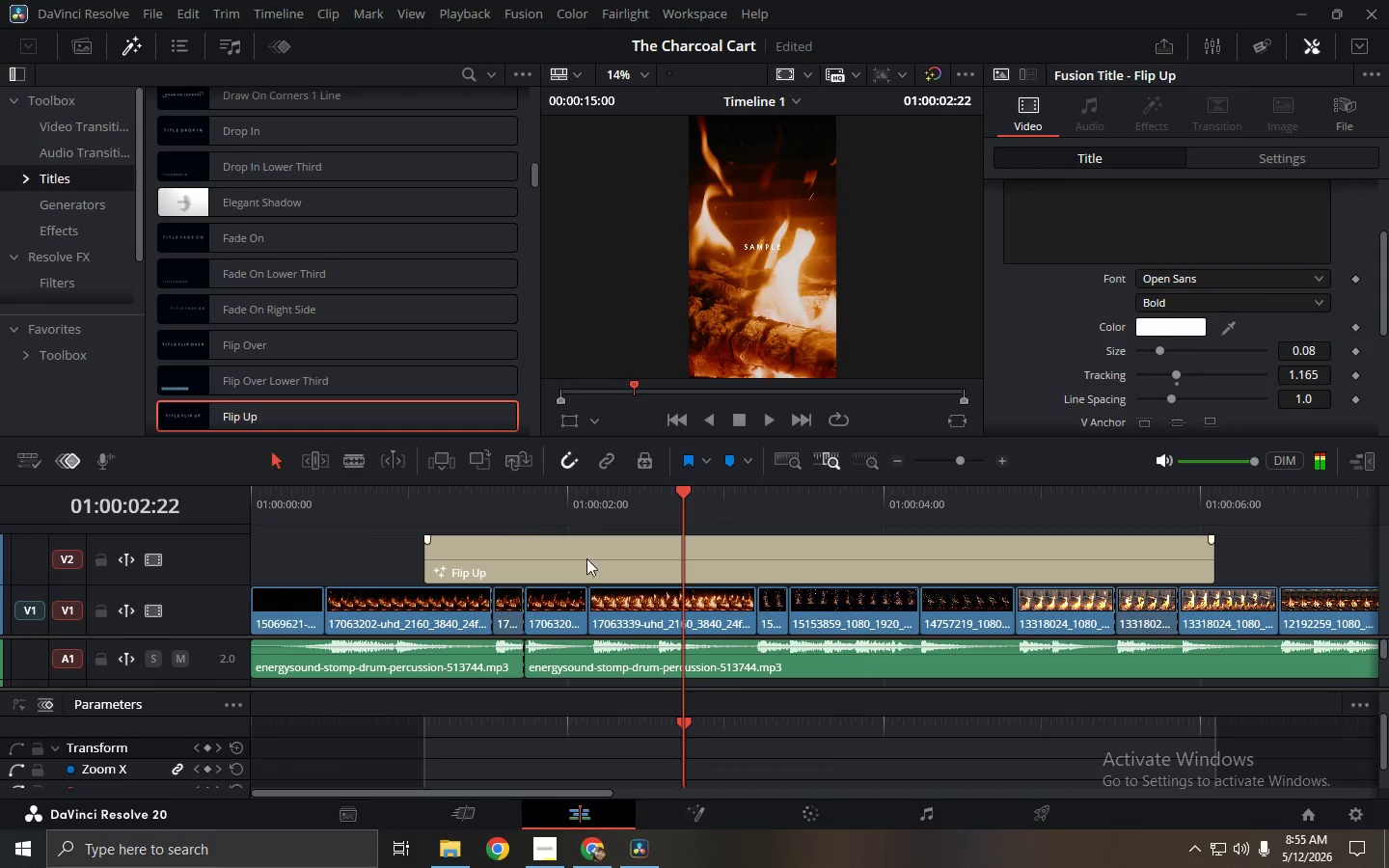 
left_click([601, 562])
 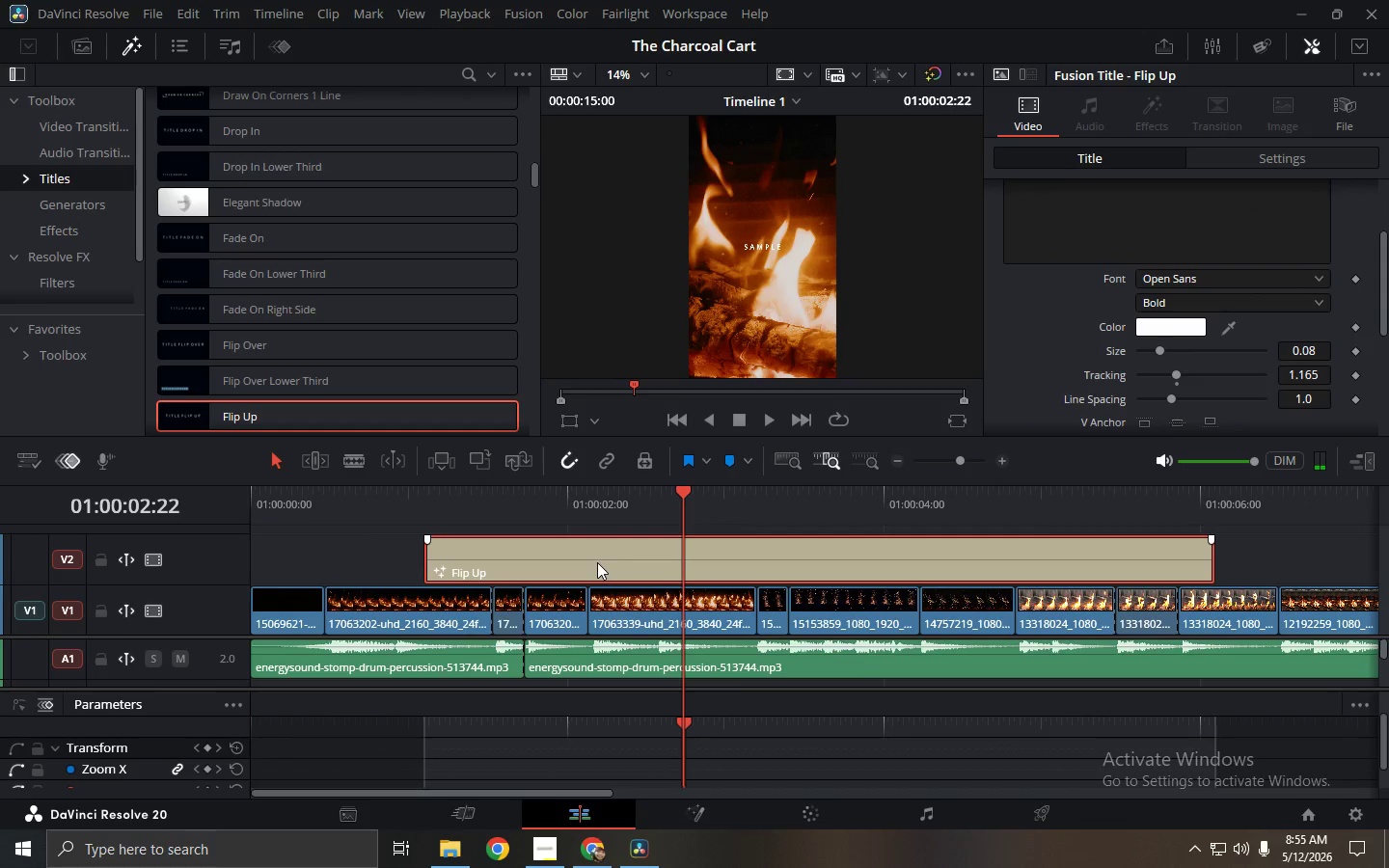 
left_click([597, 562])
 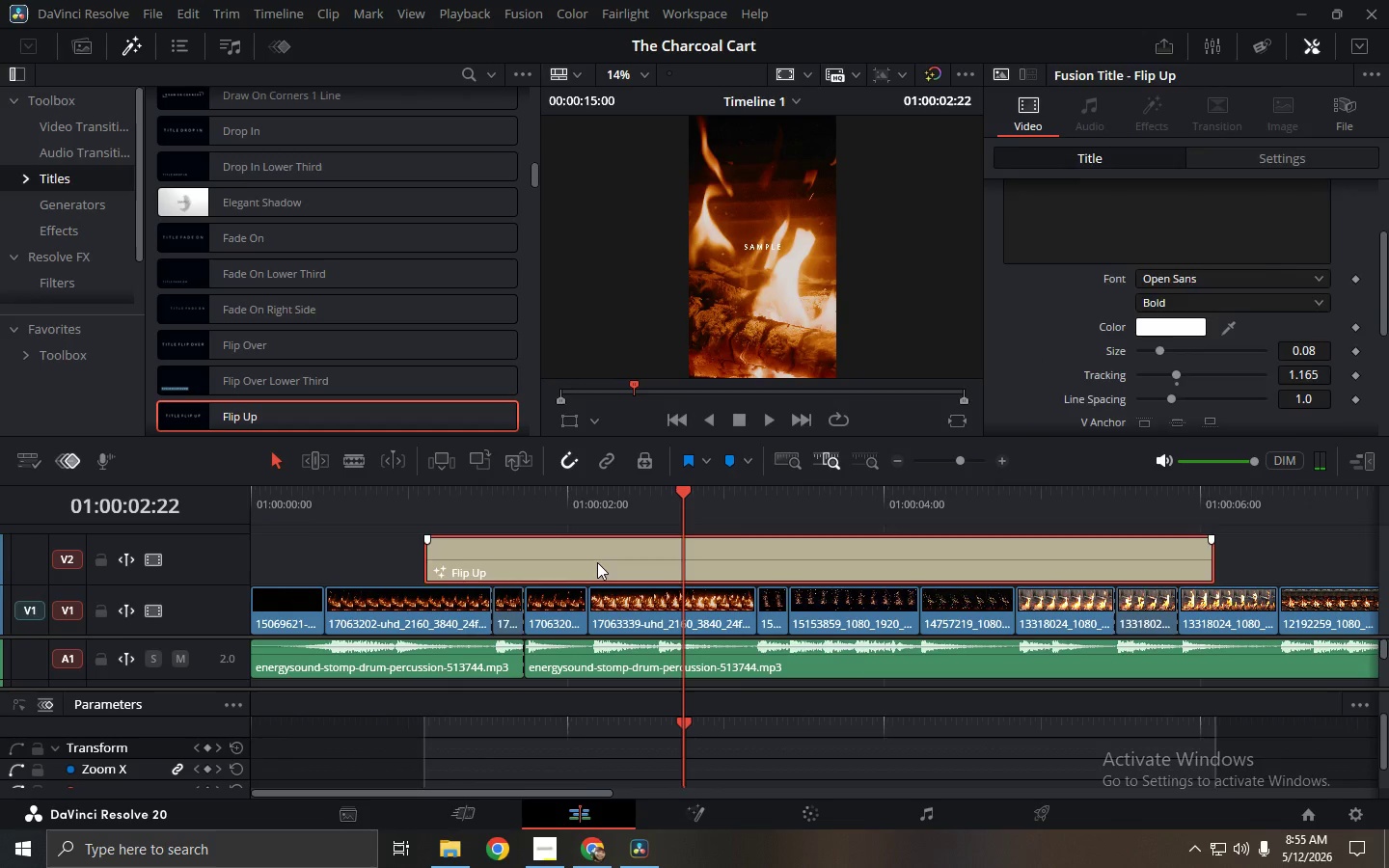 
key(Backspace)
 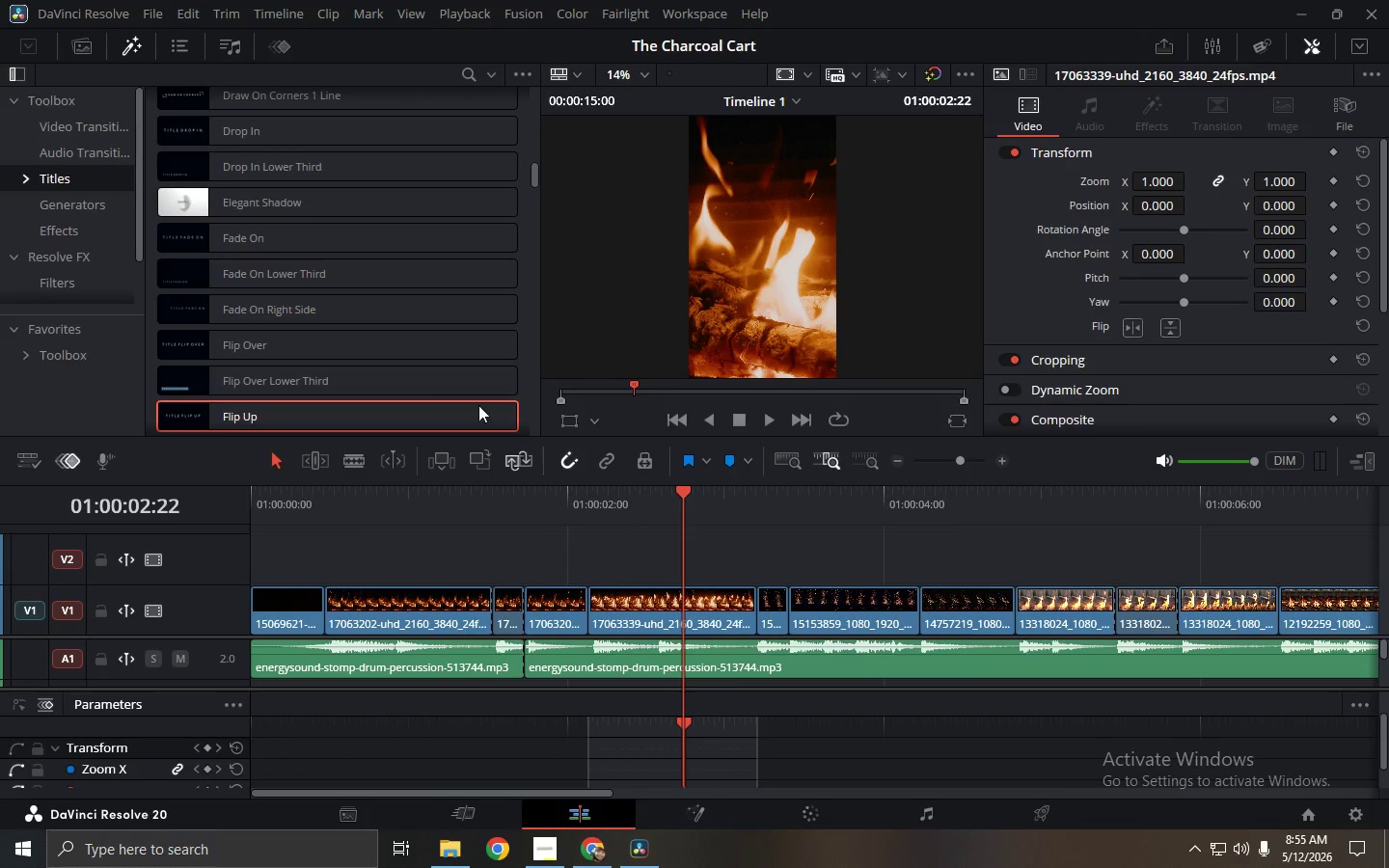 
scroll: coordinate [401, 317], scroll_direction: up, amount: 22.0
 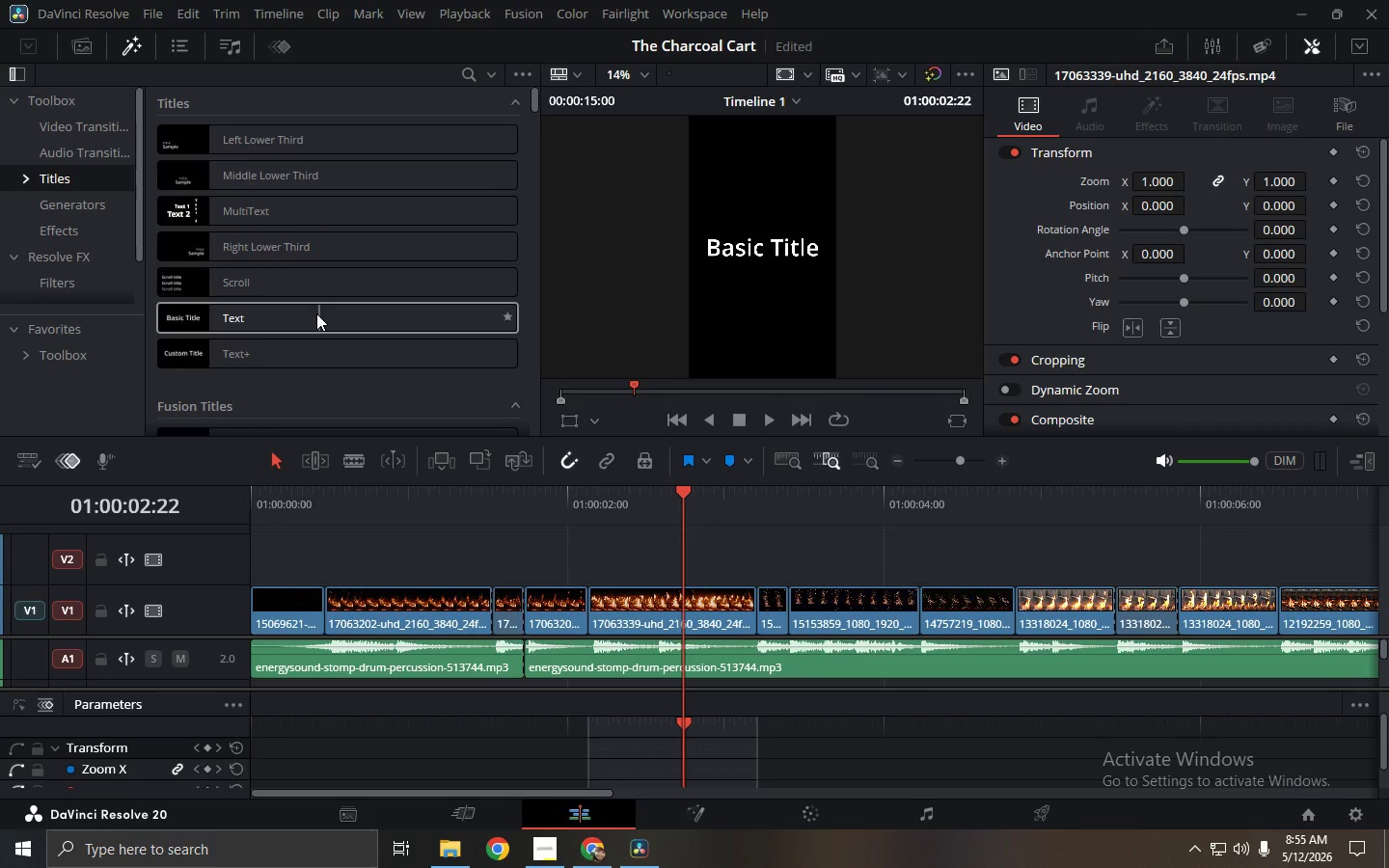 
left_click_drag(start_coordinate=[301, 316], to_coordinate=[326, 570])
 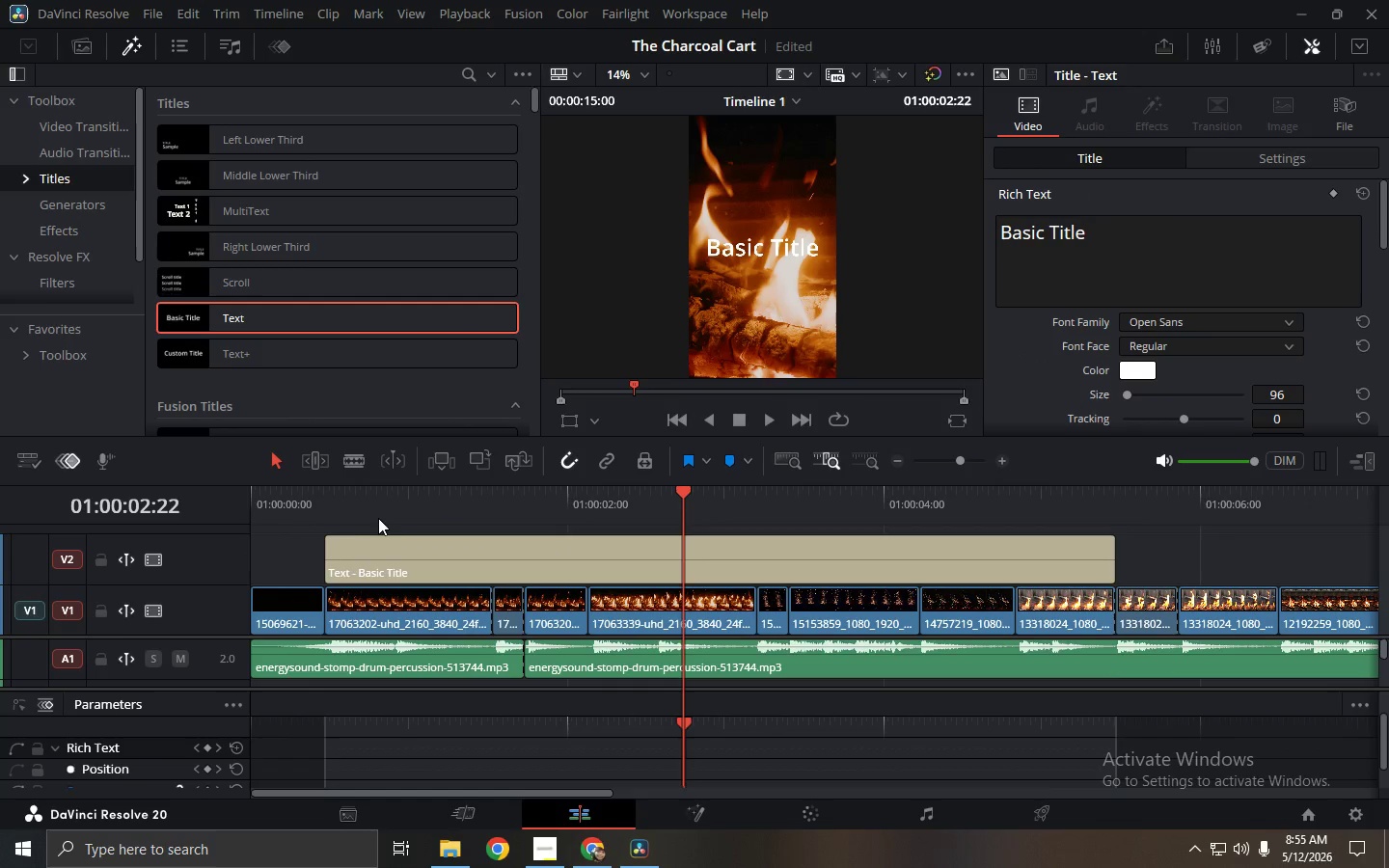 
left_click_drag(start_coordinate=[348, 507], to_coordinate=[233, 504])
 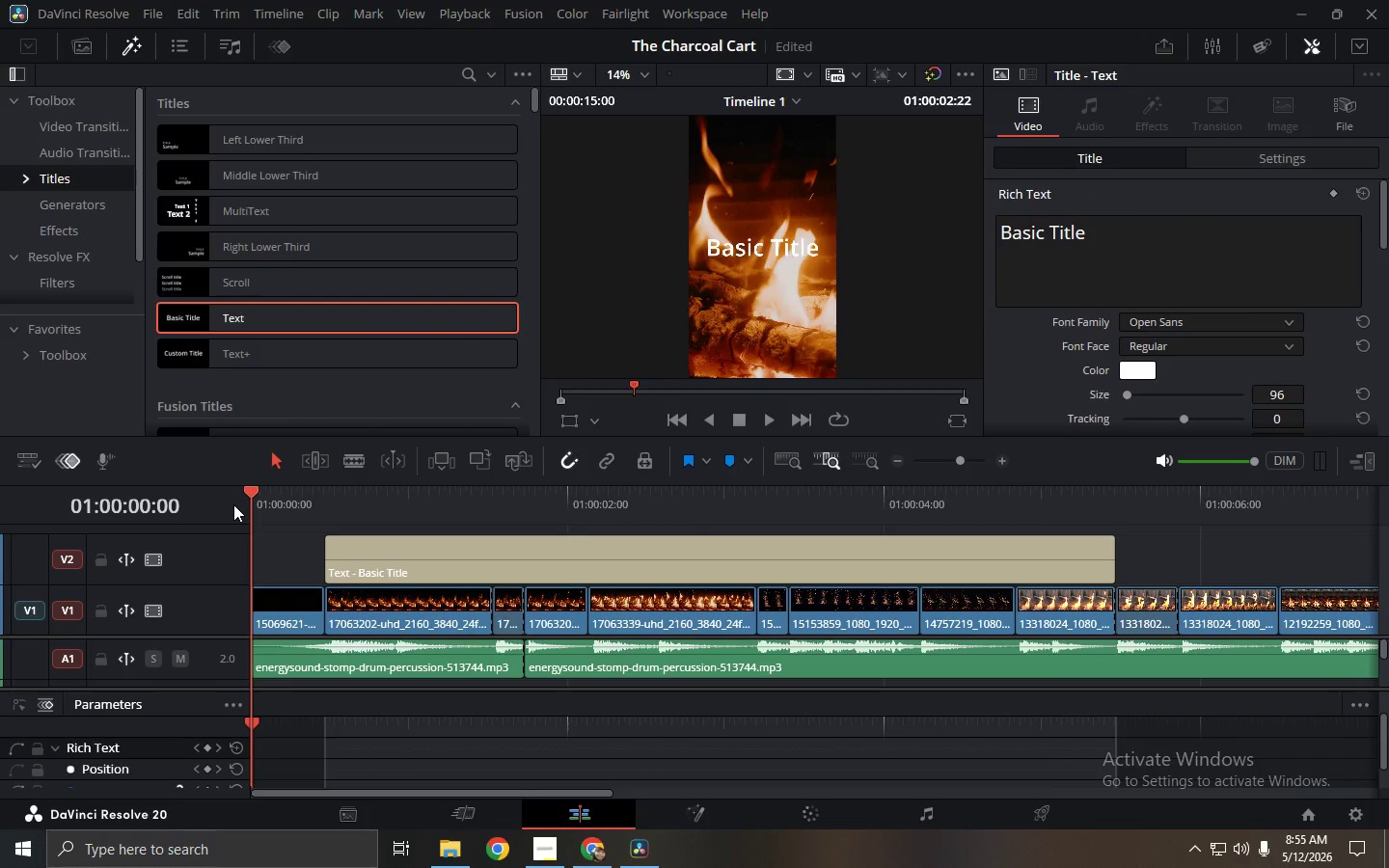 
key(Space)
 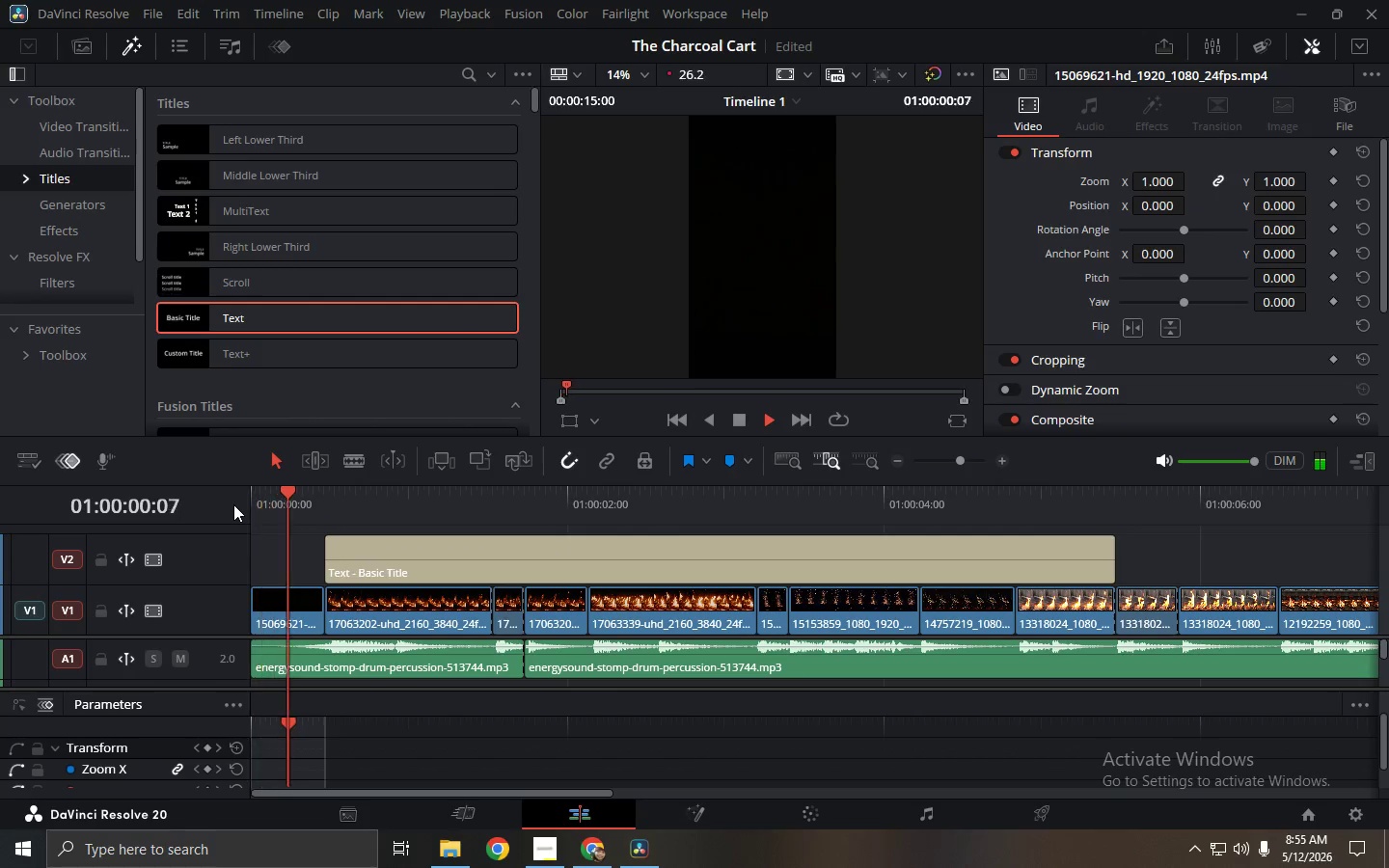 
key(Space)
 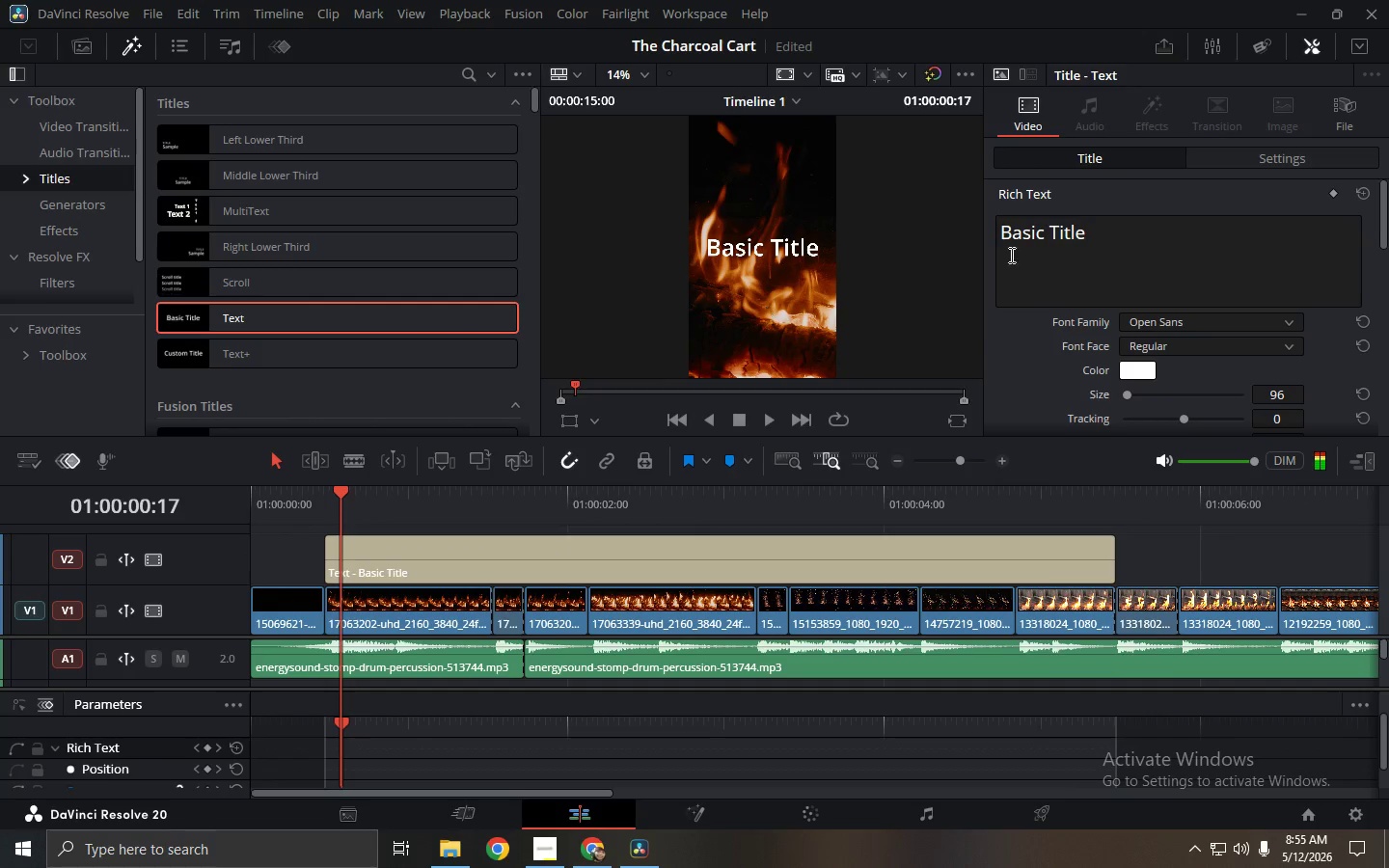 
double_click([1045, 255])
 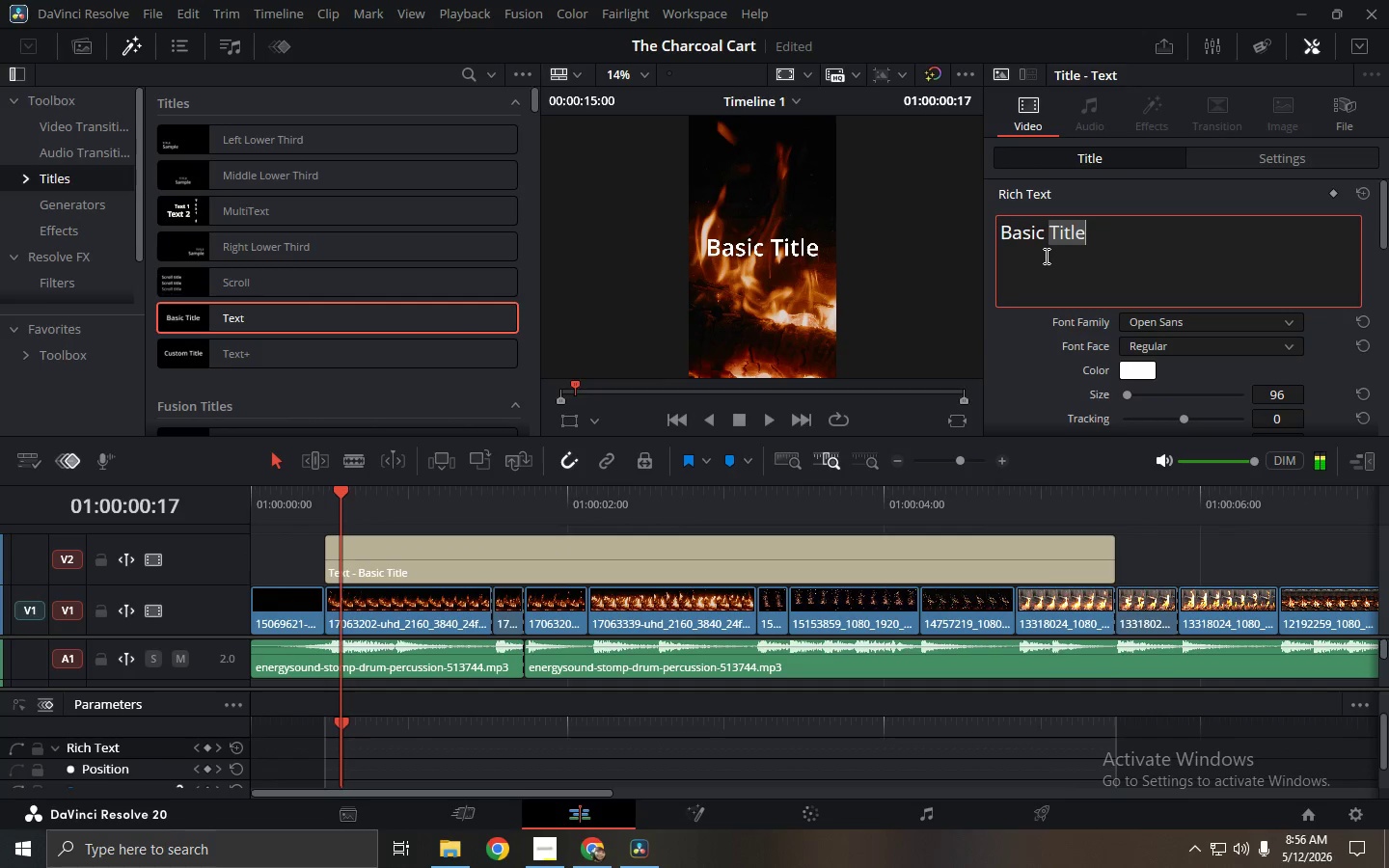 
key(Control+ControlLeft)
 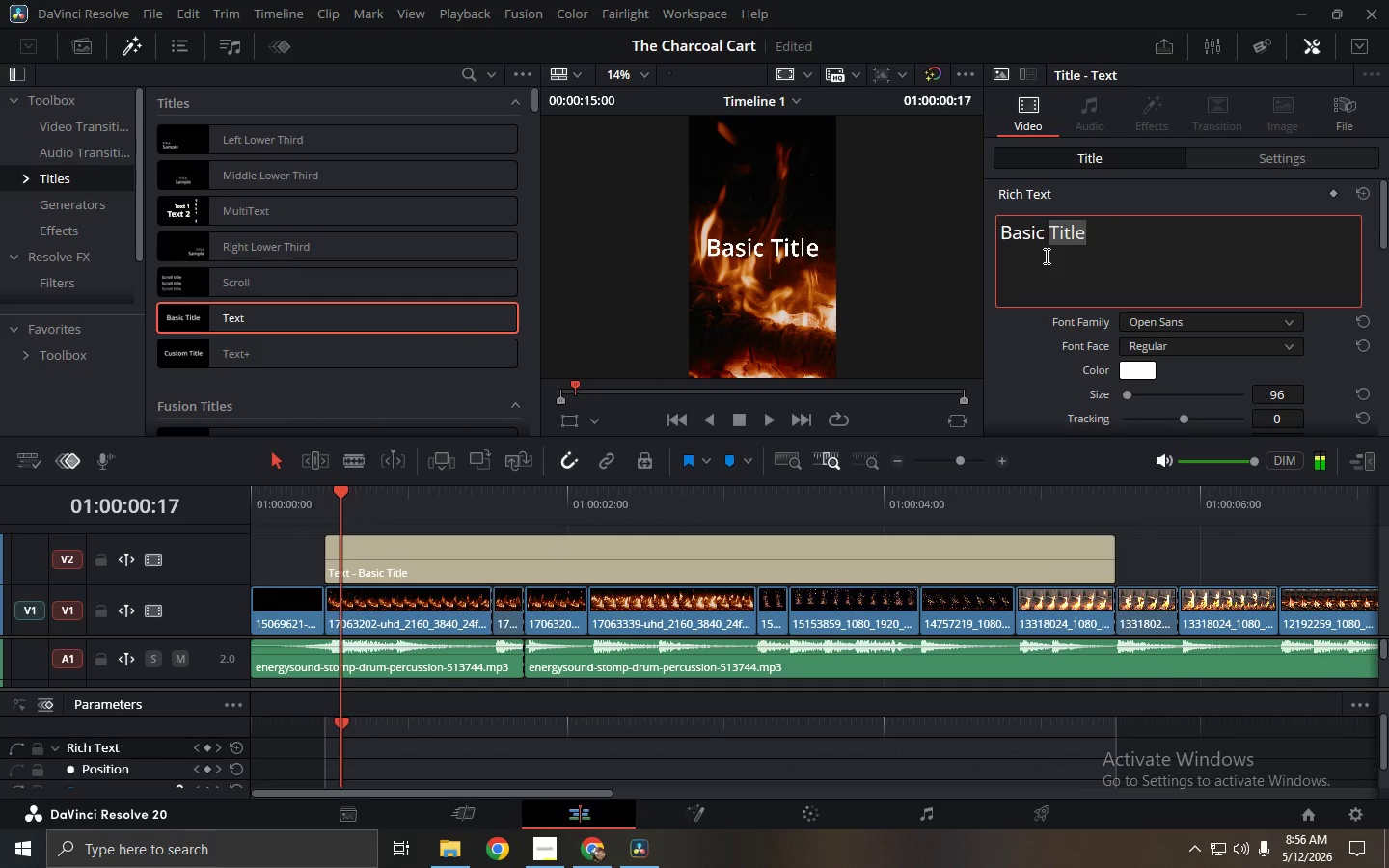 
key(Control+A)
 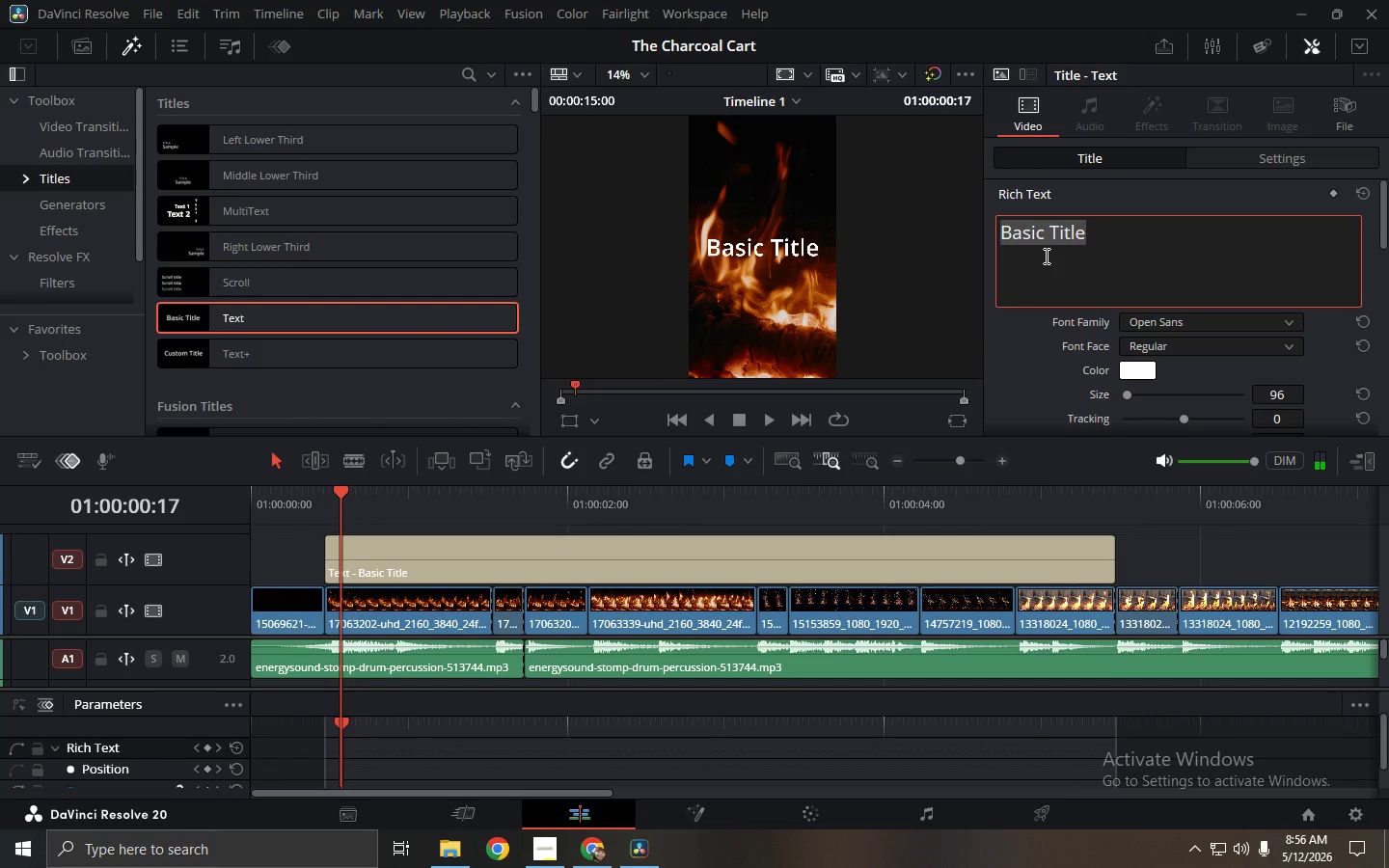 
type(pro)
key(Backspace)
type(ivete)
key(Backspace)
key(Backspace)
key(Backspace)
type(ate event)
 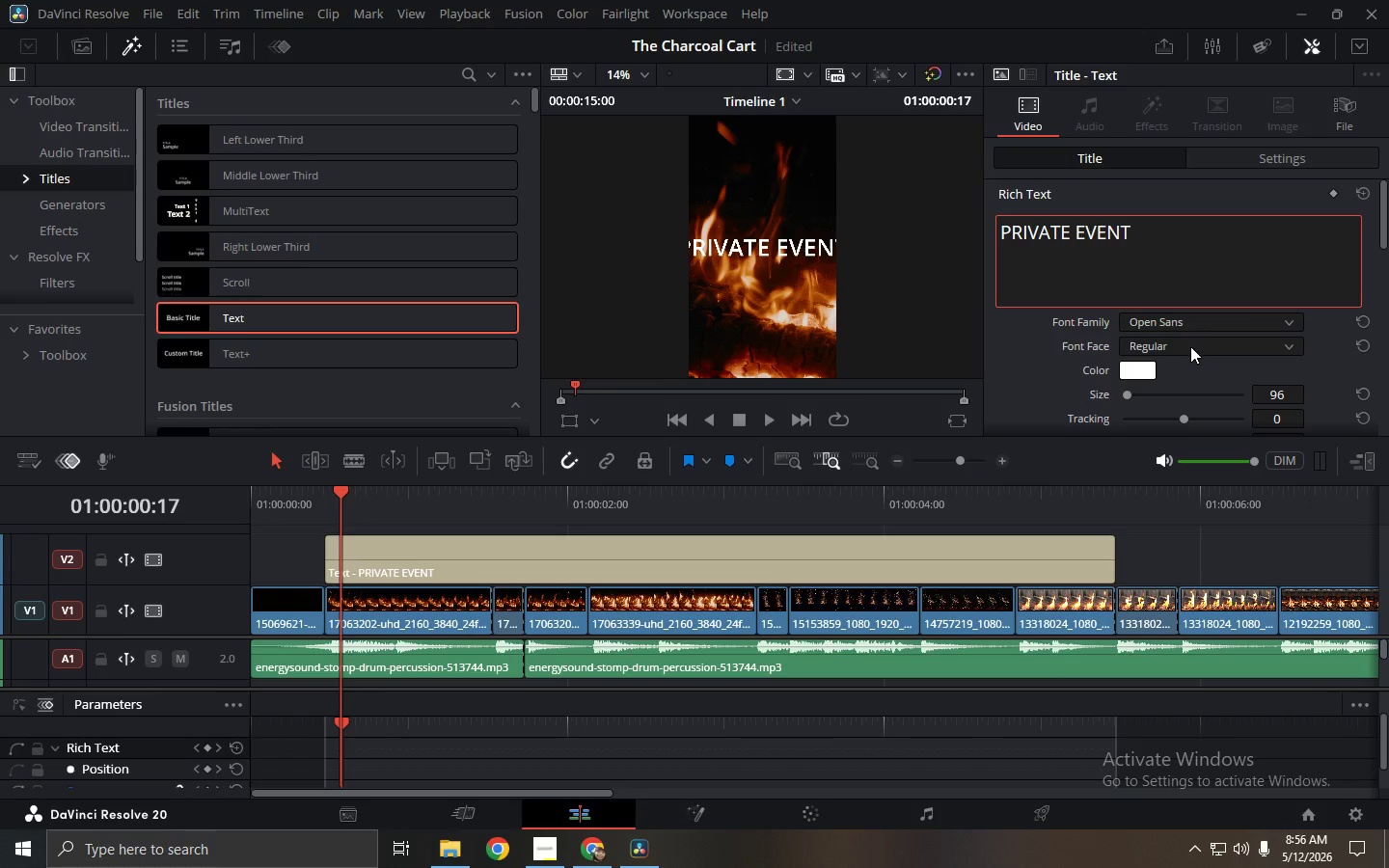 
double_click([1190, 346])
 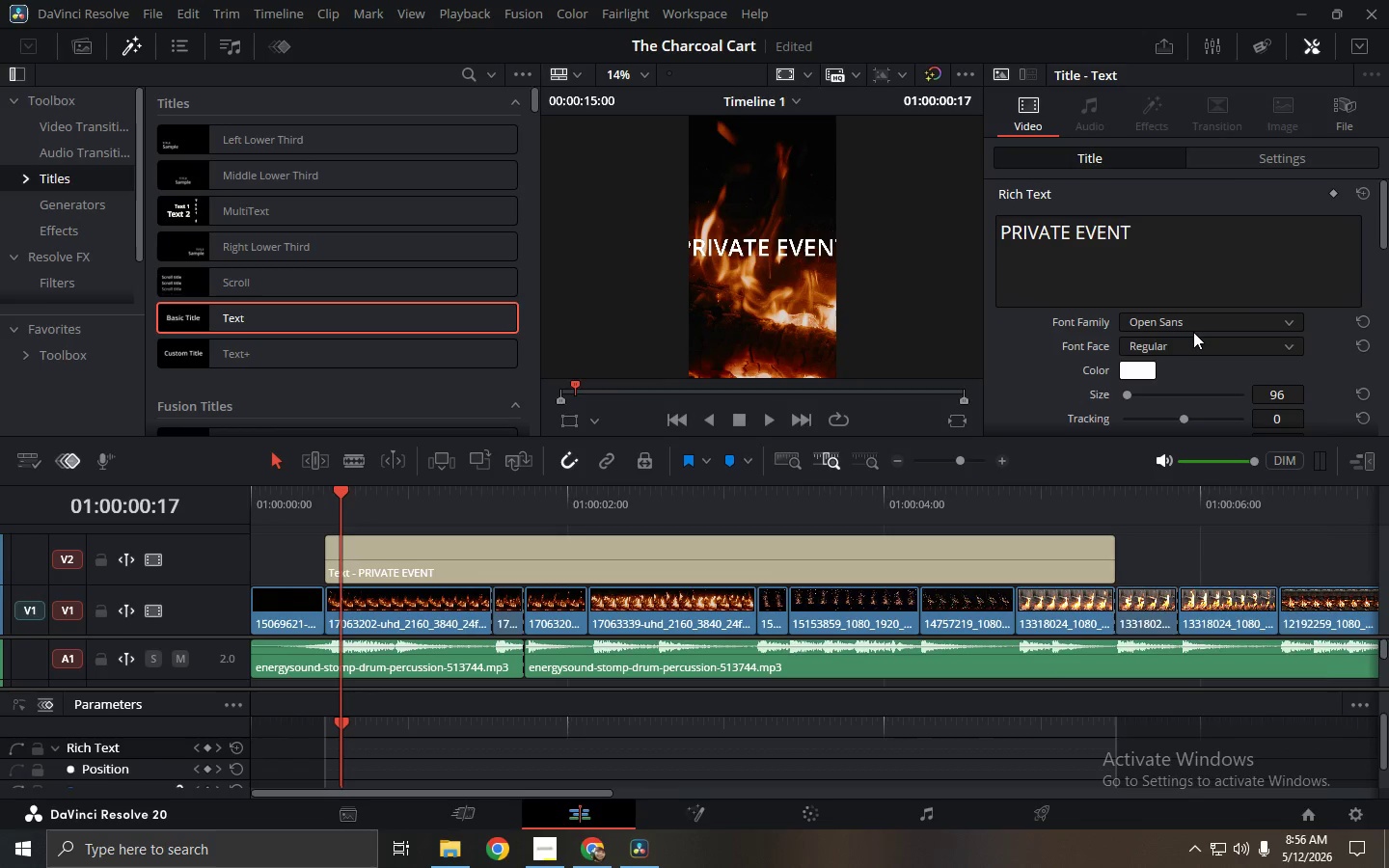 
triple_click([1193, 330])
 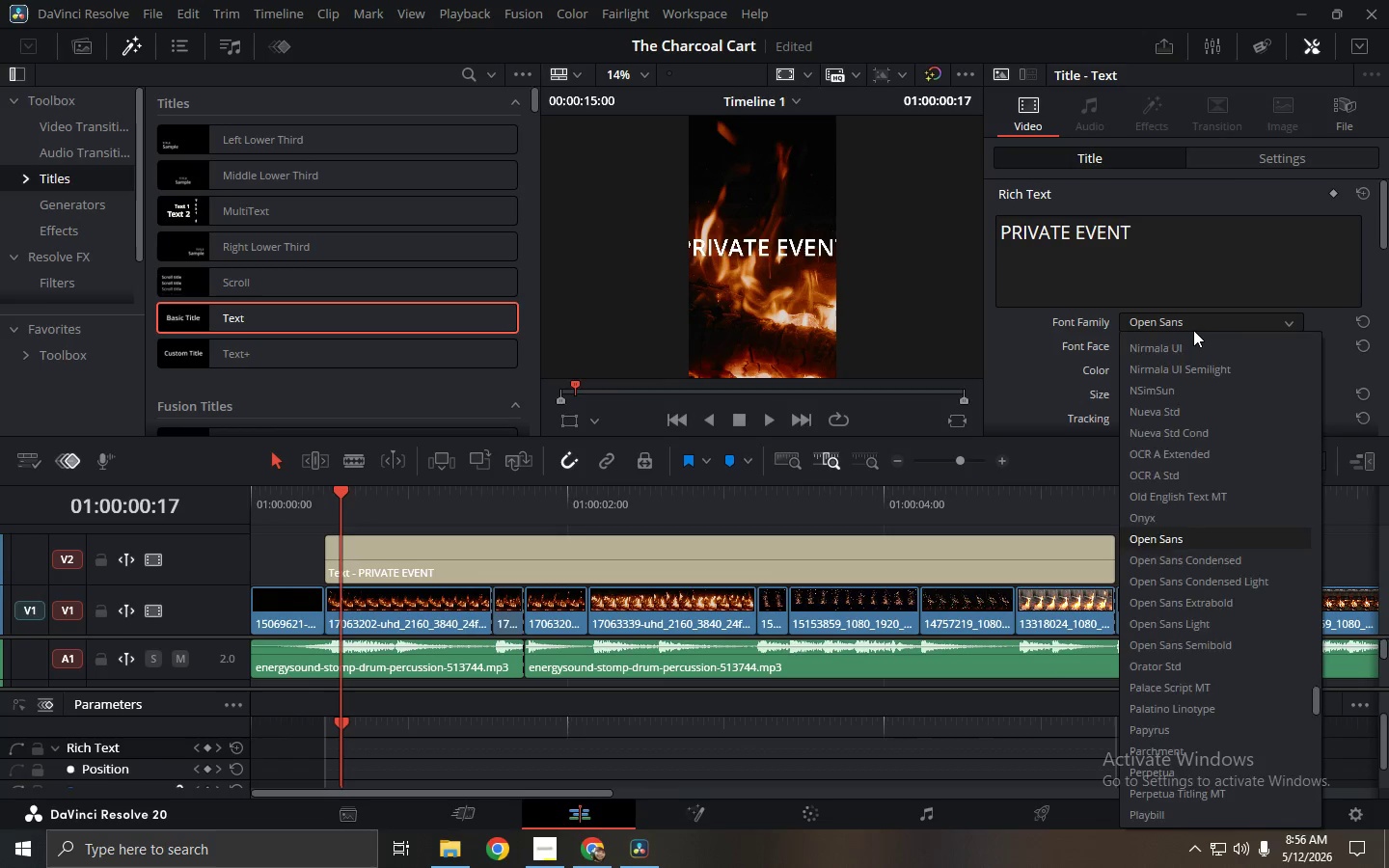 
type(be)
 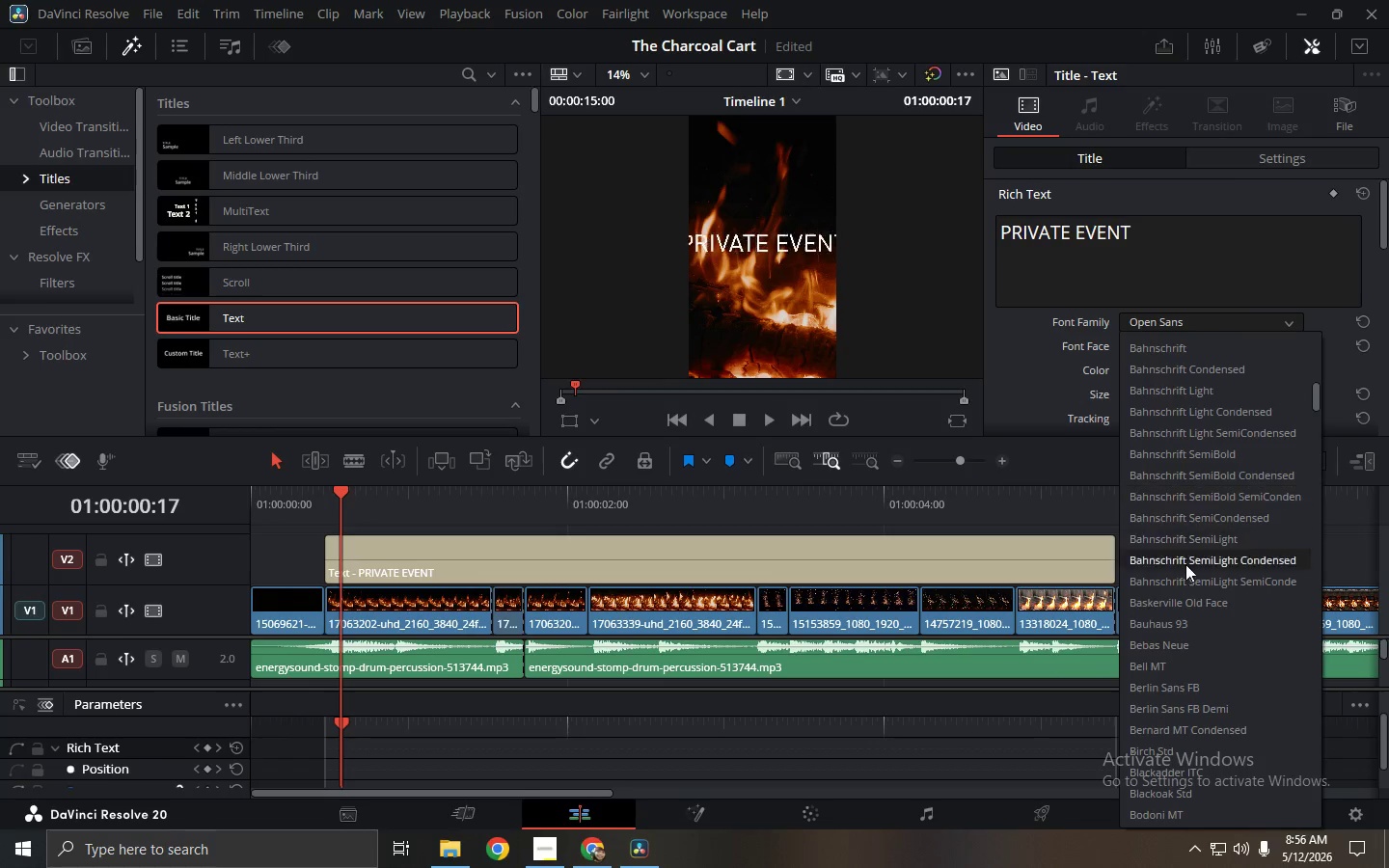 
left_click([1178, 641])
 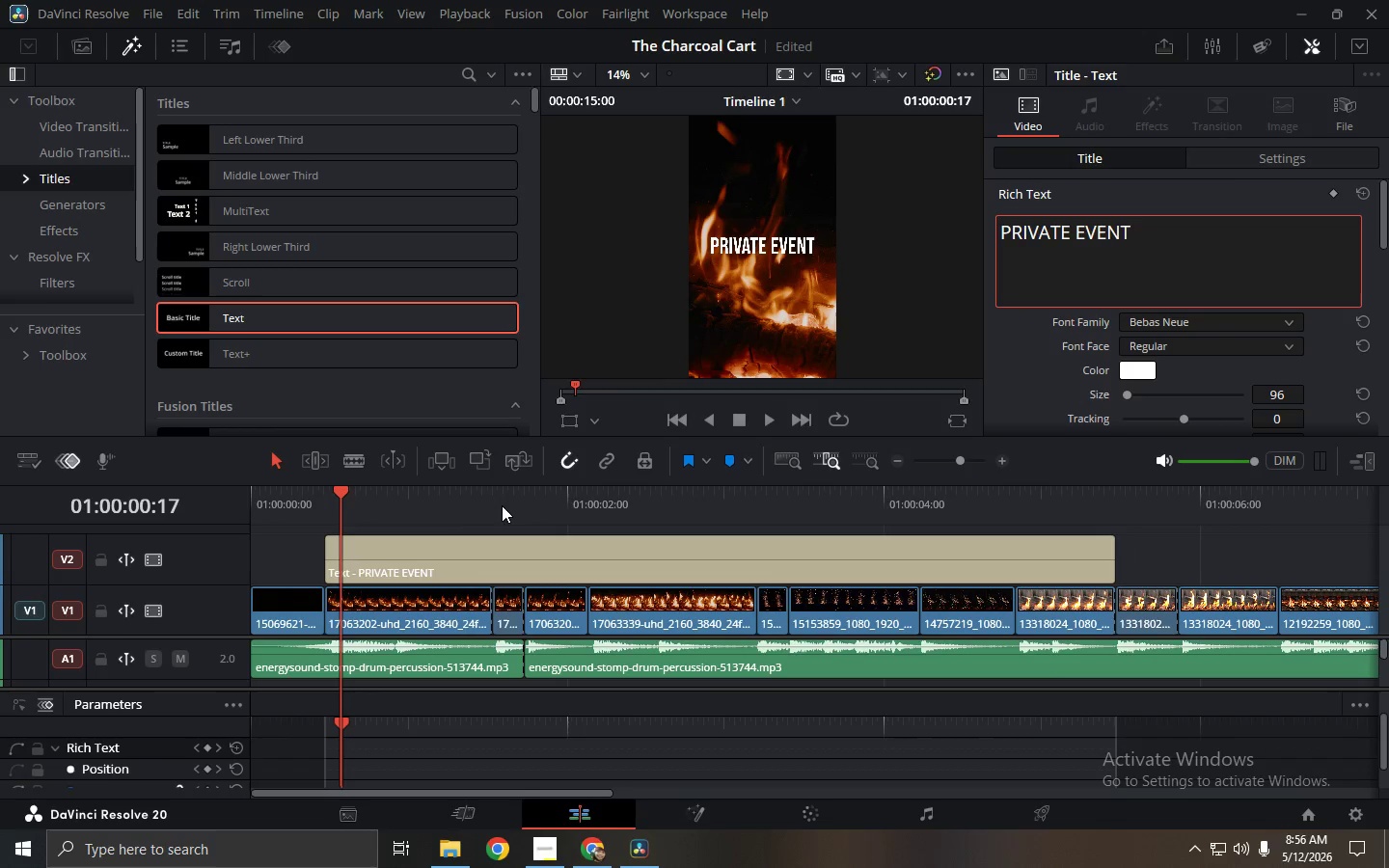 
left_click_drag(start_coordinate=[441, 497], to_coordinate=[256, 498])
 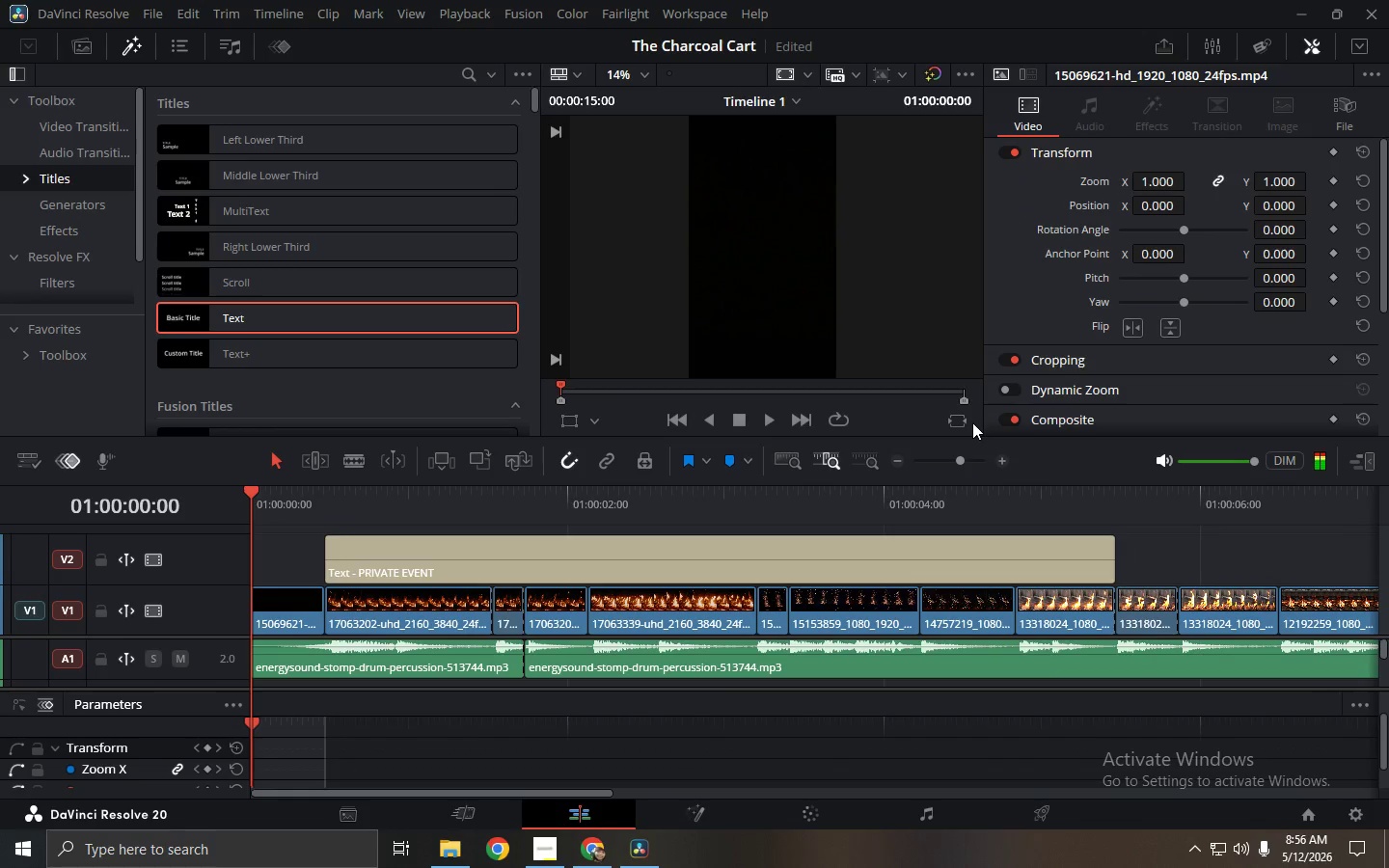 
key(Control+ControlLeft)
 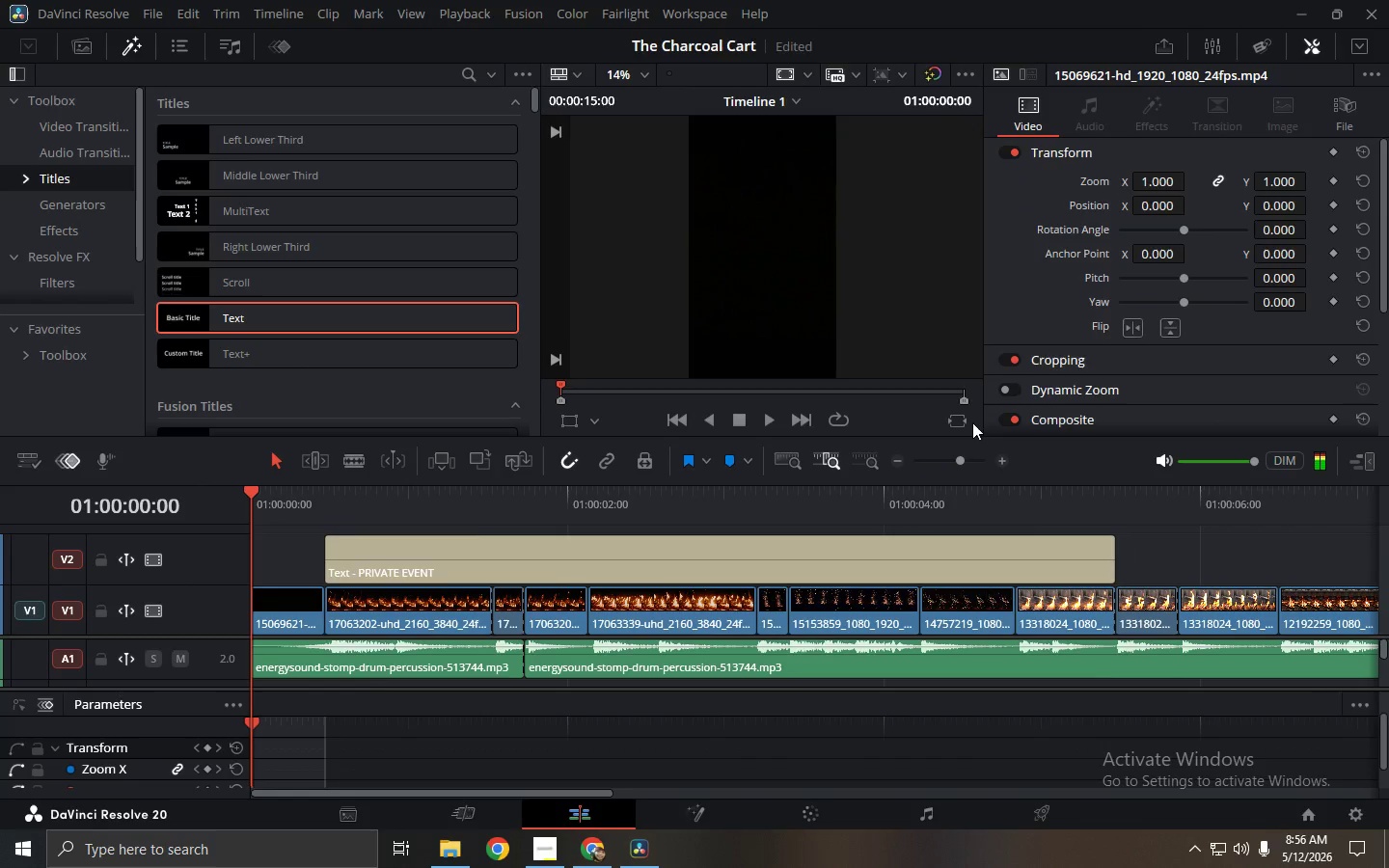 
key(Control+F)
 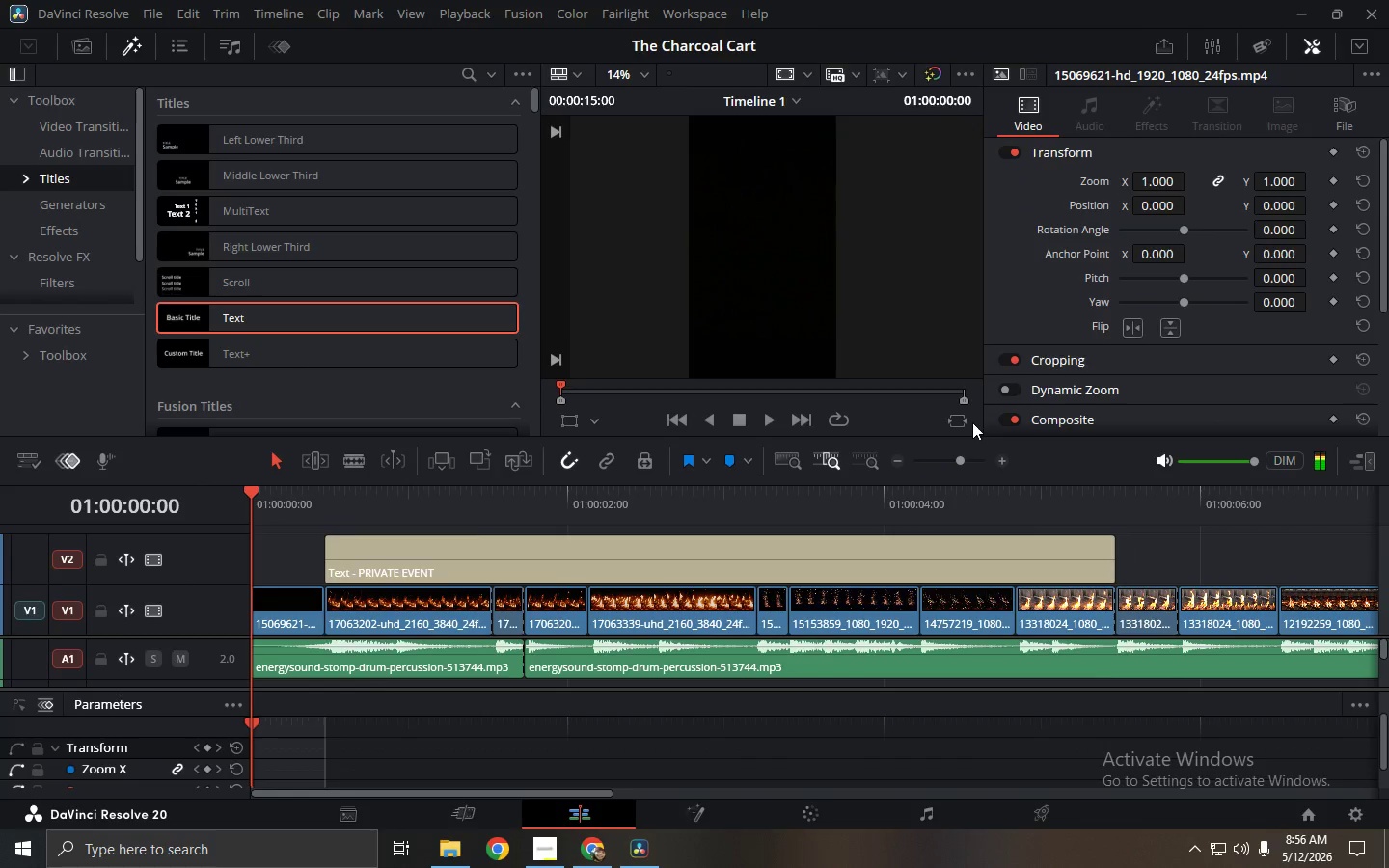 
key(Space)
 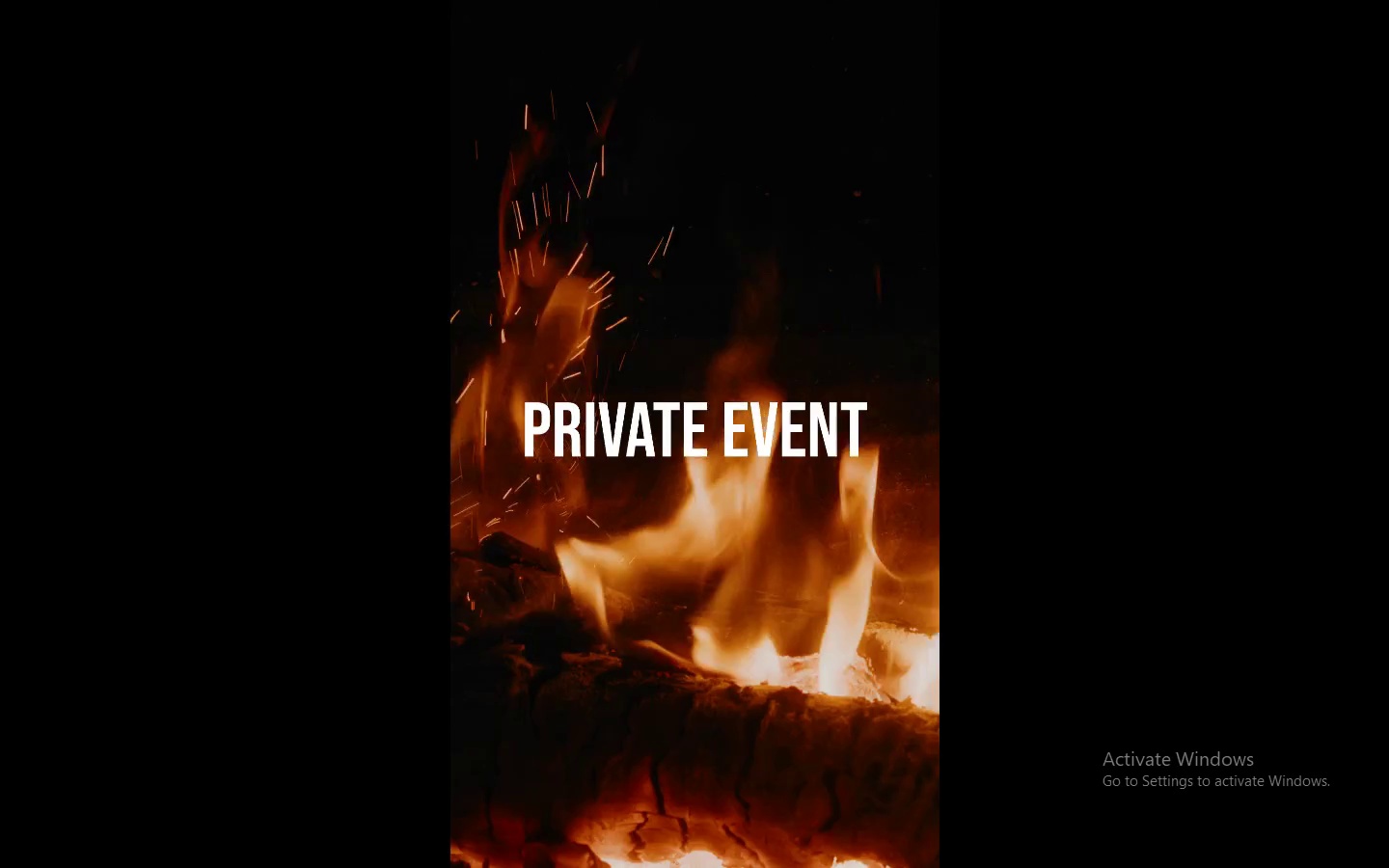 
key(Space)
 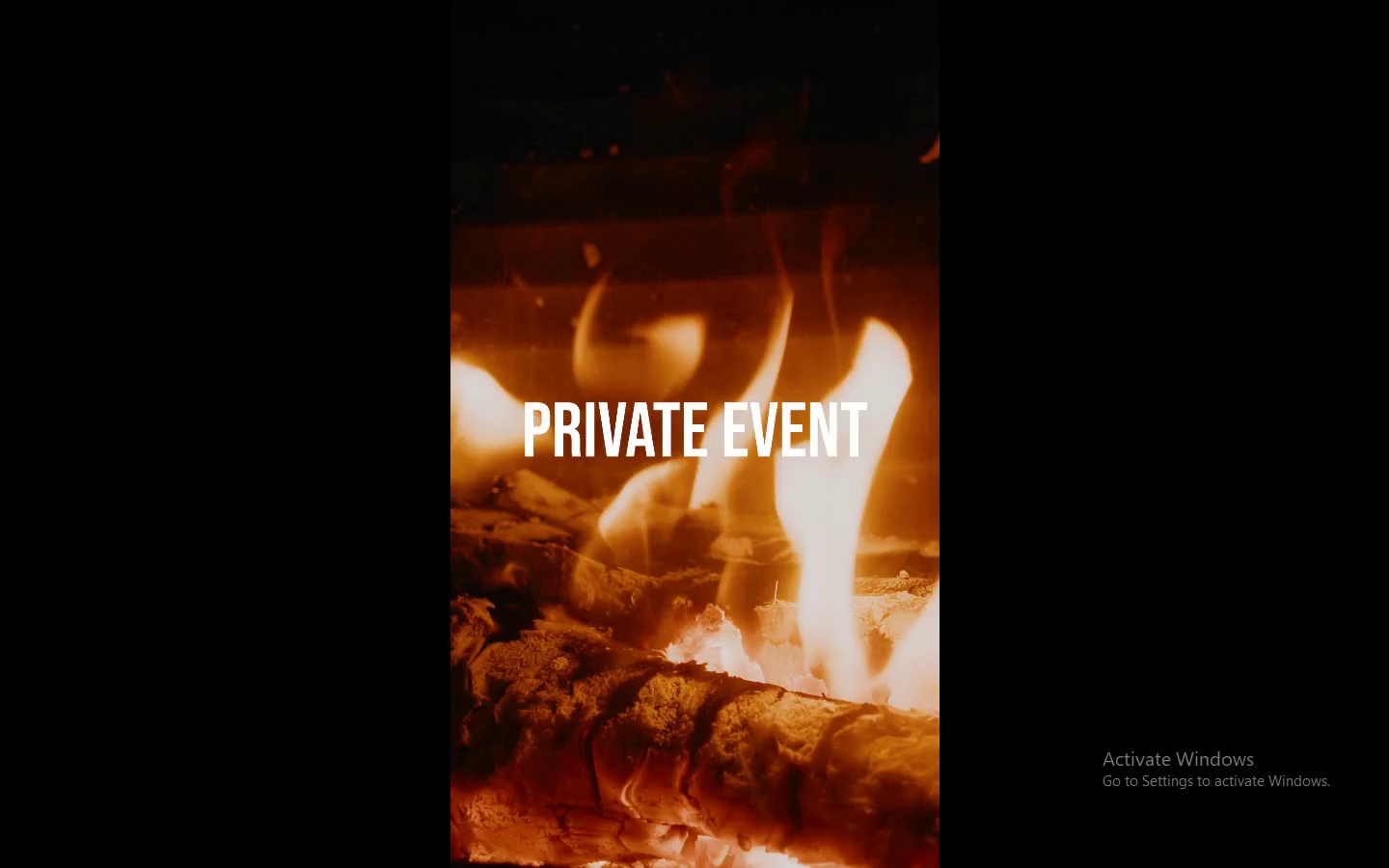 
key(Escape)
 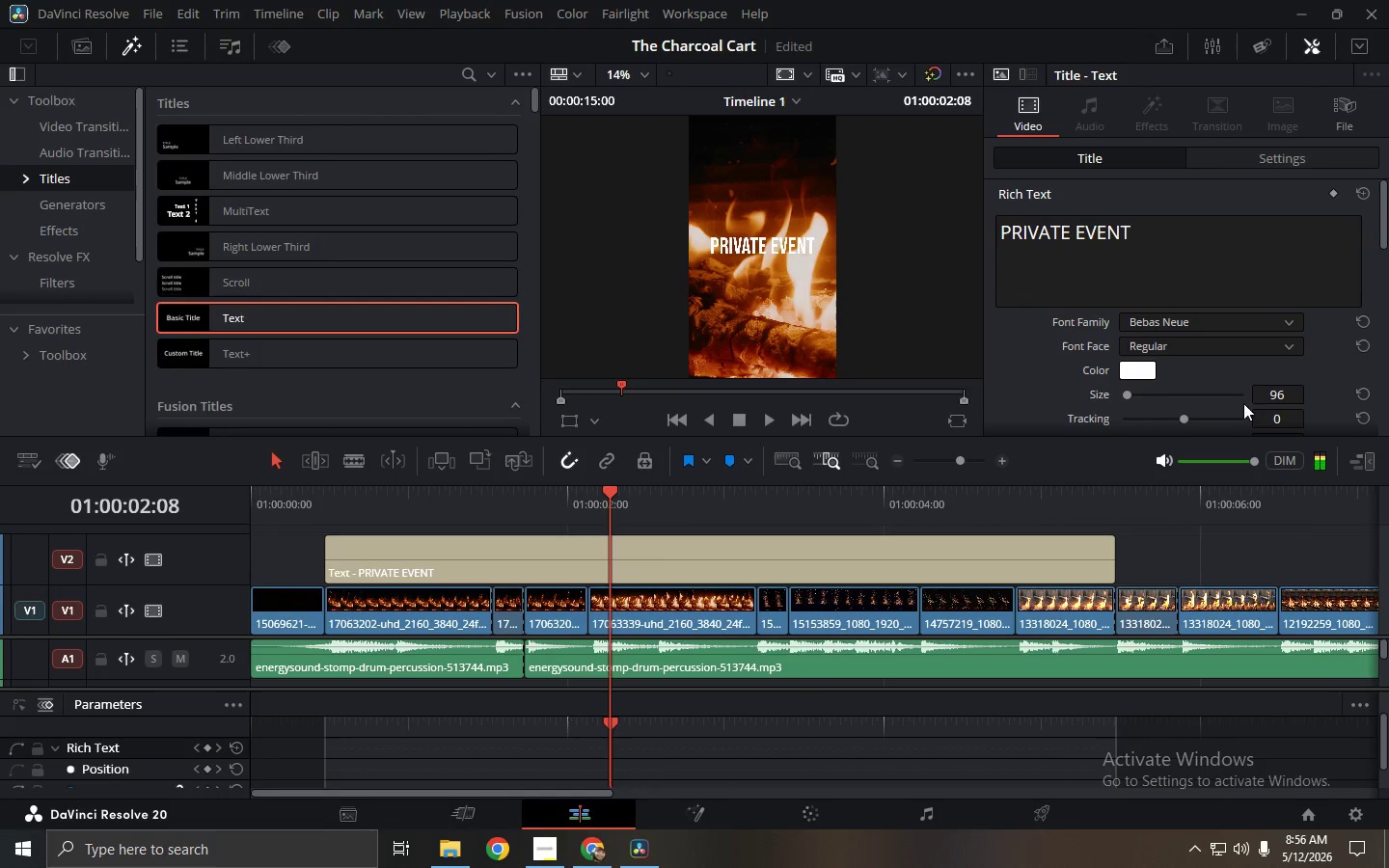 
left_click_drag(start_coordinate=[1281, 400], to_coordinate=[1266, 400])
 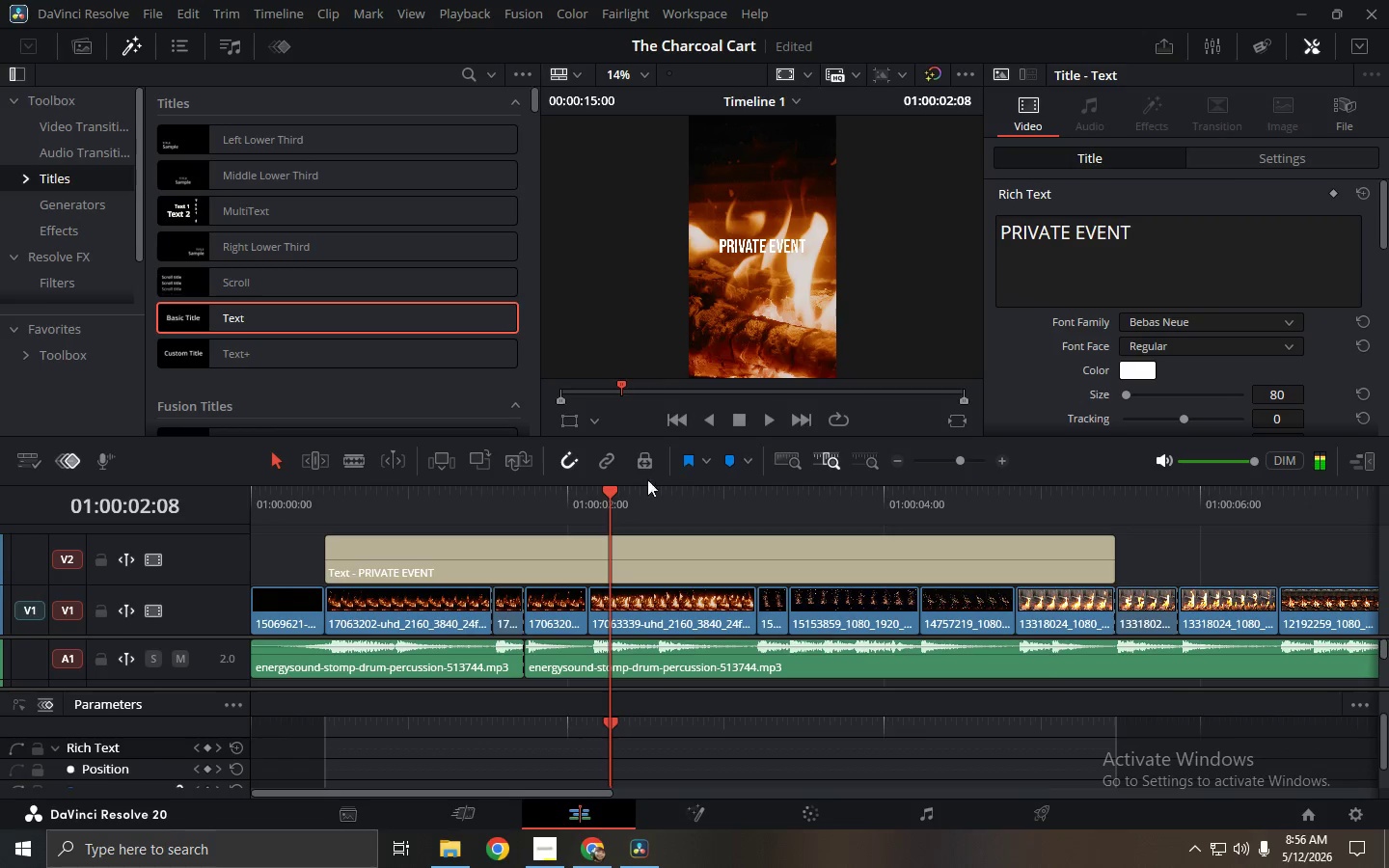 
left_click_drag(start_coordinate=[581, 492], to_coordinate=[185, 507])
 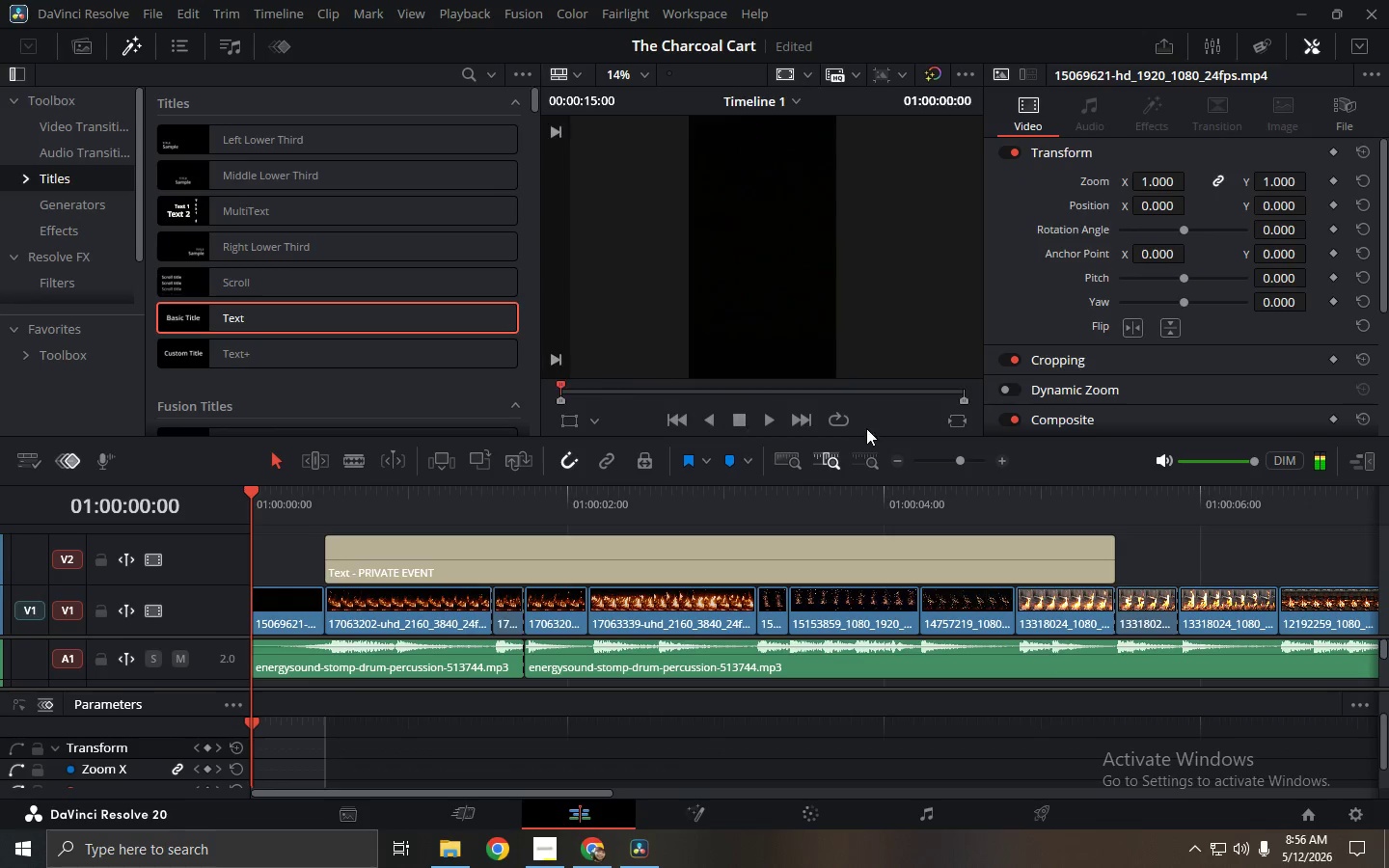 
key(Space)
 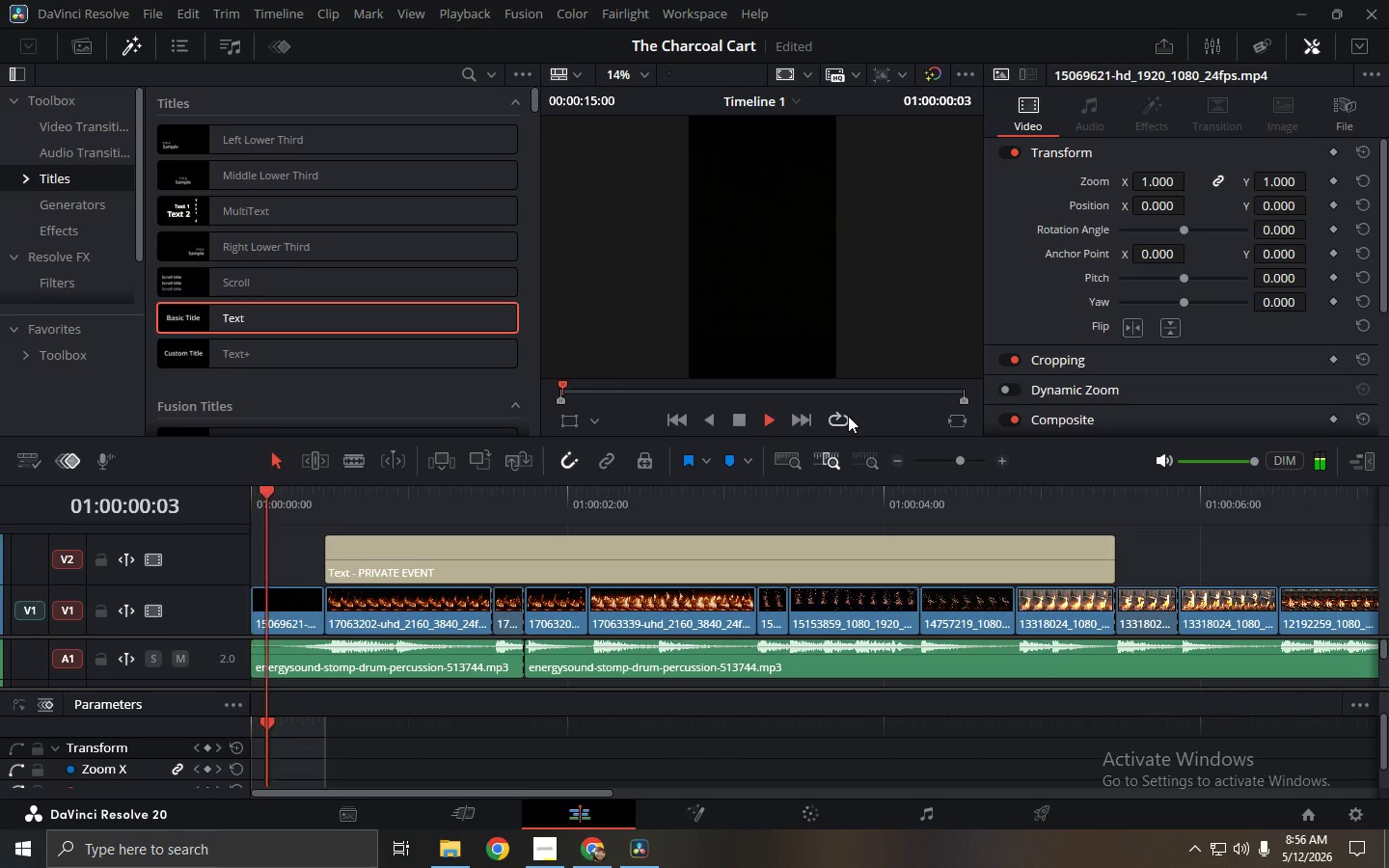 
key(Space)
 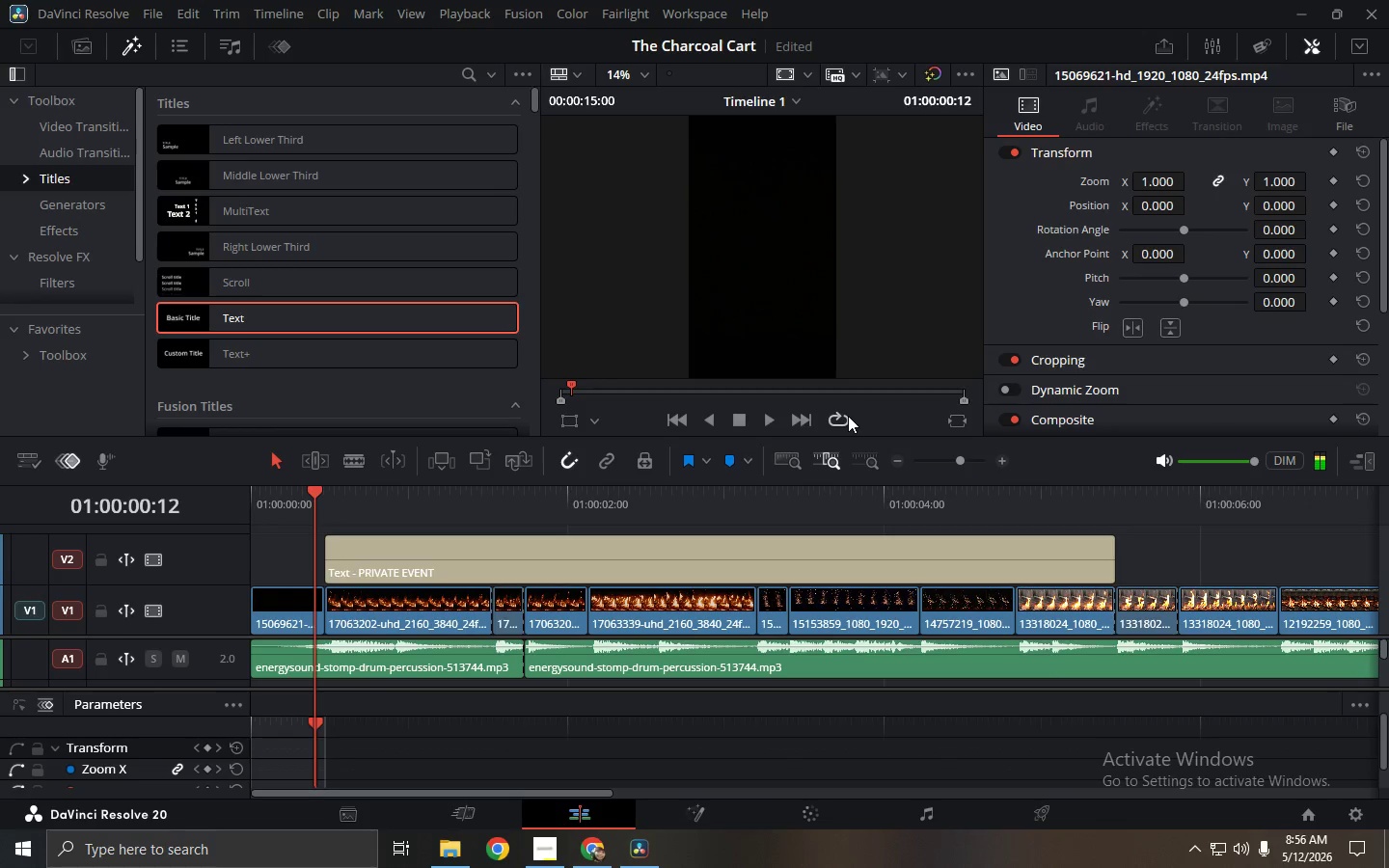 
key(Control+ControlLeft)
 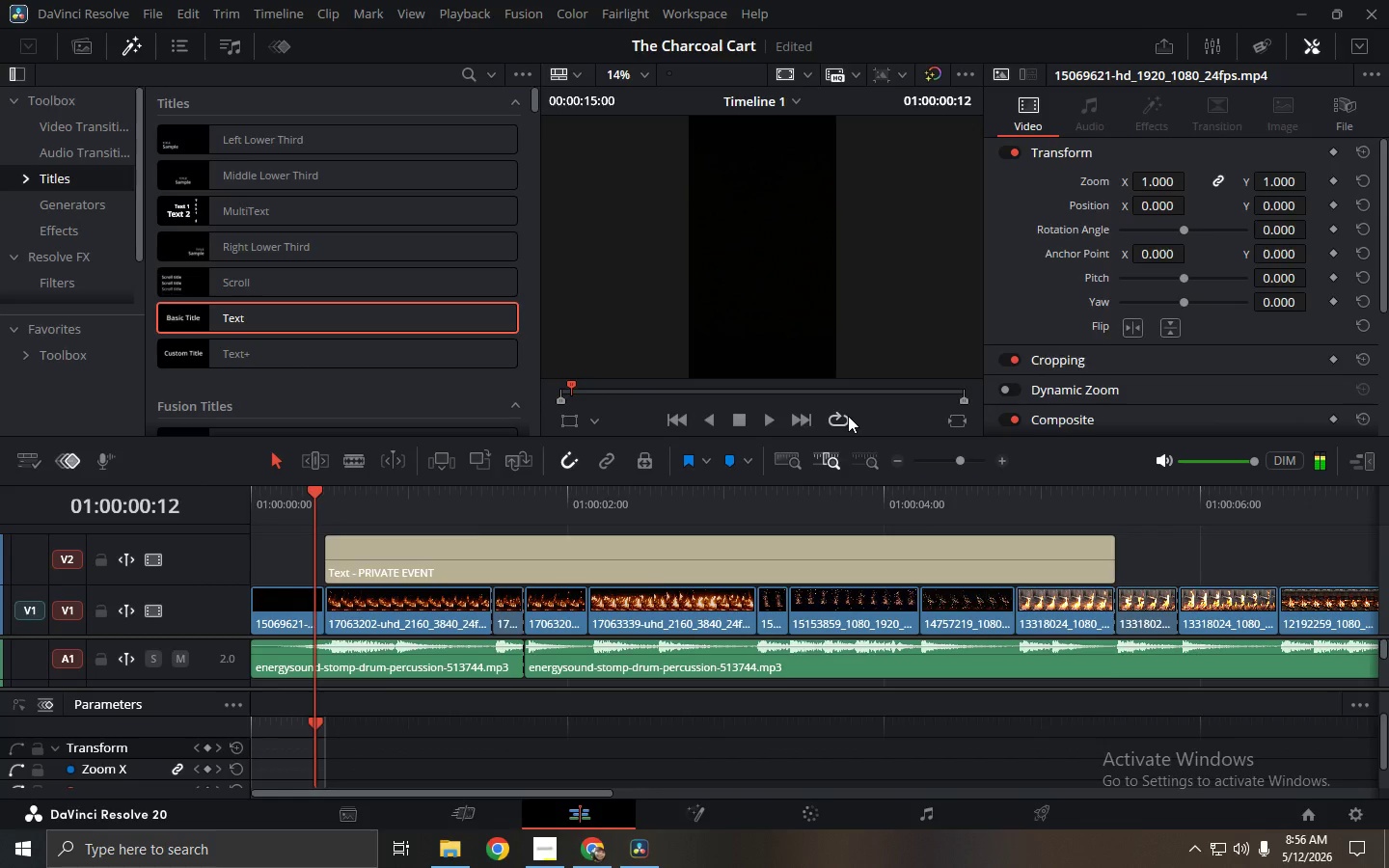 
key(Control+F)
 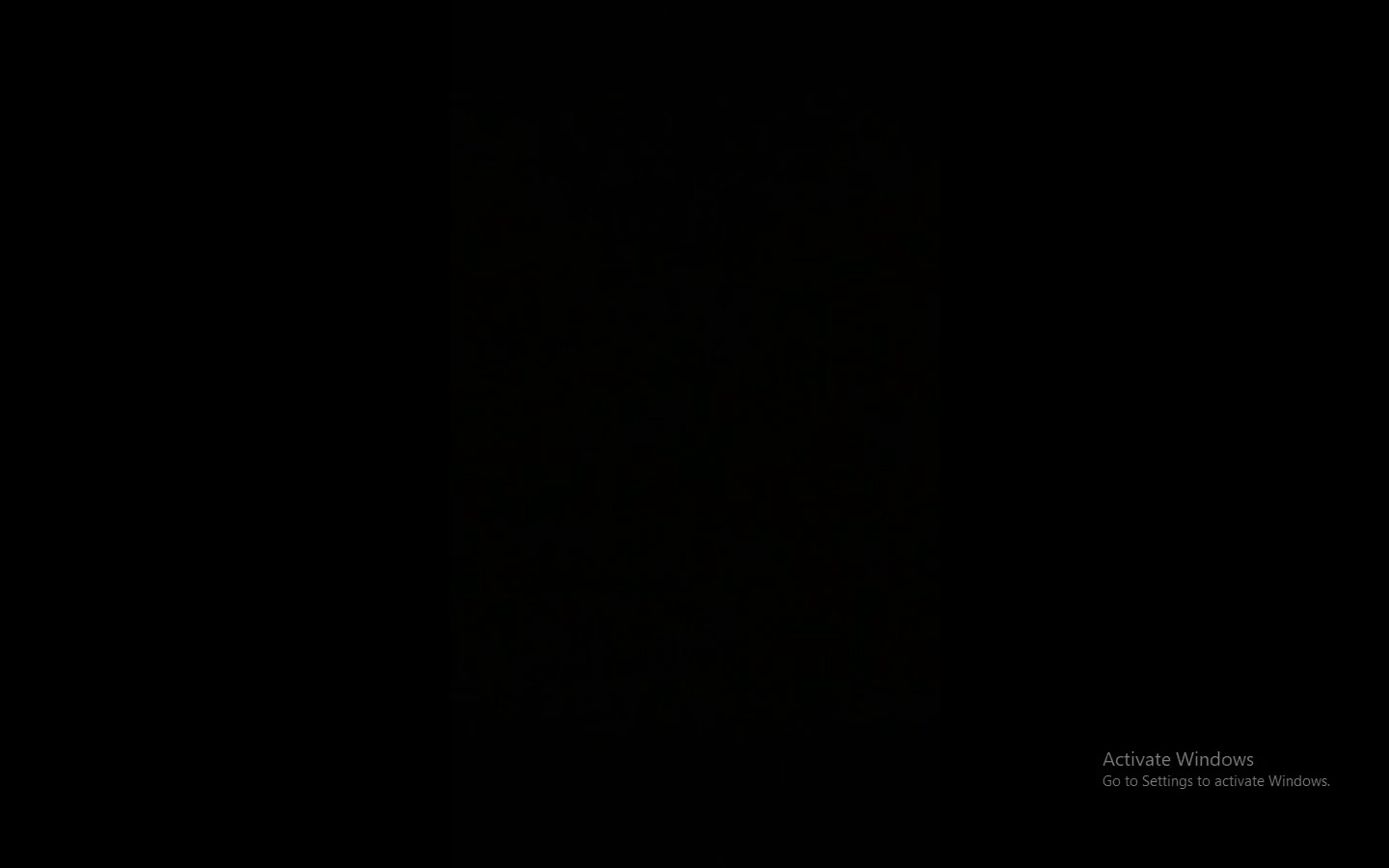 
key(Space)
 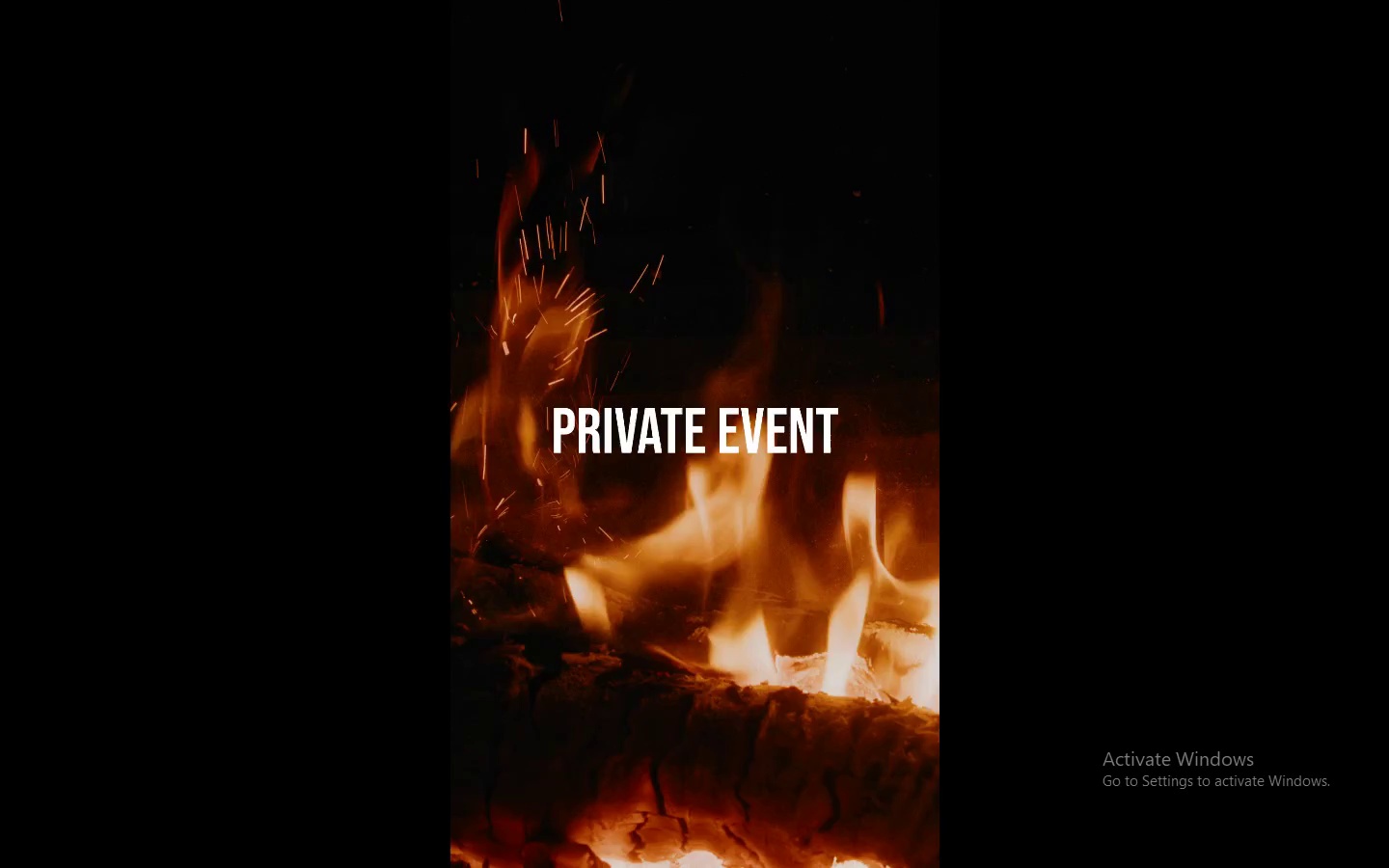 
key(Space)
 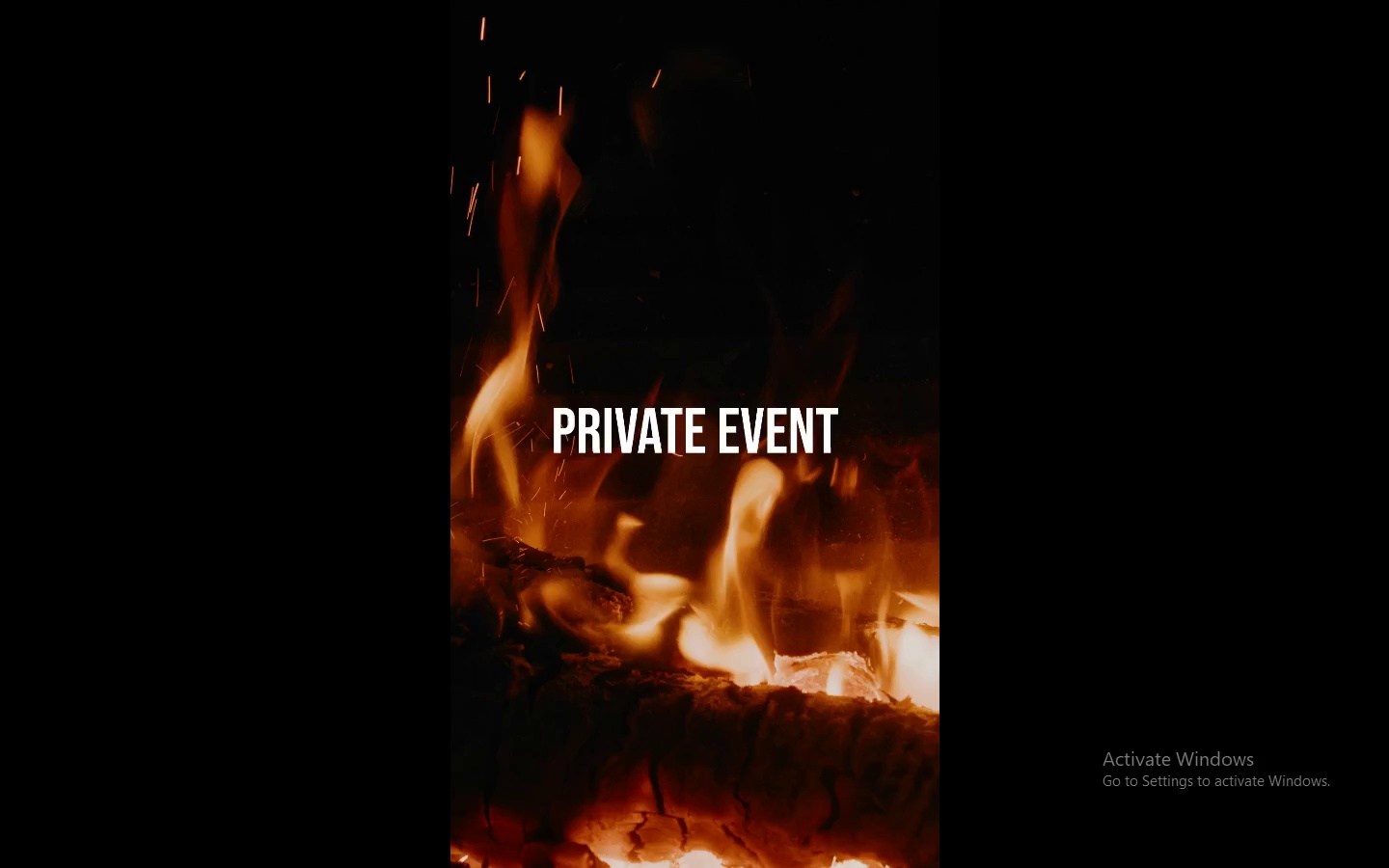 
key(Escape)
 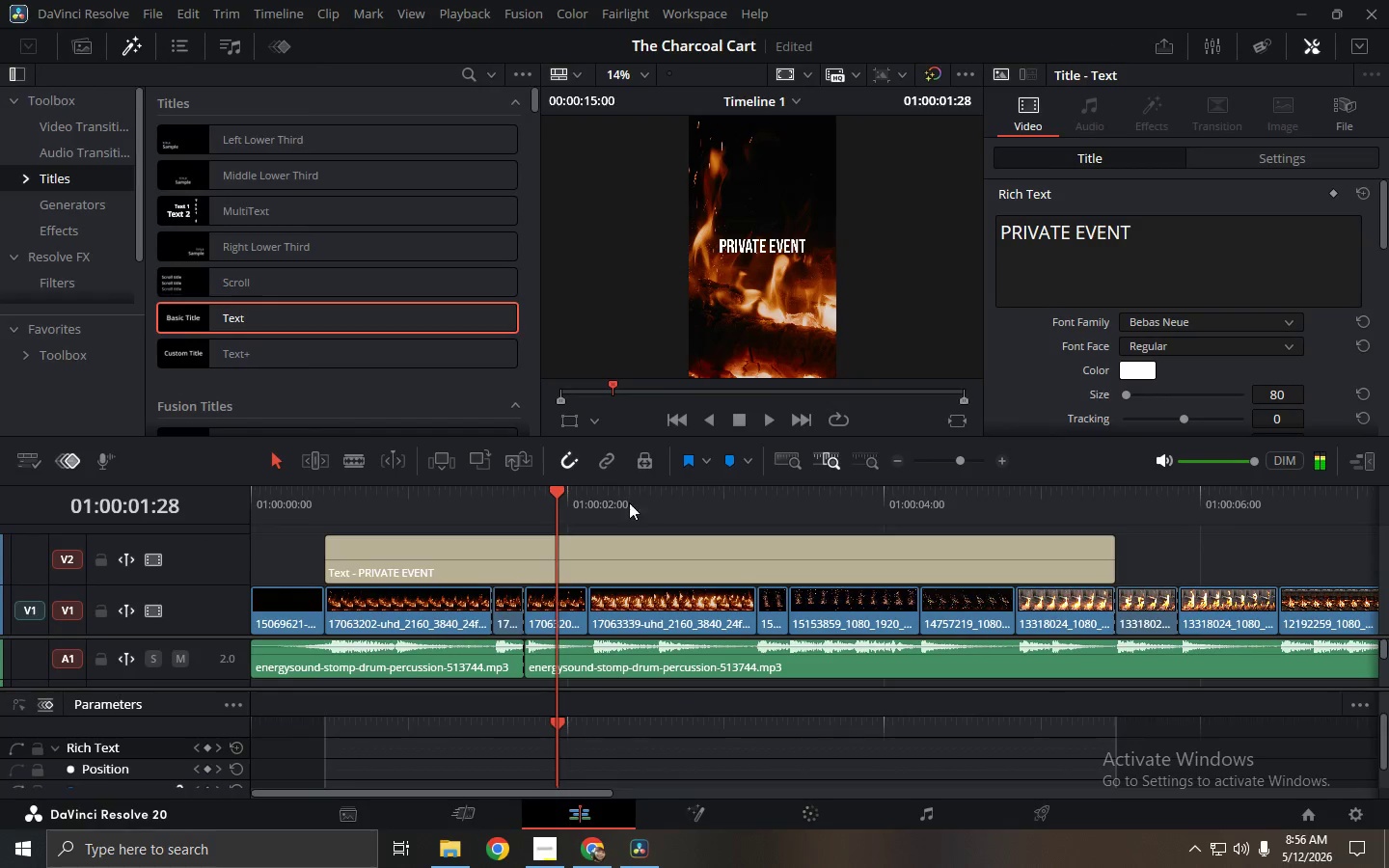 
hold_key(key=AltLeft, duration=0.67)
left_click([599, 543])
 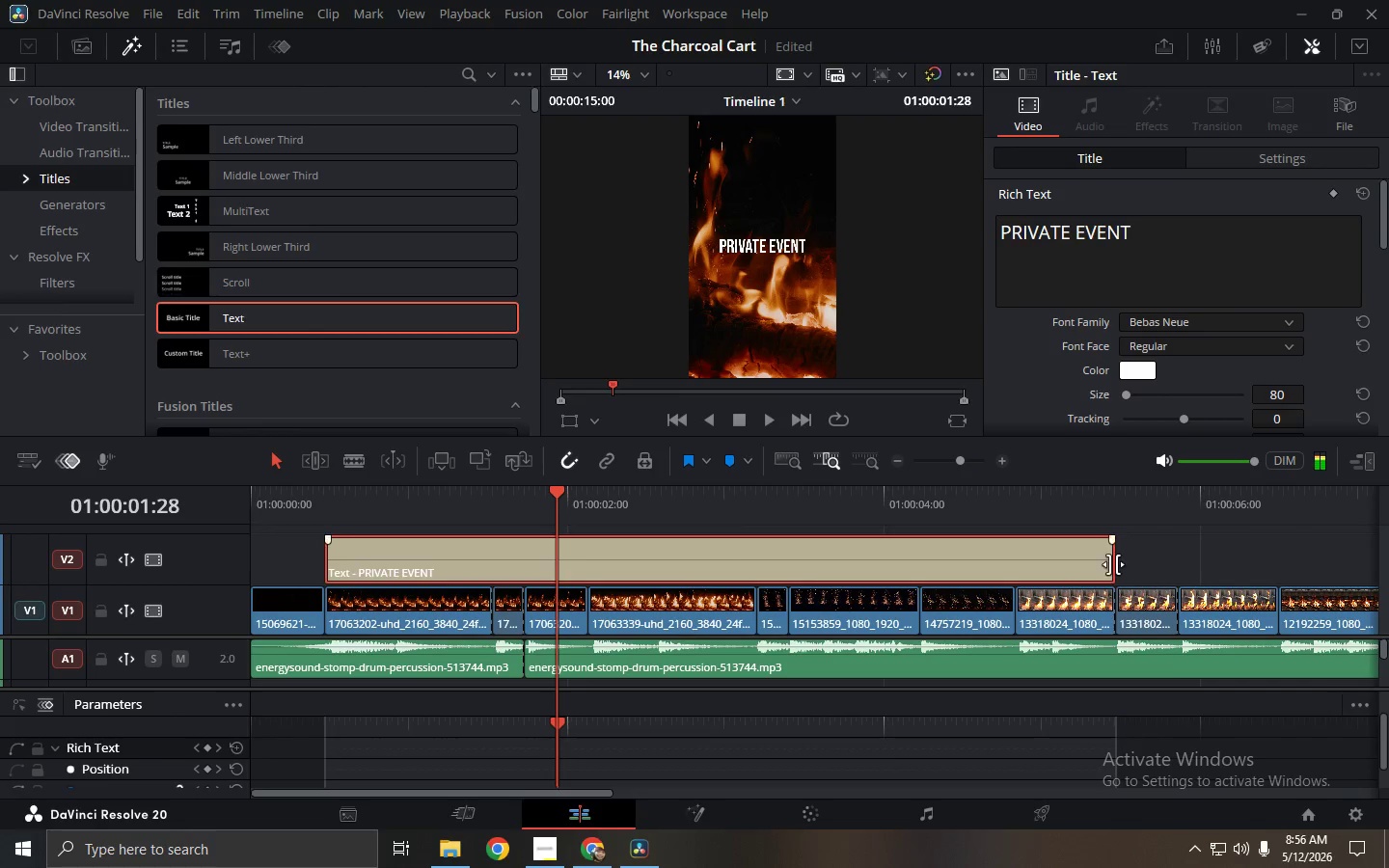 
left_click_drag(start_coordinate=[1113, 564], to_coordinate=[477, 565])
 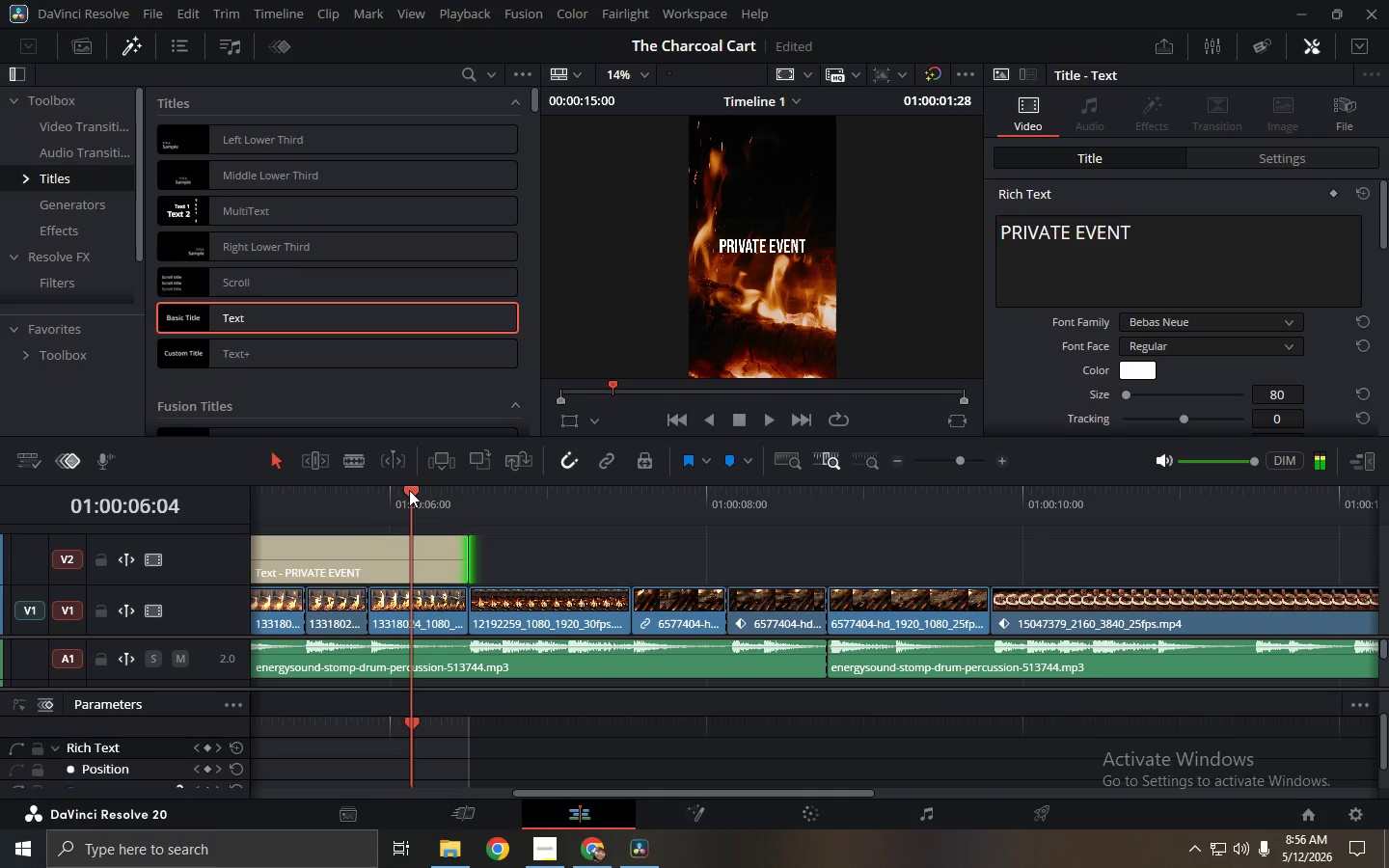 
key(Space)
 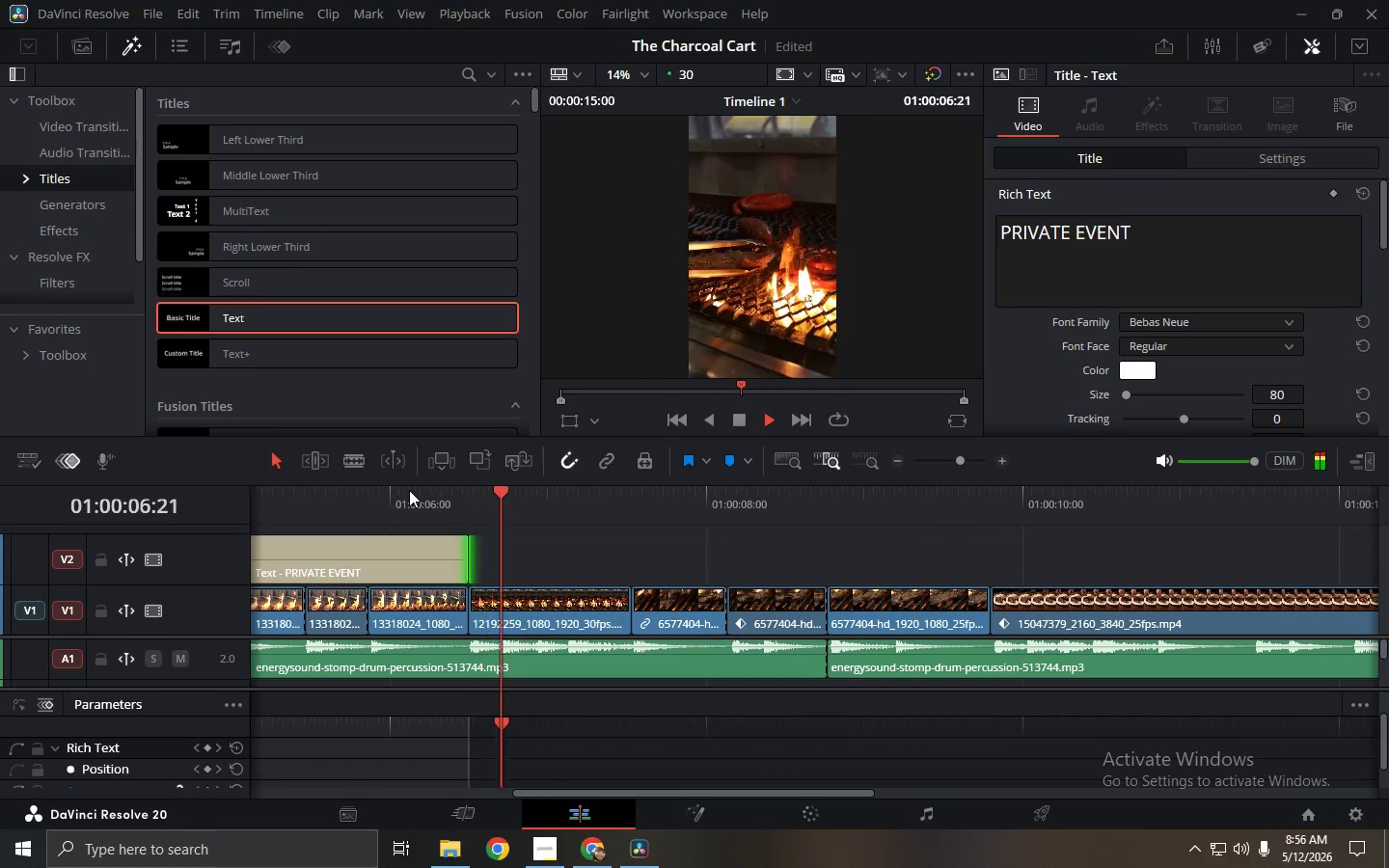 
key(Space)
 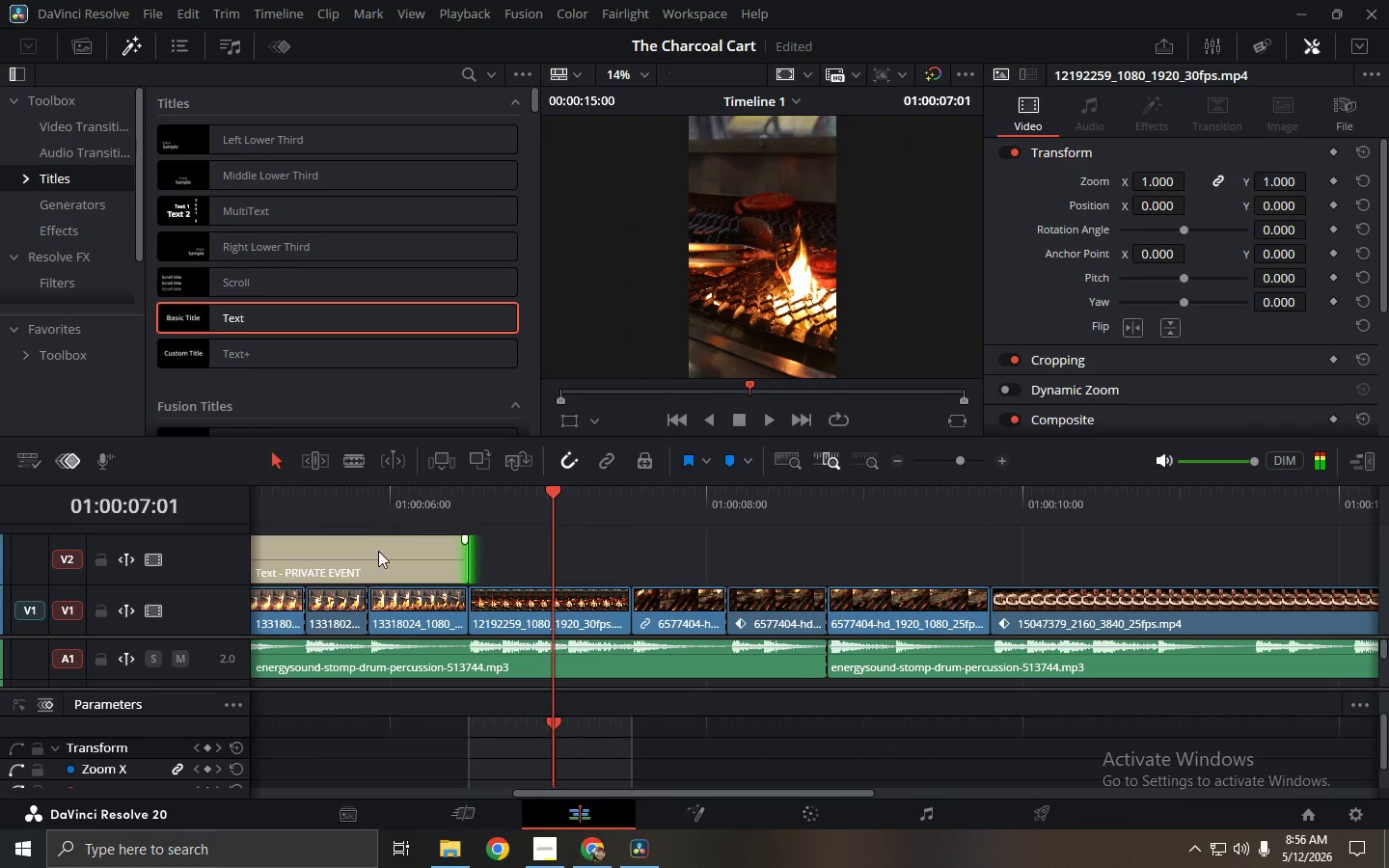 
hold_key(key=AltLeft, duration=1.08)
left_click_drag(start_coordinate=[376, 554], to_coordinate=[762, 564])
 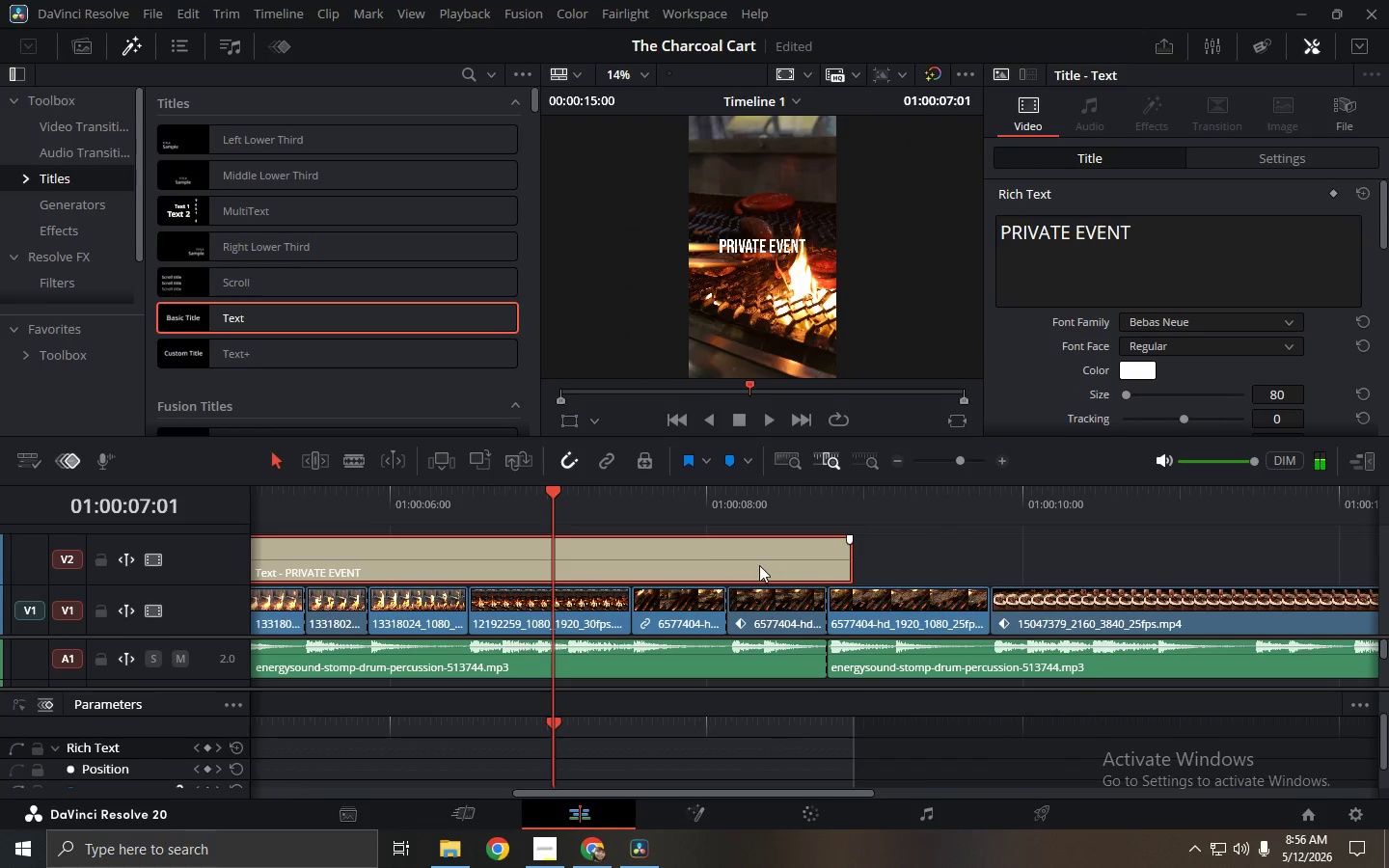 
key(Control+ControlLeft)
 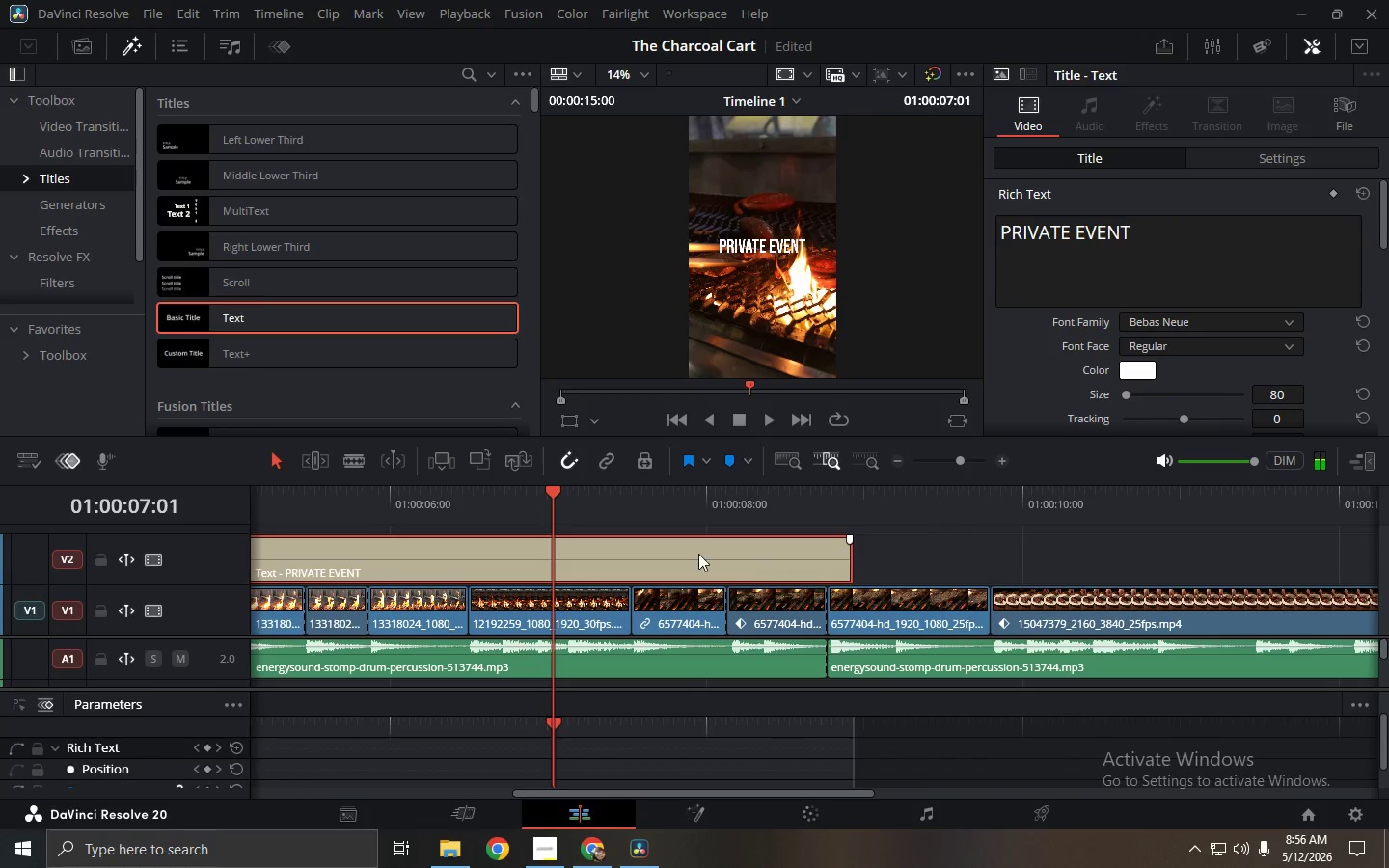 
key(Control+Z)
 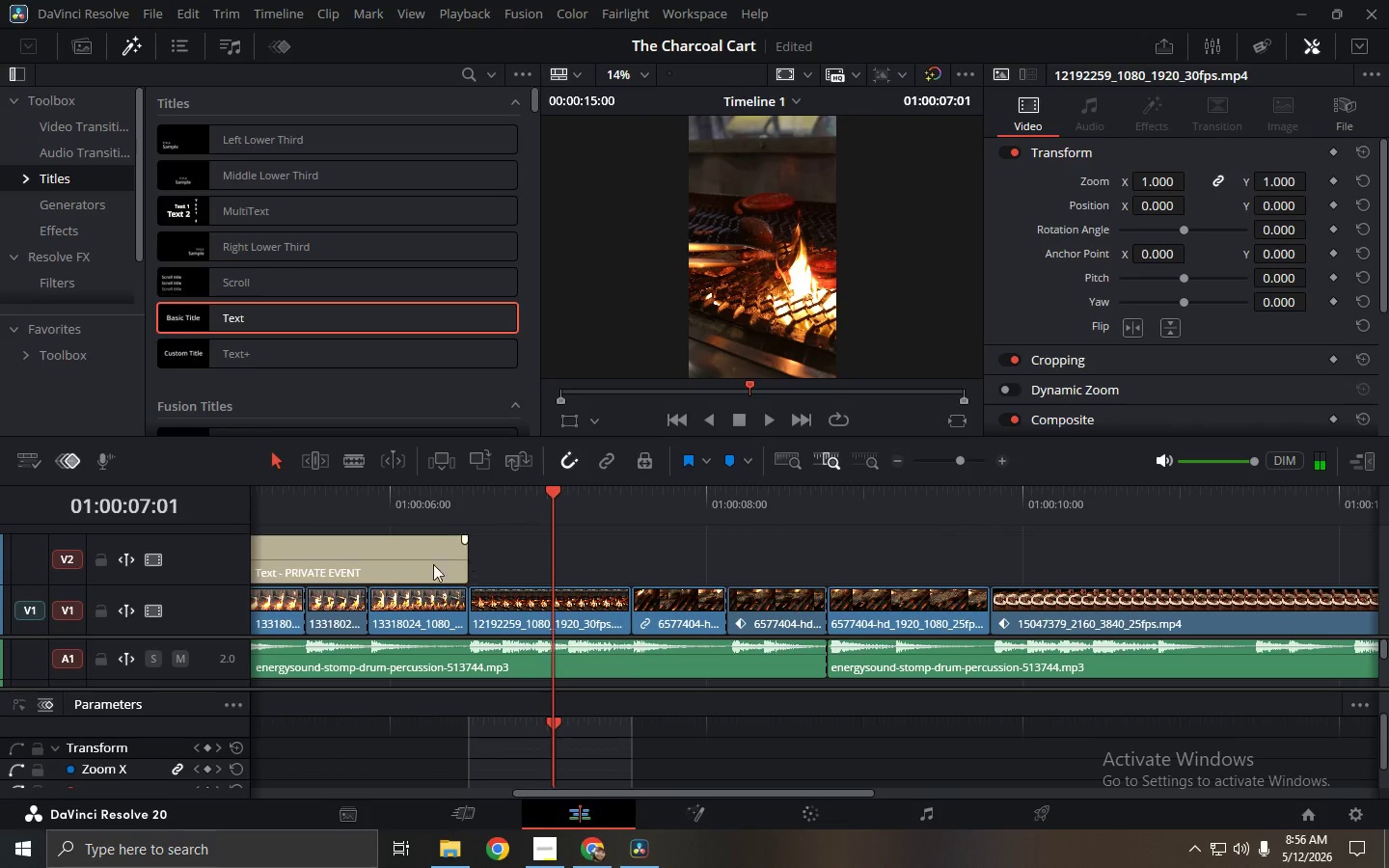 
hold_key(key=AltLeft, duration=1.09)
left_click_drag(start_coordinate=[405, 563], to_coordinate=[683, 568])
 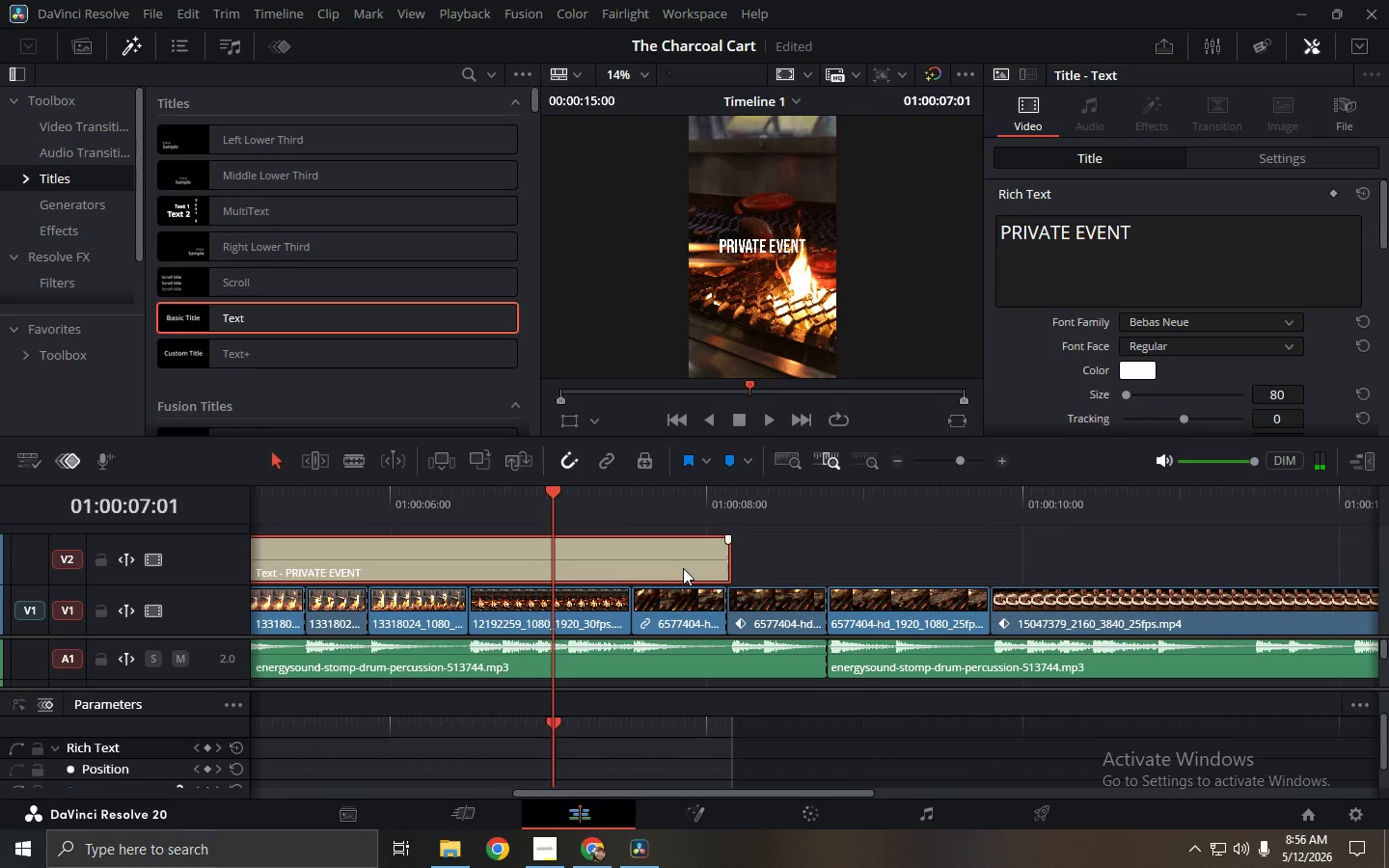 
key(Control+ControlLeft)
 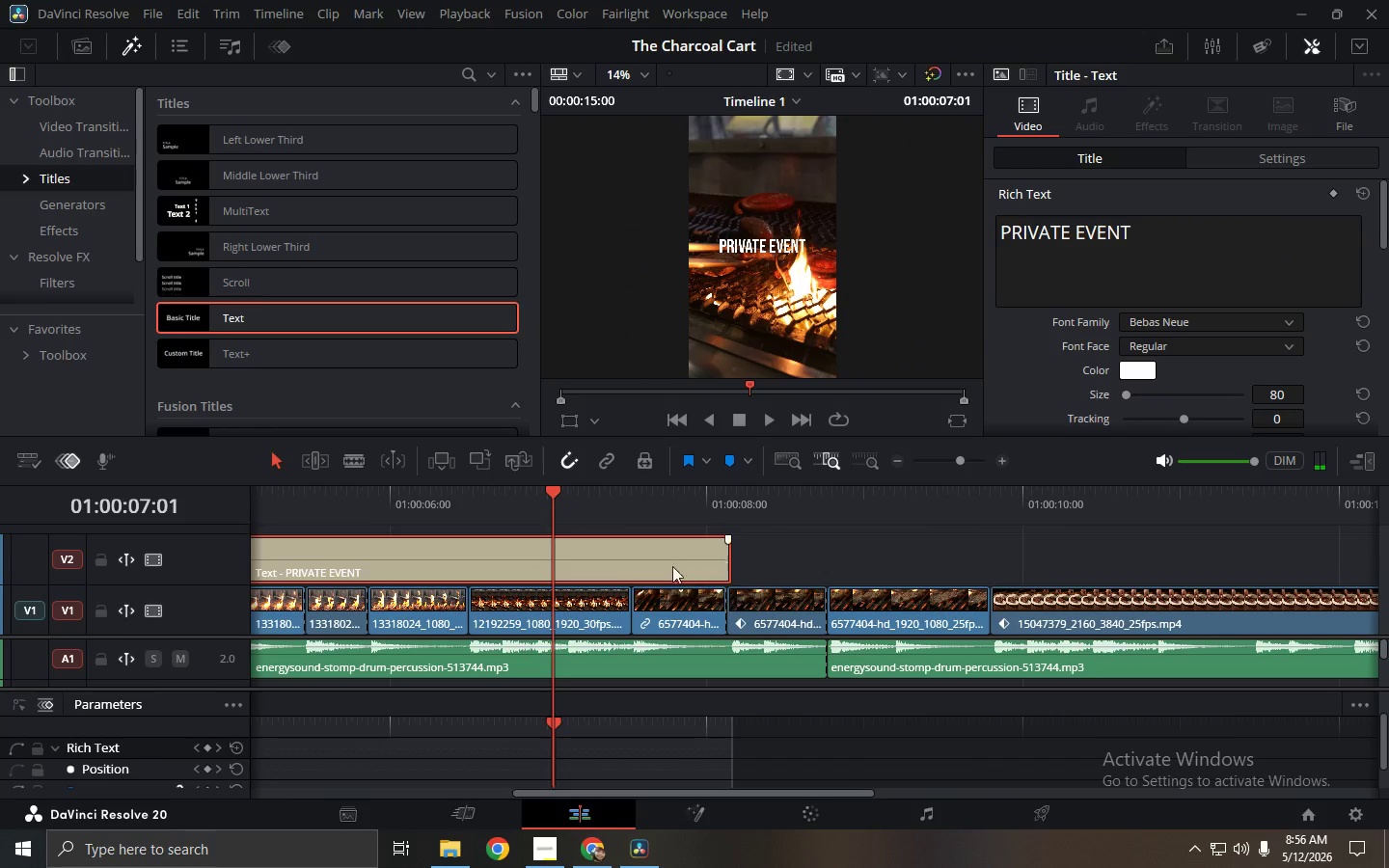 
key(Control+Z)
 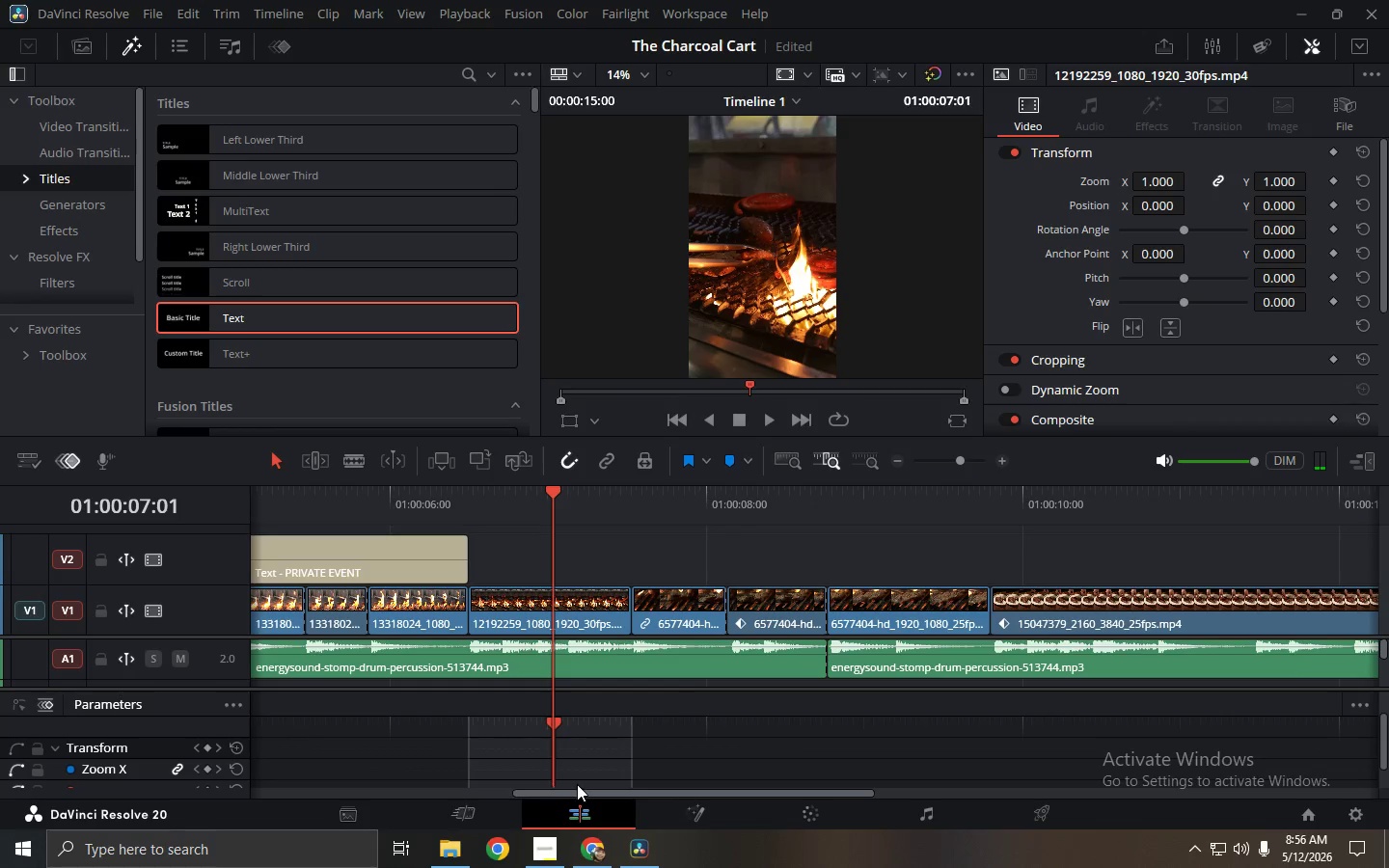 
left_click_drag(start_coordinate=[579, 799], to_coordinate=[375, 782])
 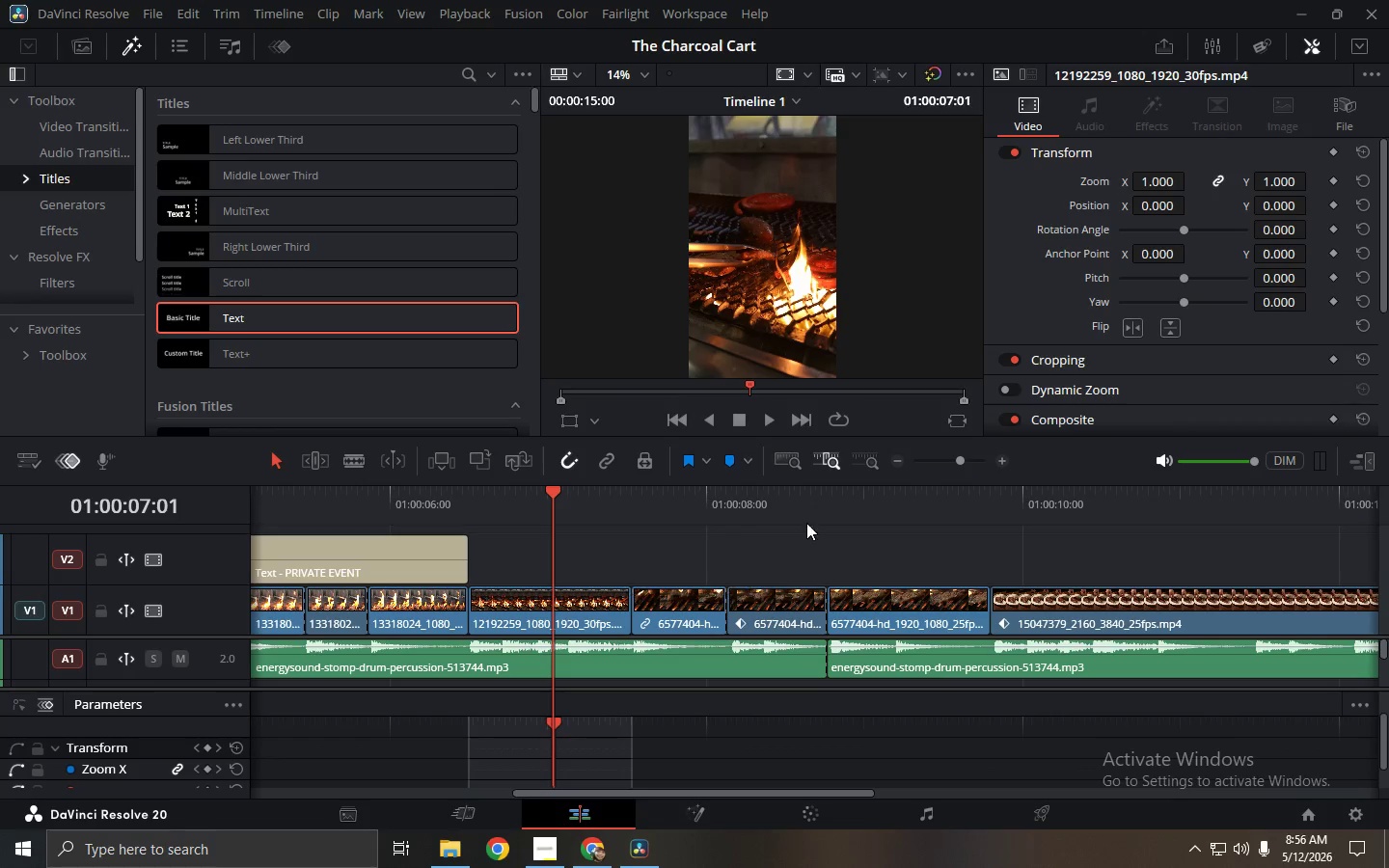 
left_click([780, 467])
 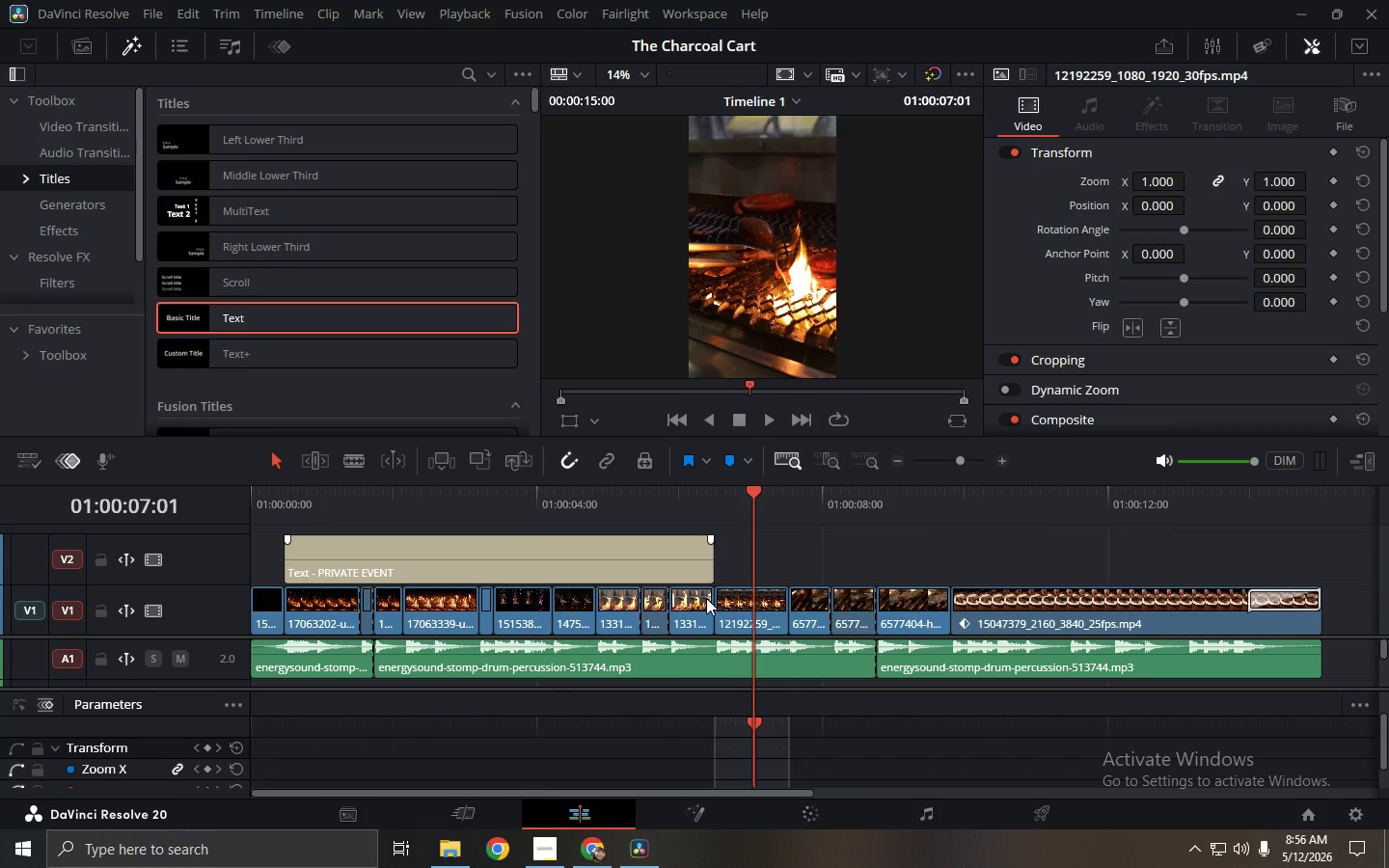 
left_click([569, 565])
 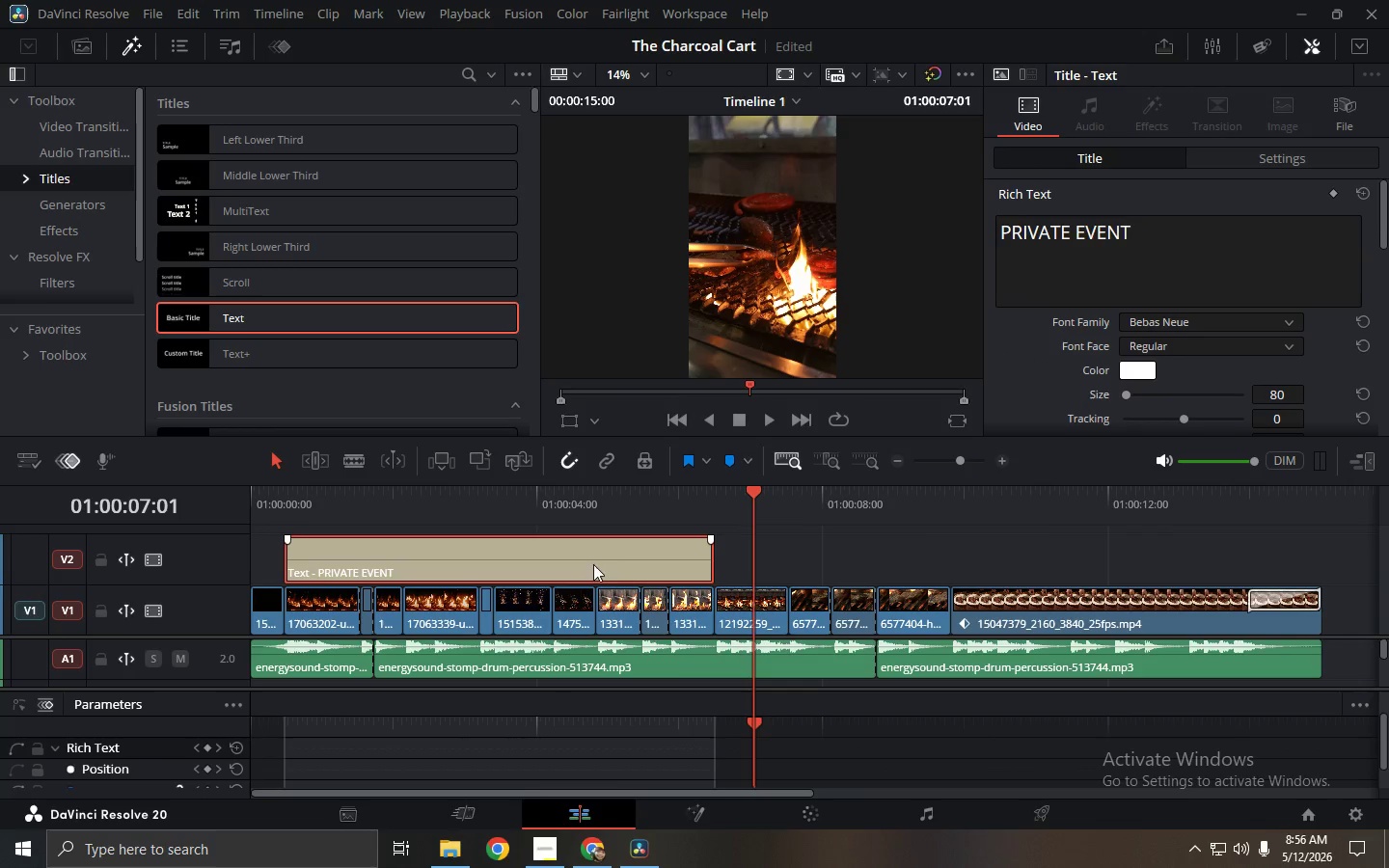 
hold_key(key=AltLeft, duration=1.51)
left_click_drag(start_coordinate=[602, 559], to_coordinate=[1025, 567])
 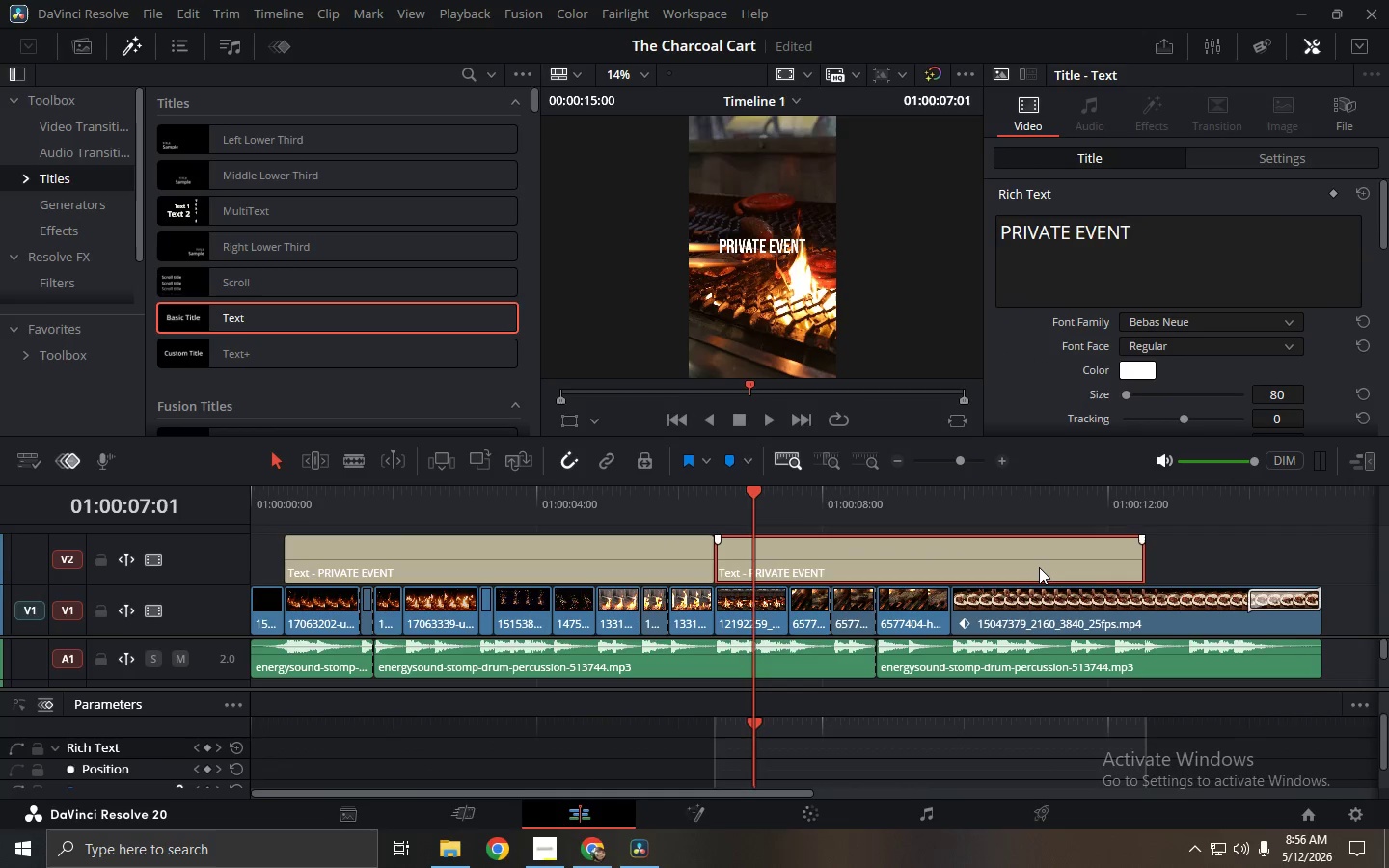 
hold_key(key=AltLeft, duration=1.5)
 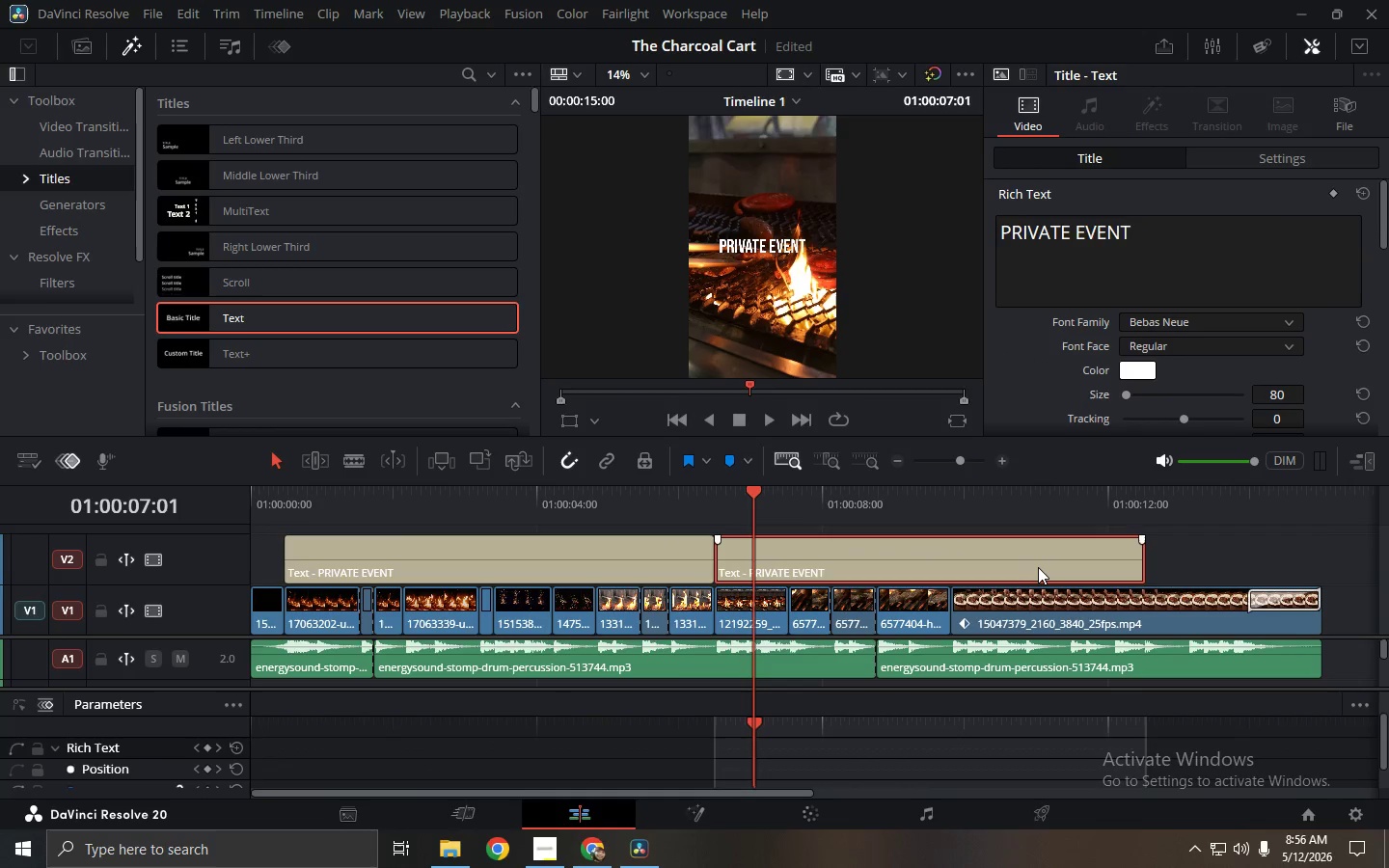 
left_click([1039, 567])
 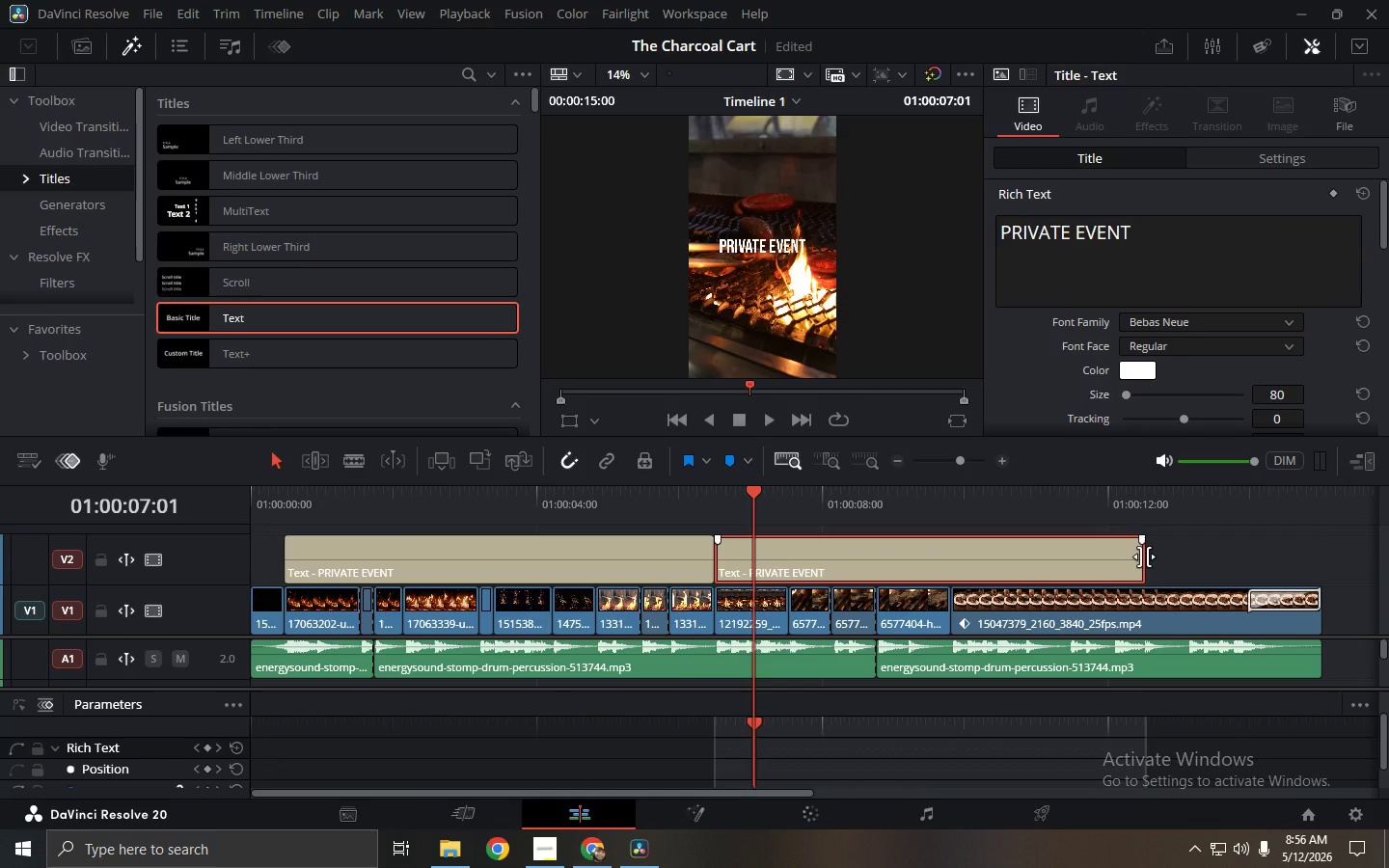 
left_click_drag(start_coordinate=[1144, 556], to_coordinate=[954, 562])
 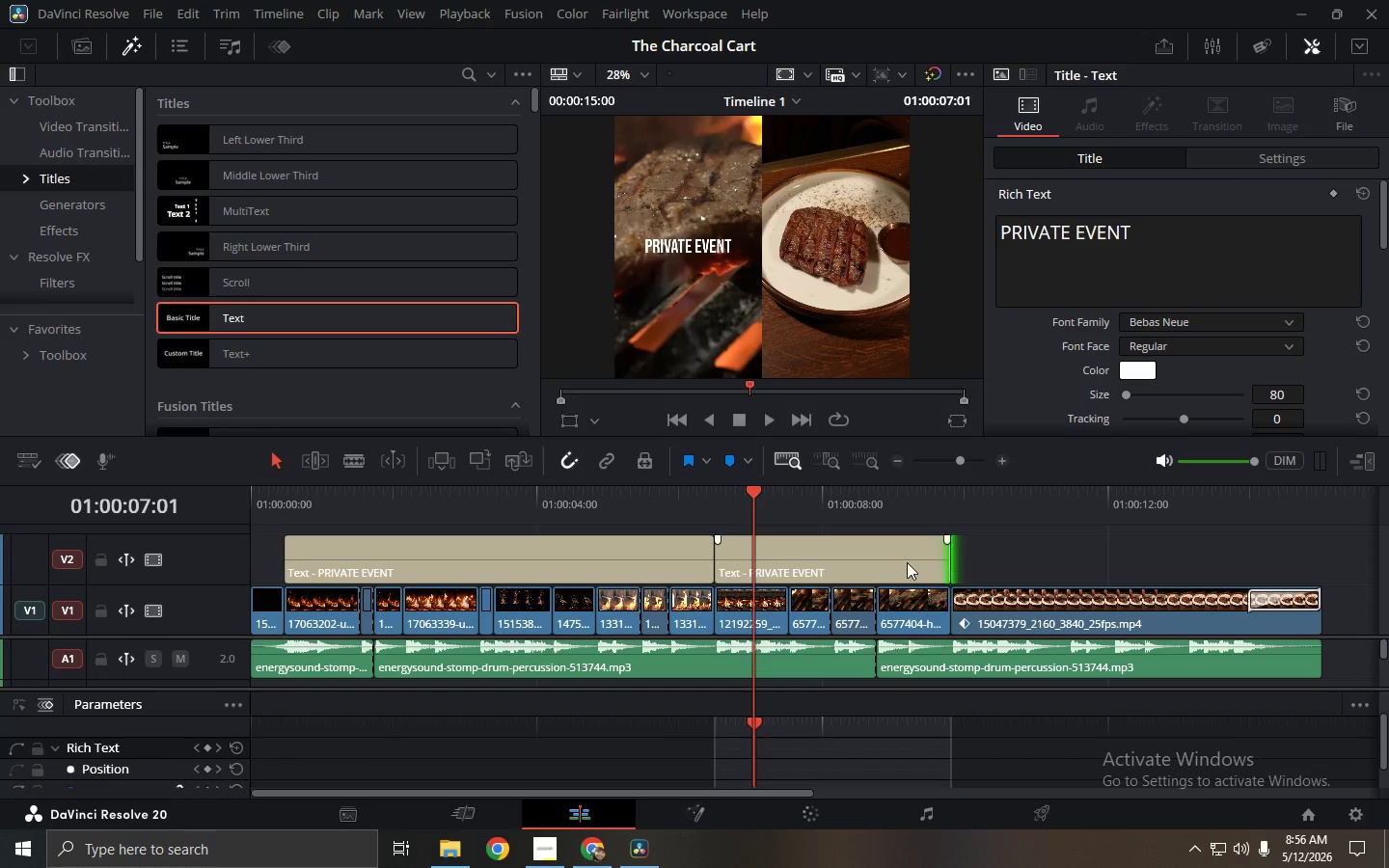 
left_click([873, 560])
 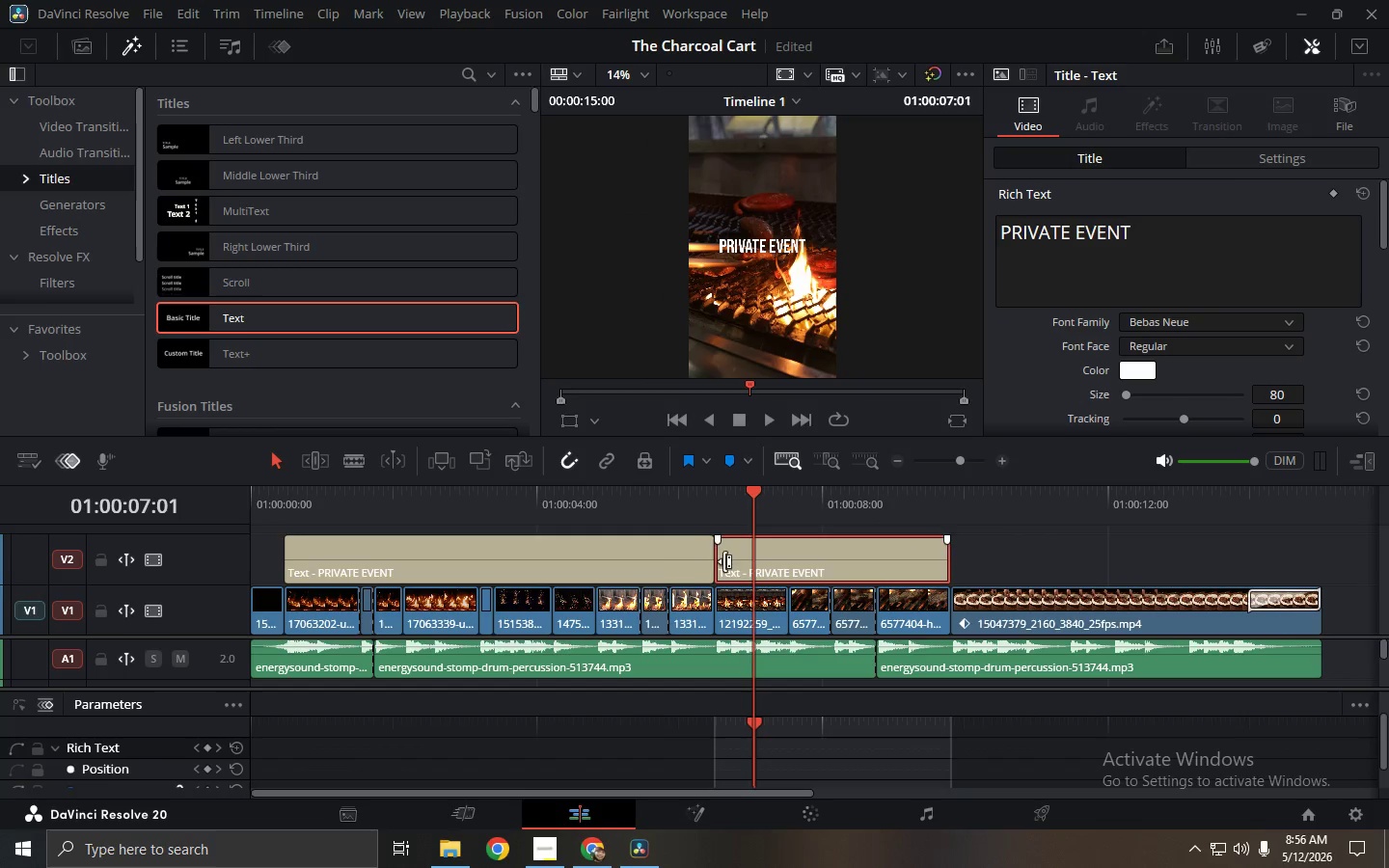 
left_click([666, 562])
 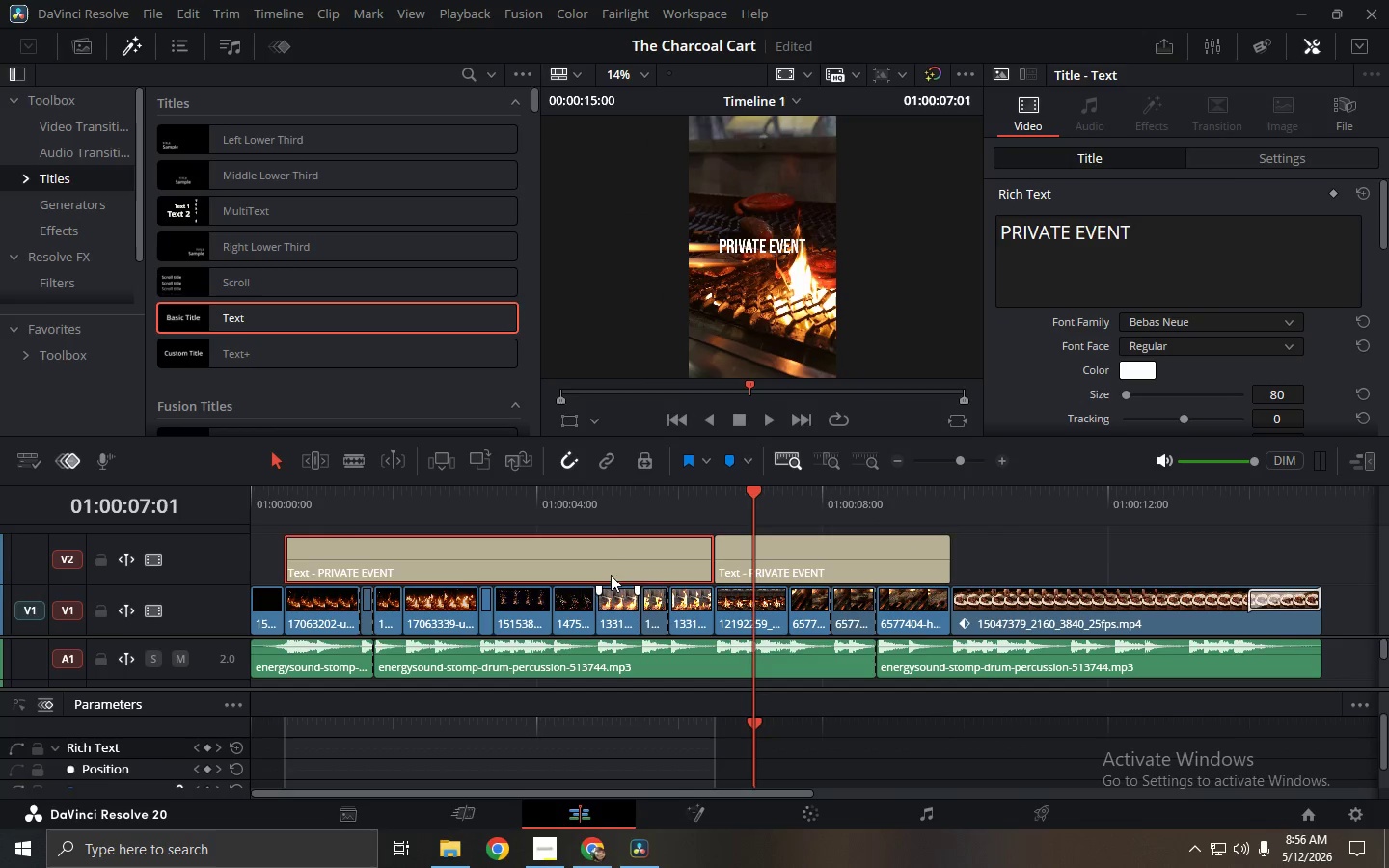 
left_click([621, 494])
 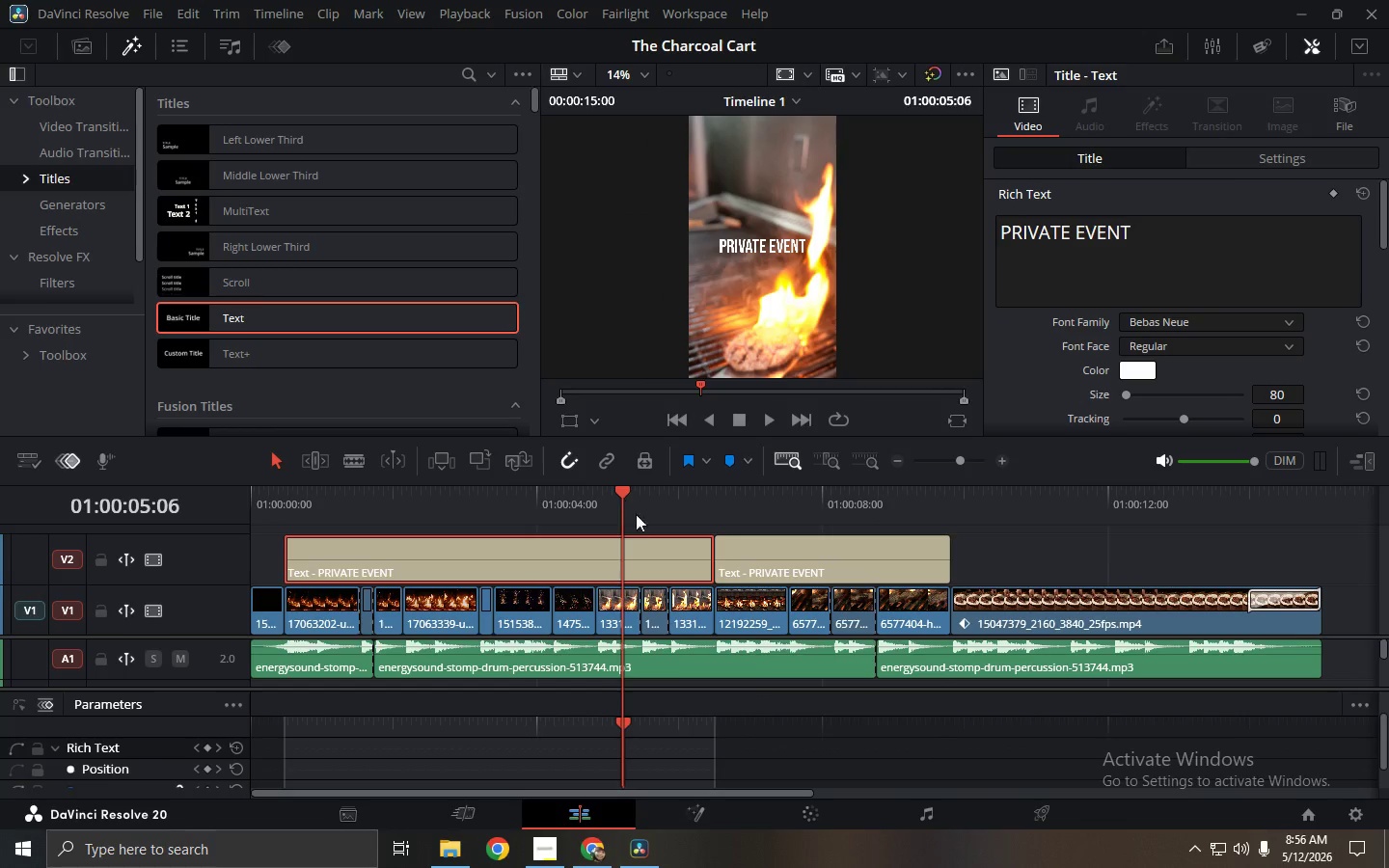 
left_click([630, 568])
 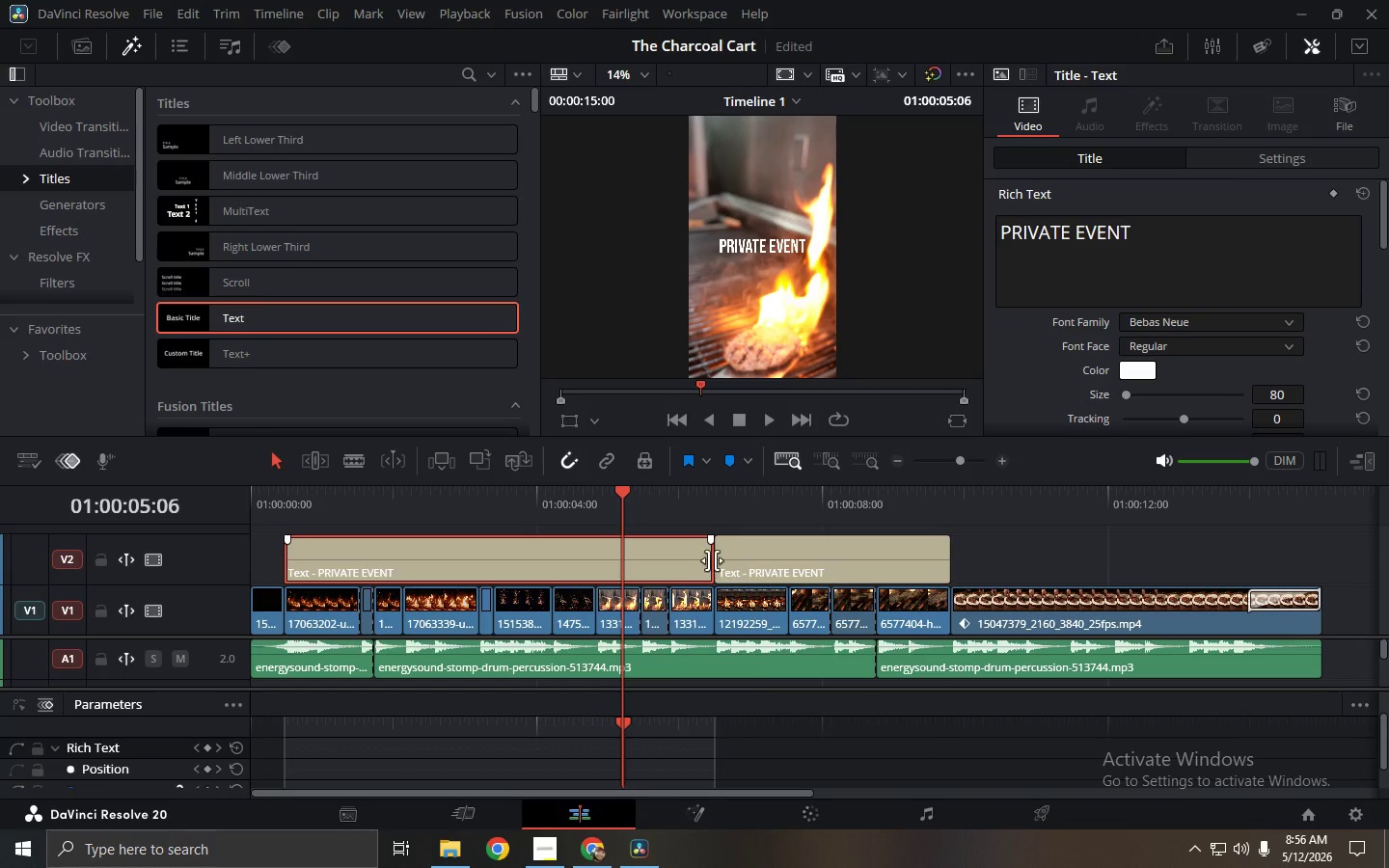 
left_click_drag(start_coordinate=[713, 560], to_coordinate=[587, 566])
 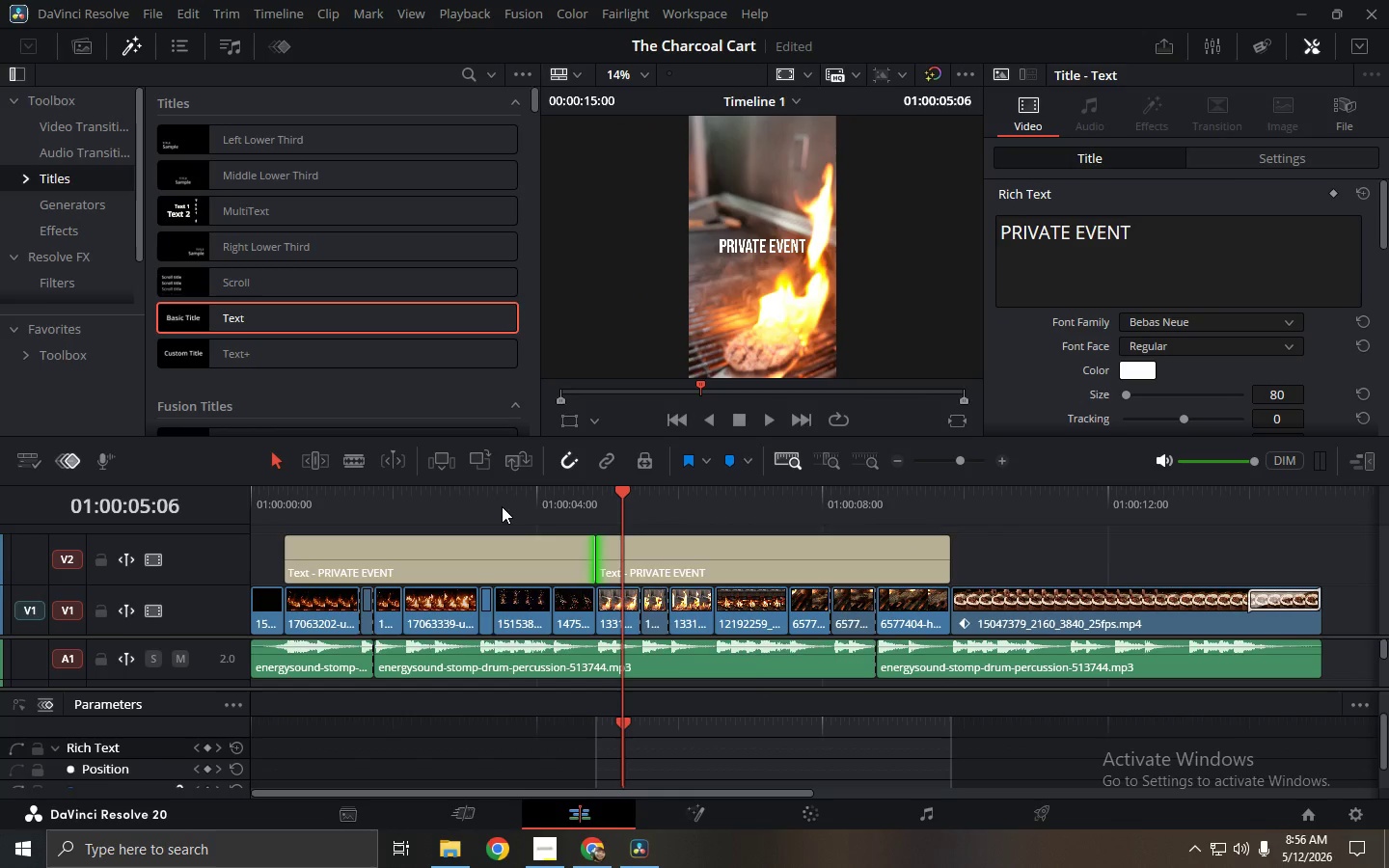 
left_click_drag(start_coordinate=[477, 506], to_coordinate=[242, 511])
 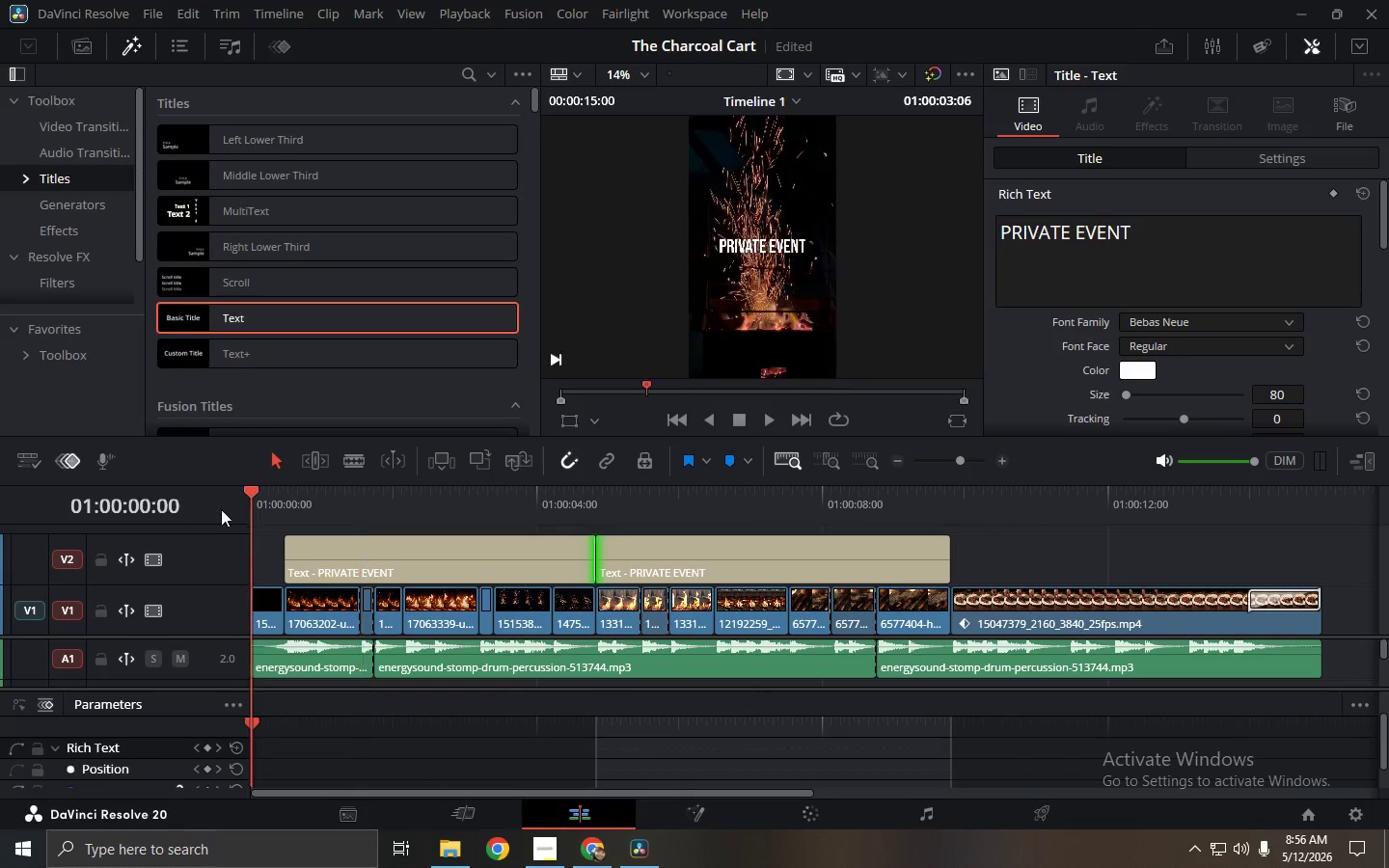 
key(Space)
 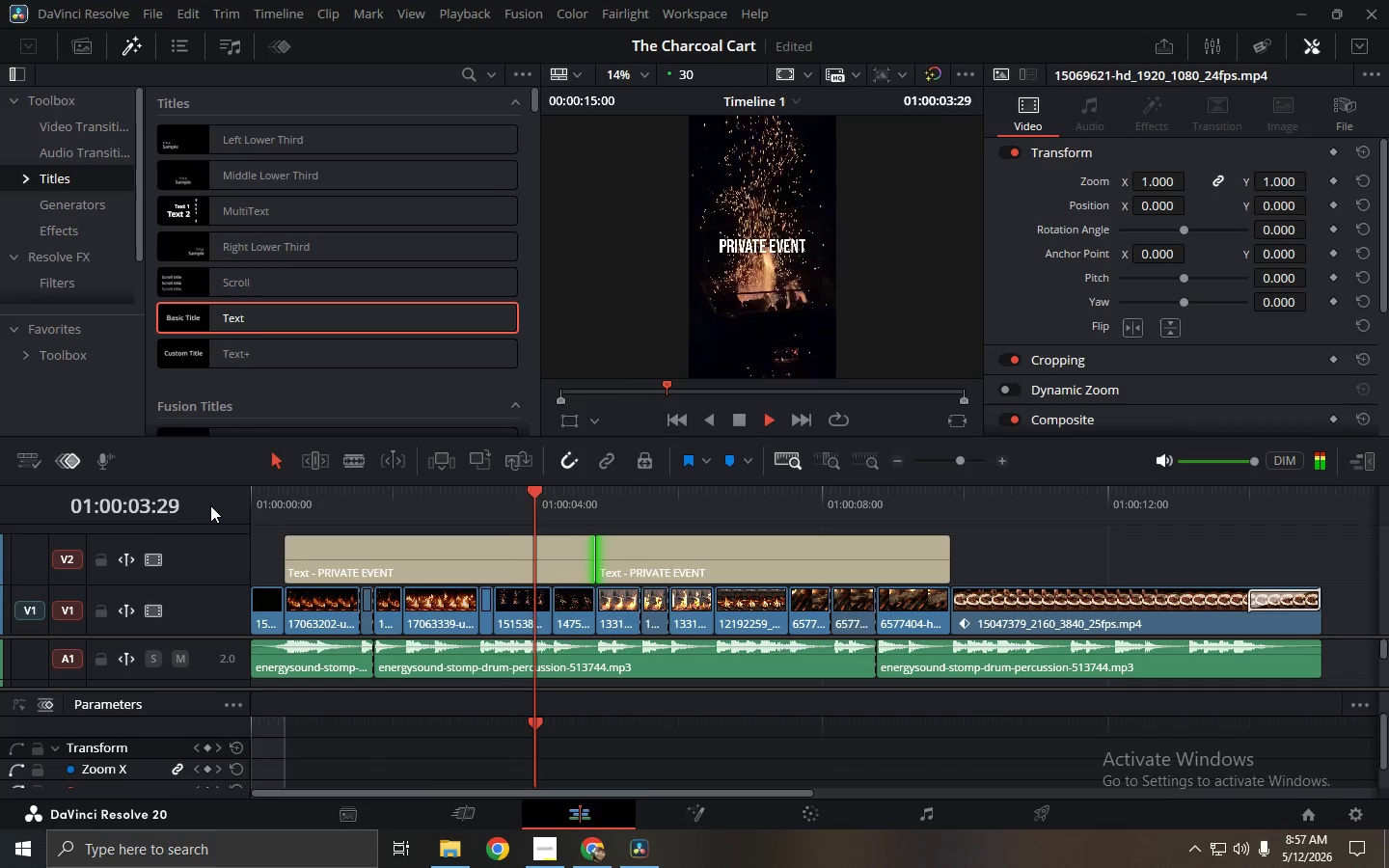 
wait(5.56)
 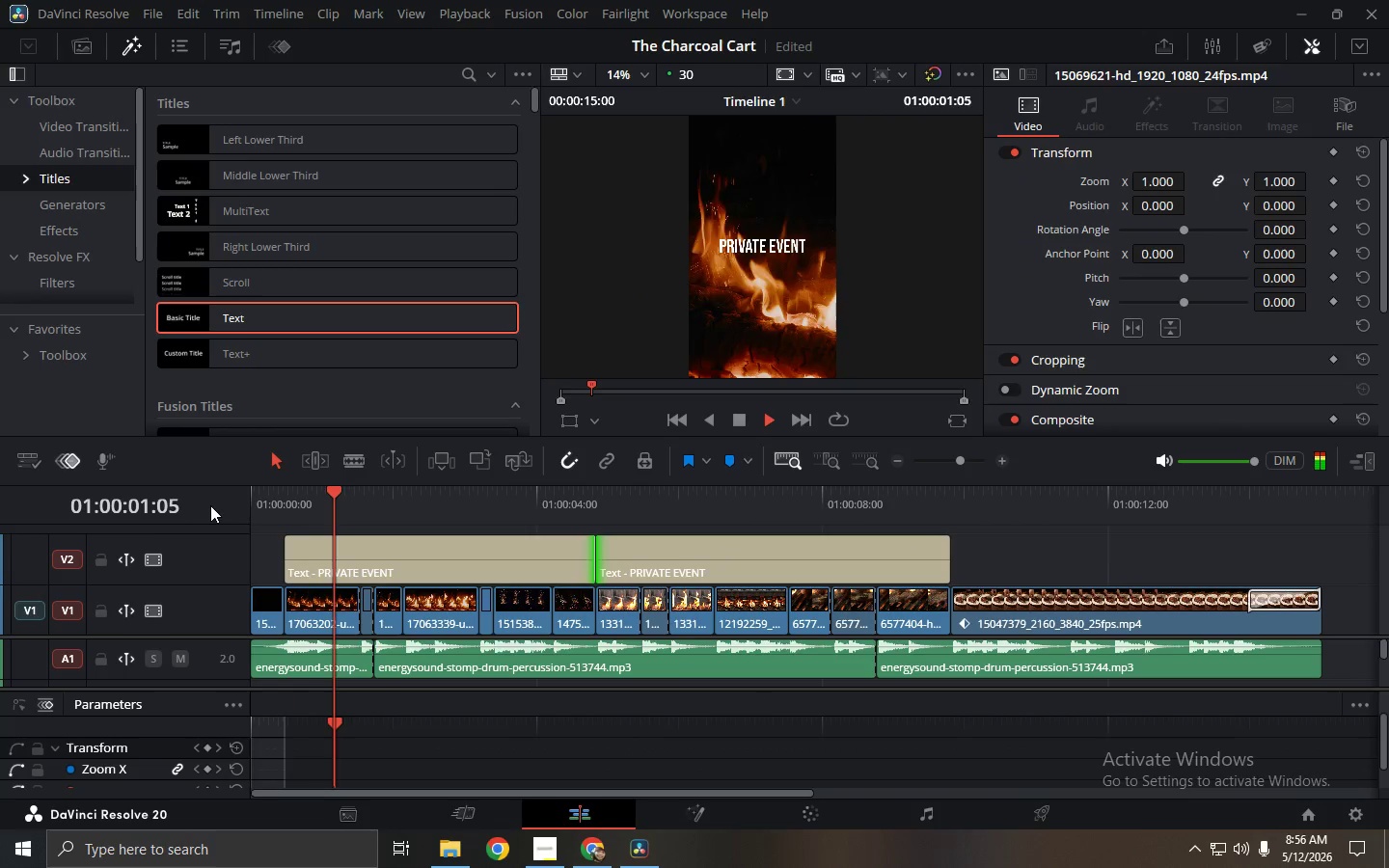 
key(Space)
 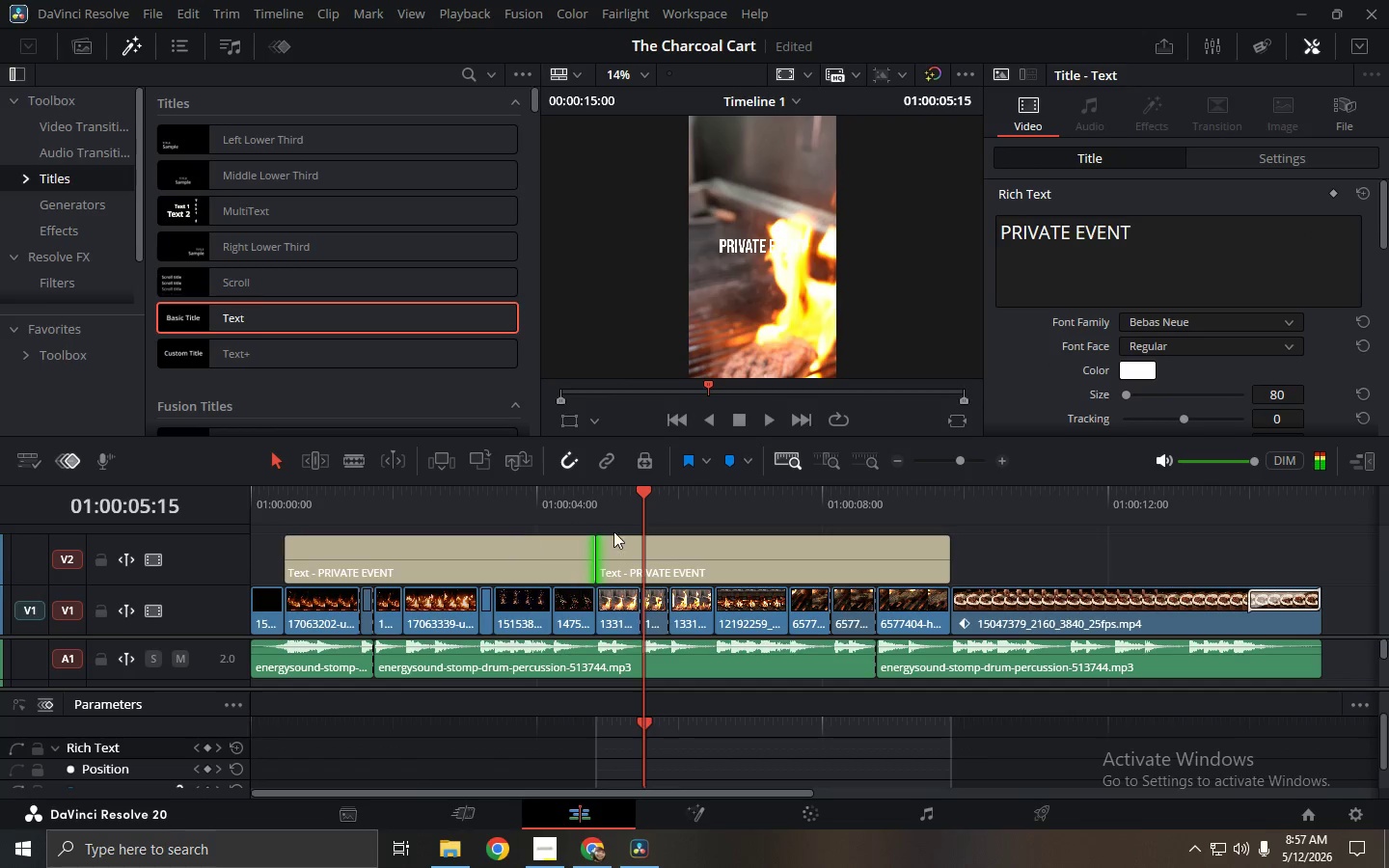 
left_click([659, 560])
 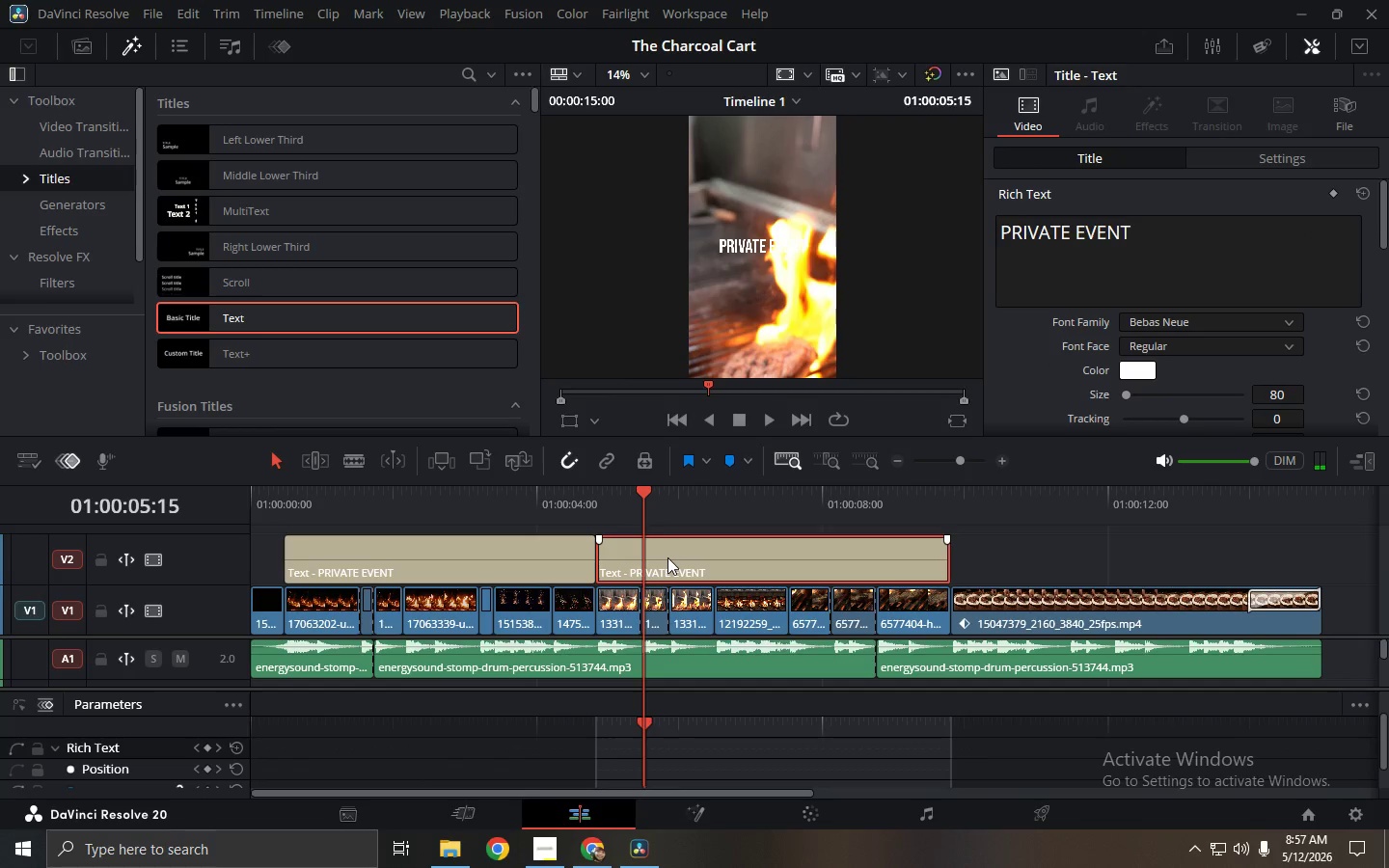 
double_click([1096, 278])
 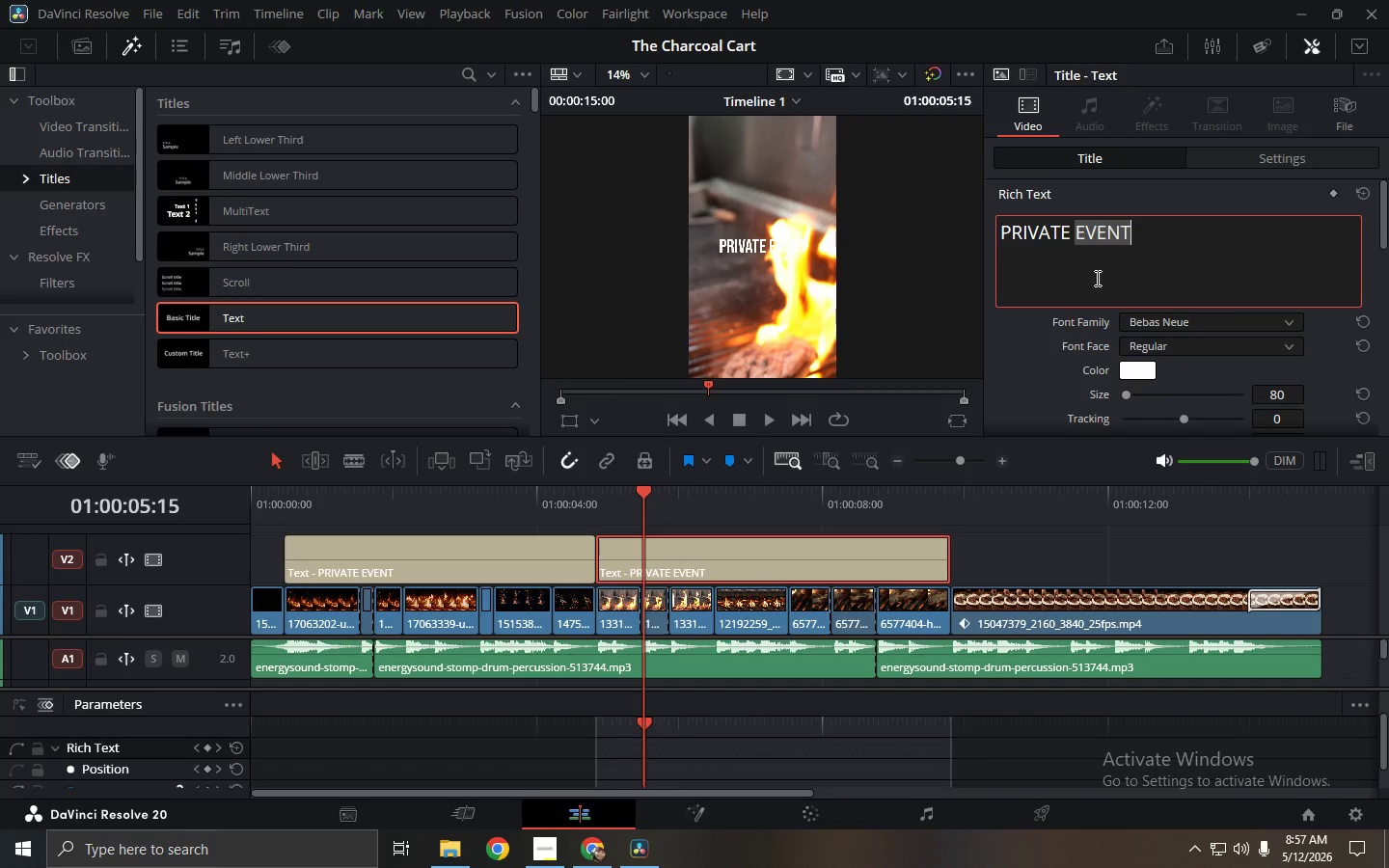 
key(Control+ControlLeft)
 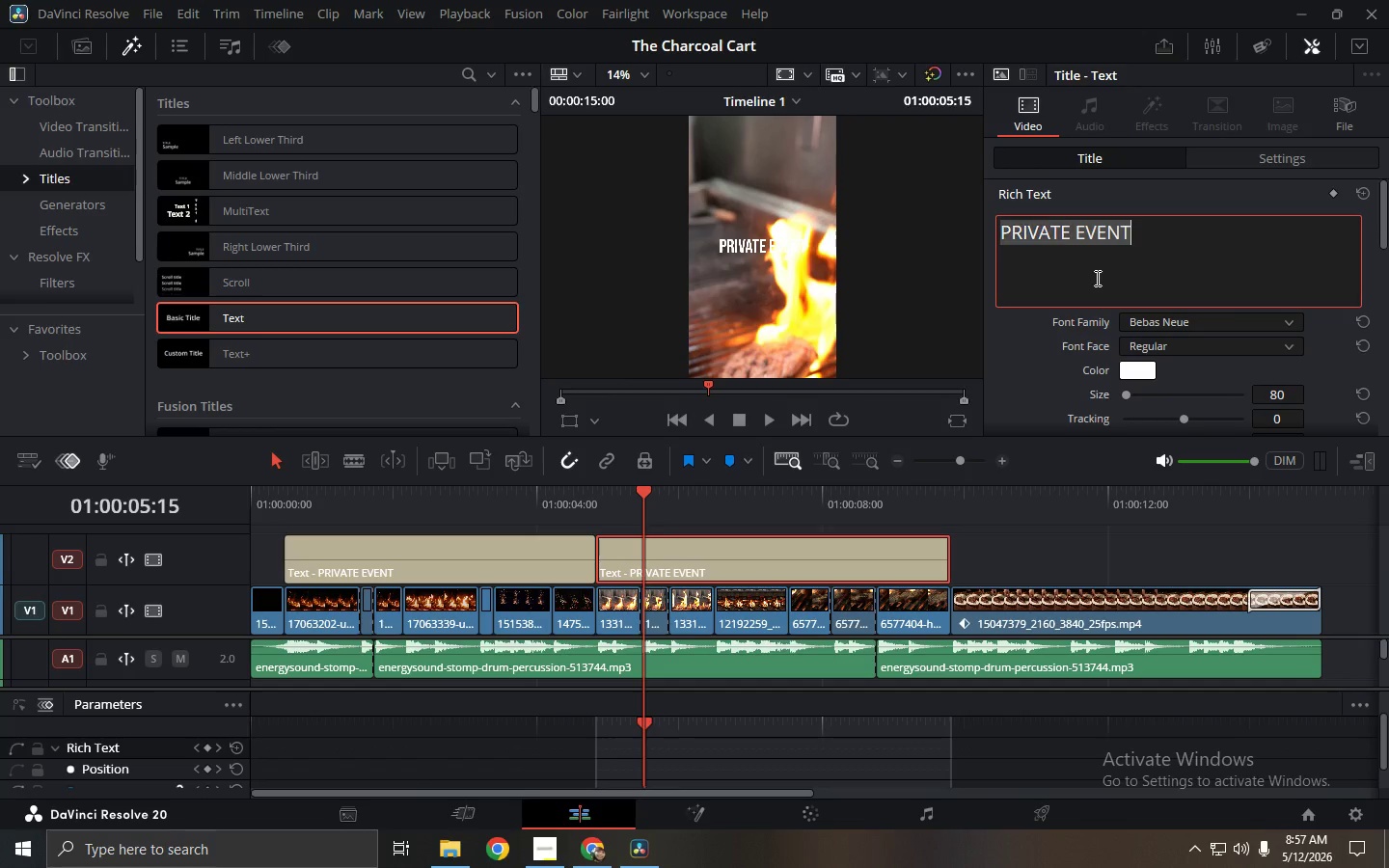 
key(Control+A)
 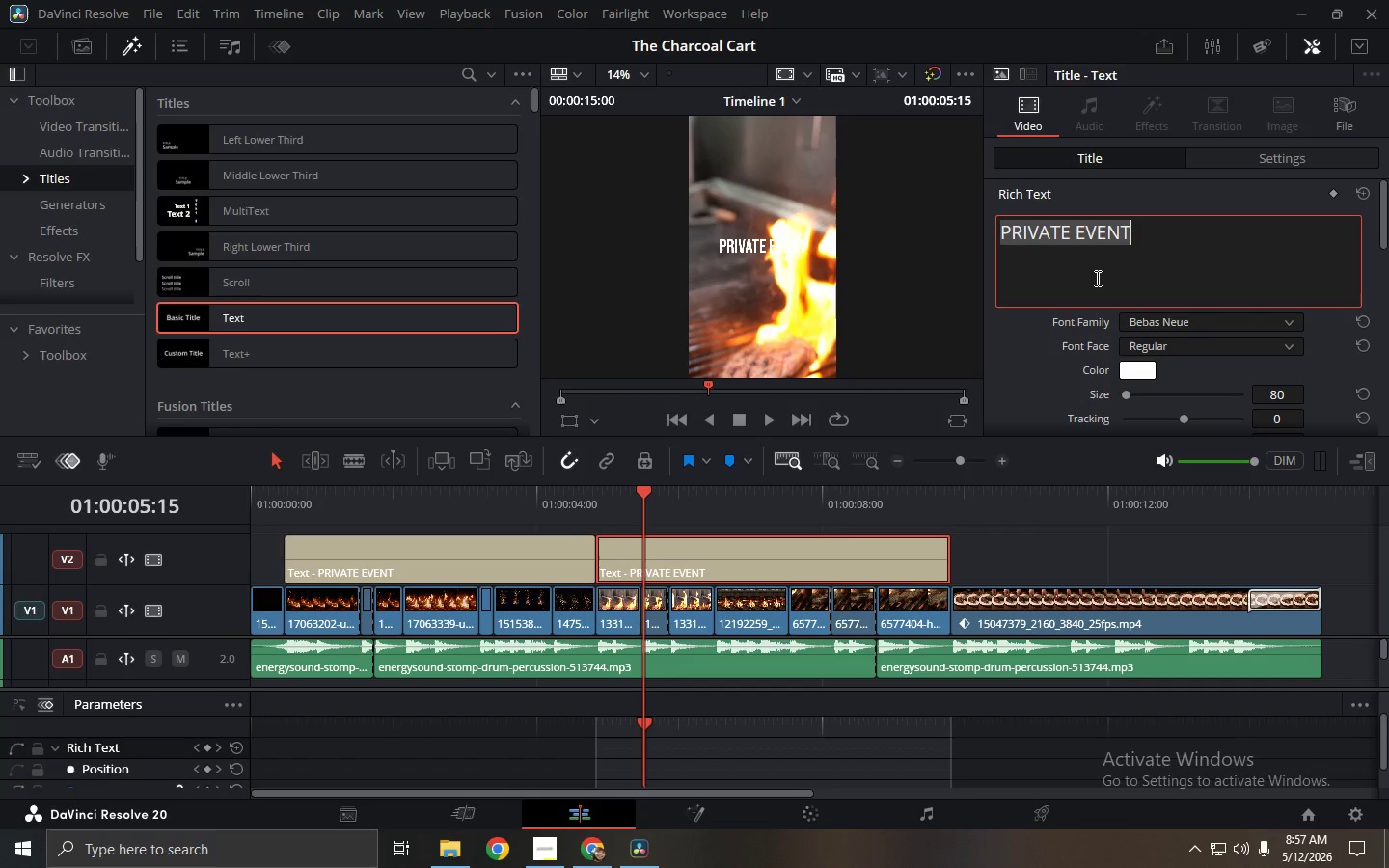 
wait(9.91)
 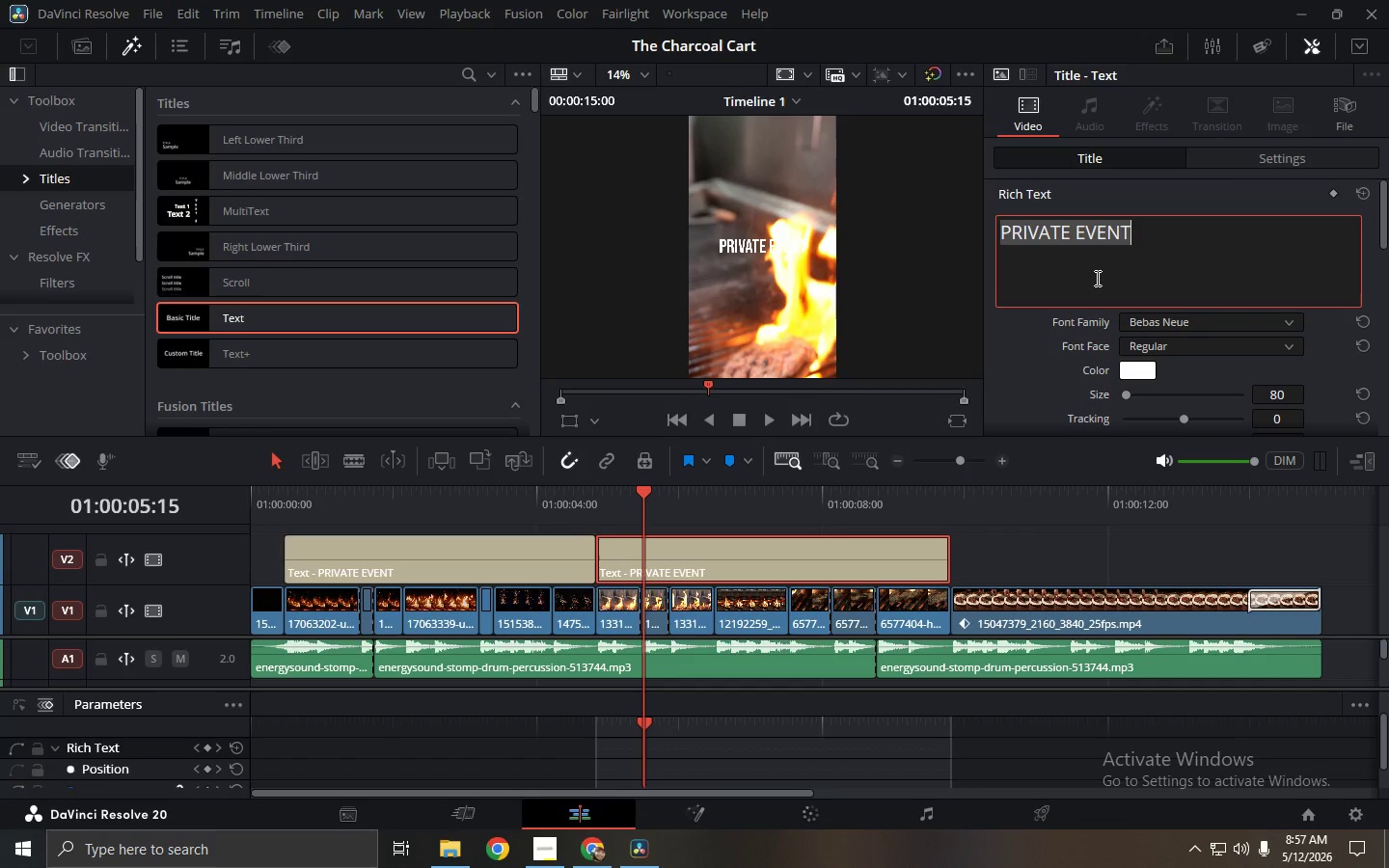 
key(Alt+AltLeft)
 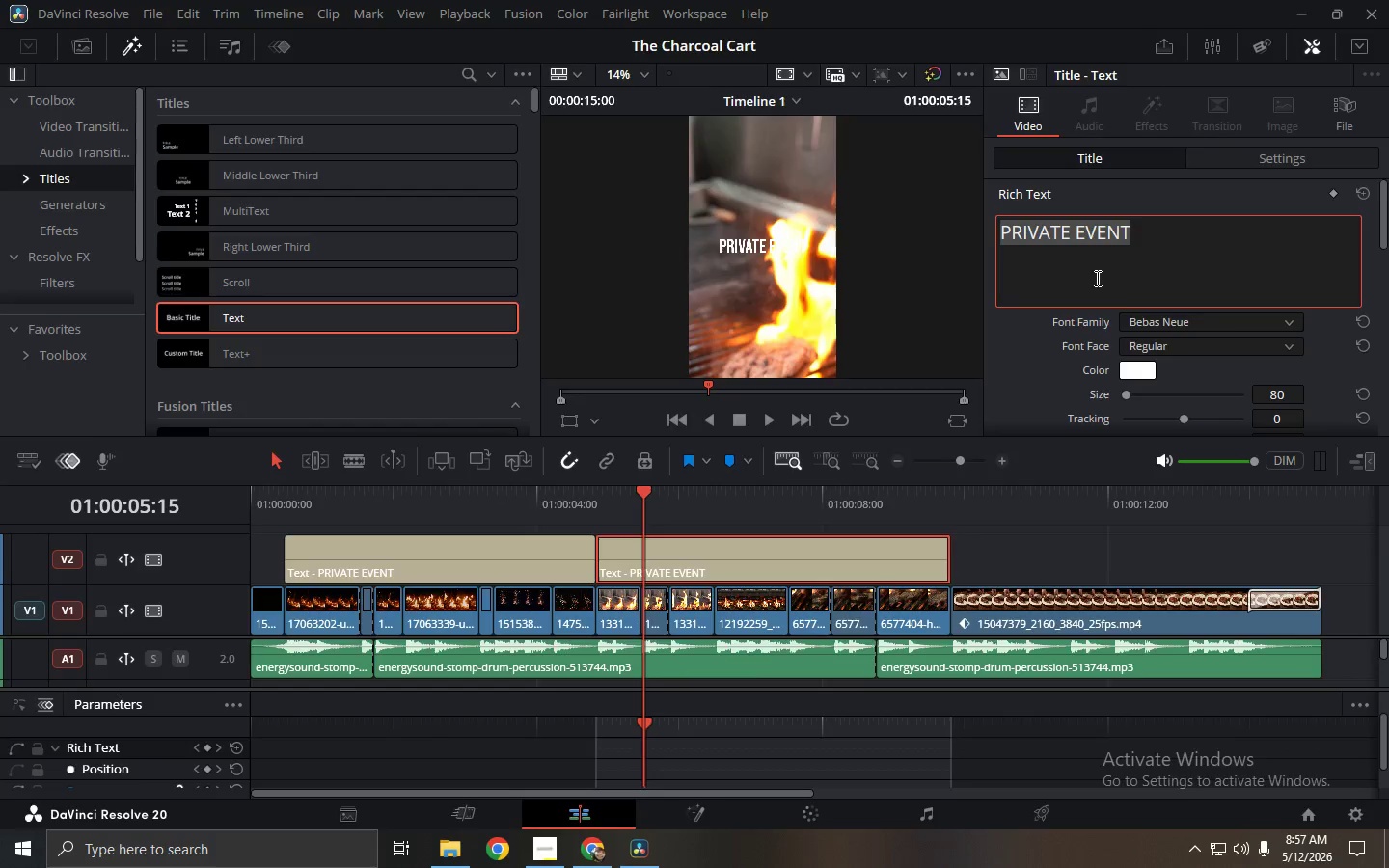 
key(Alt+Tab)
 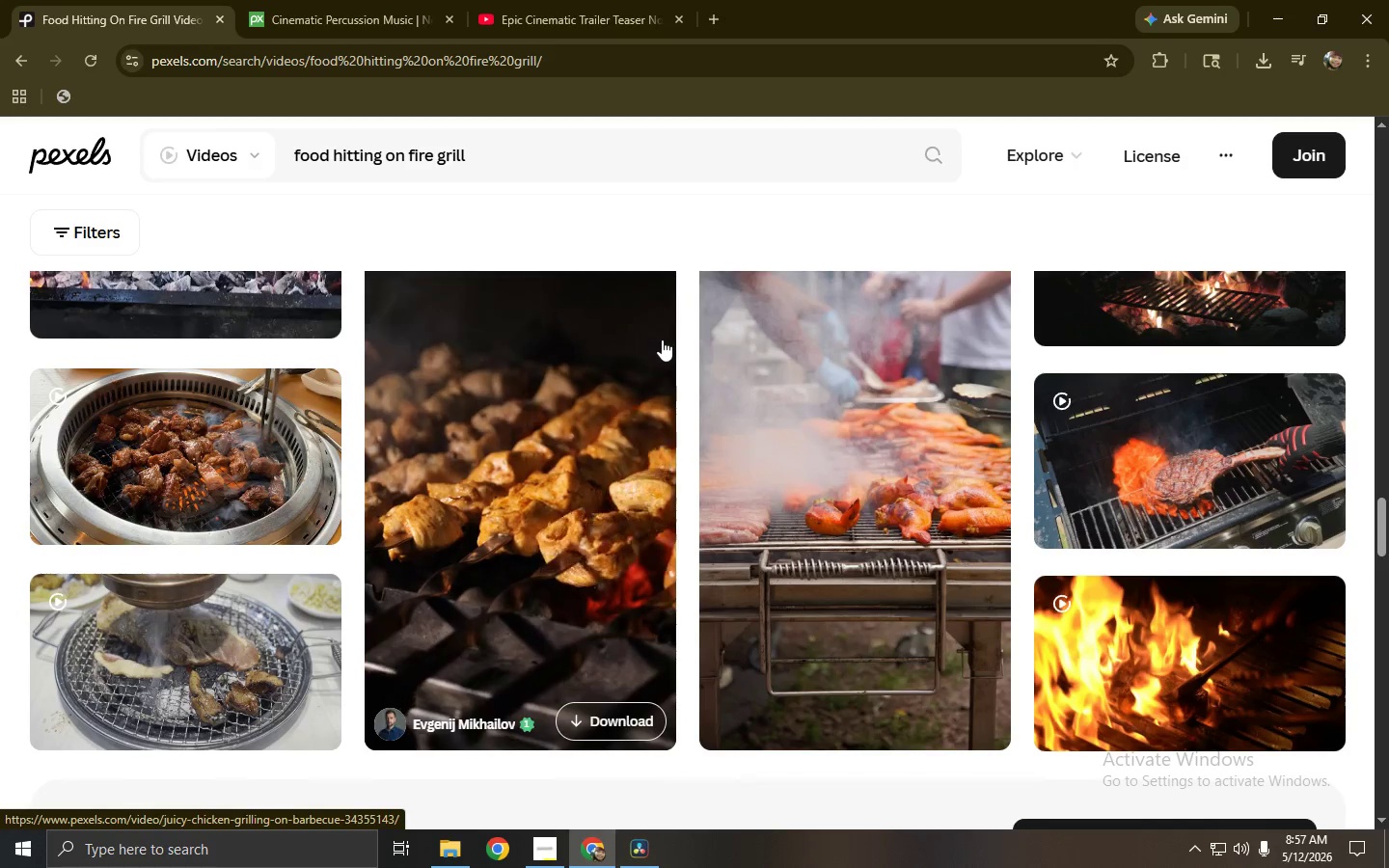 
key(Alt+Tab)
 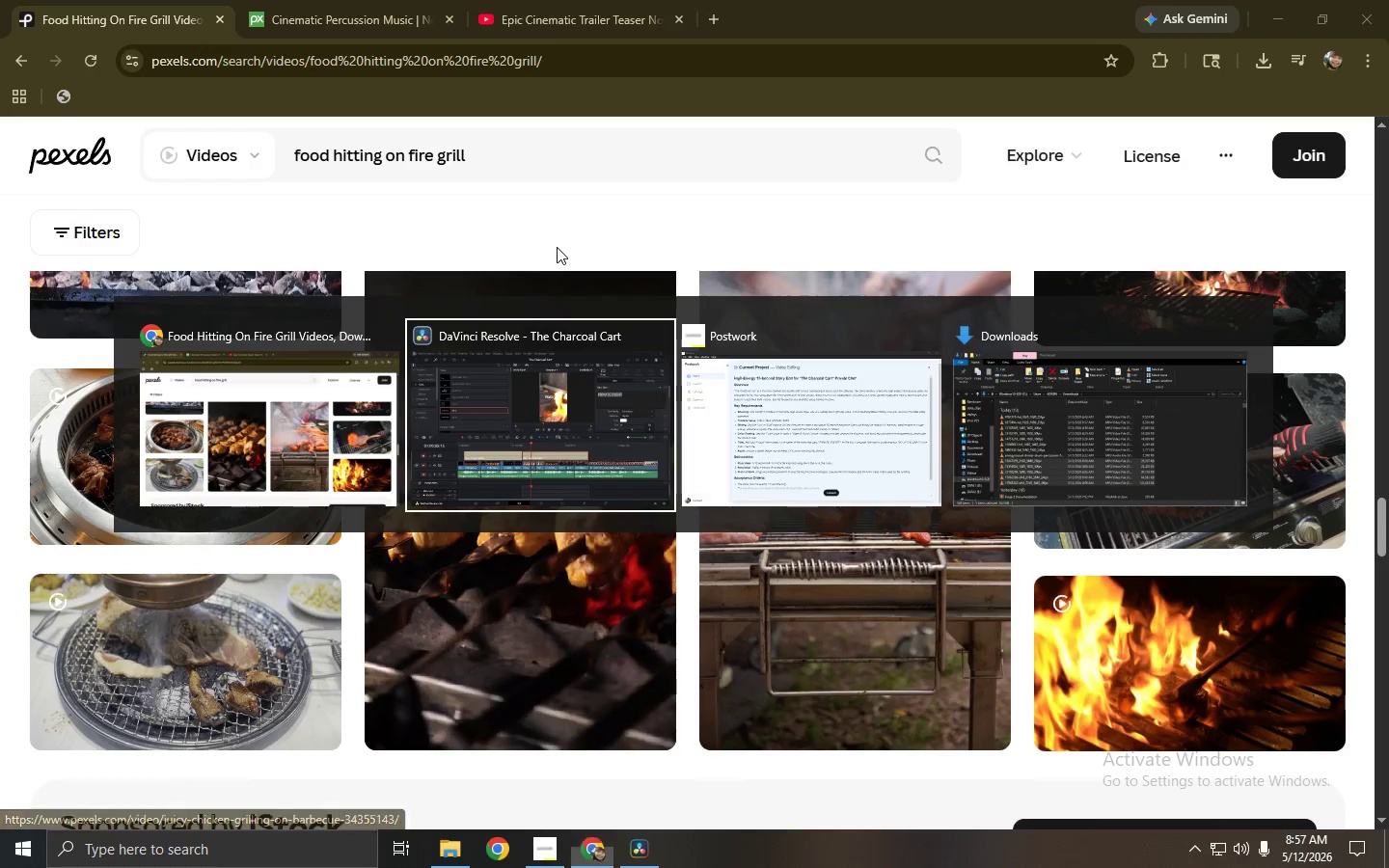 
key(Alt+Tab)